 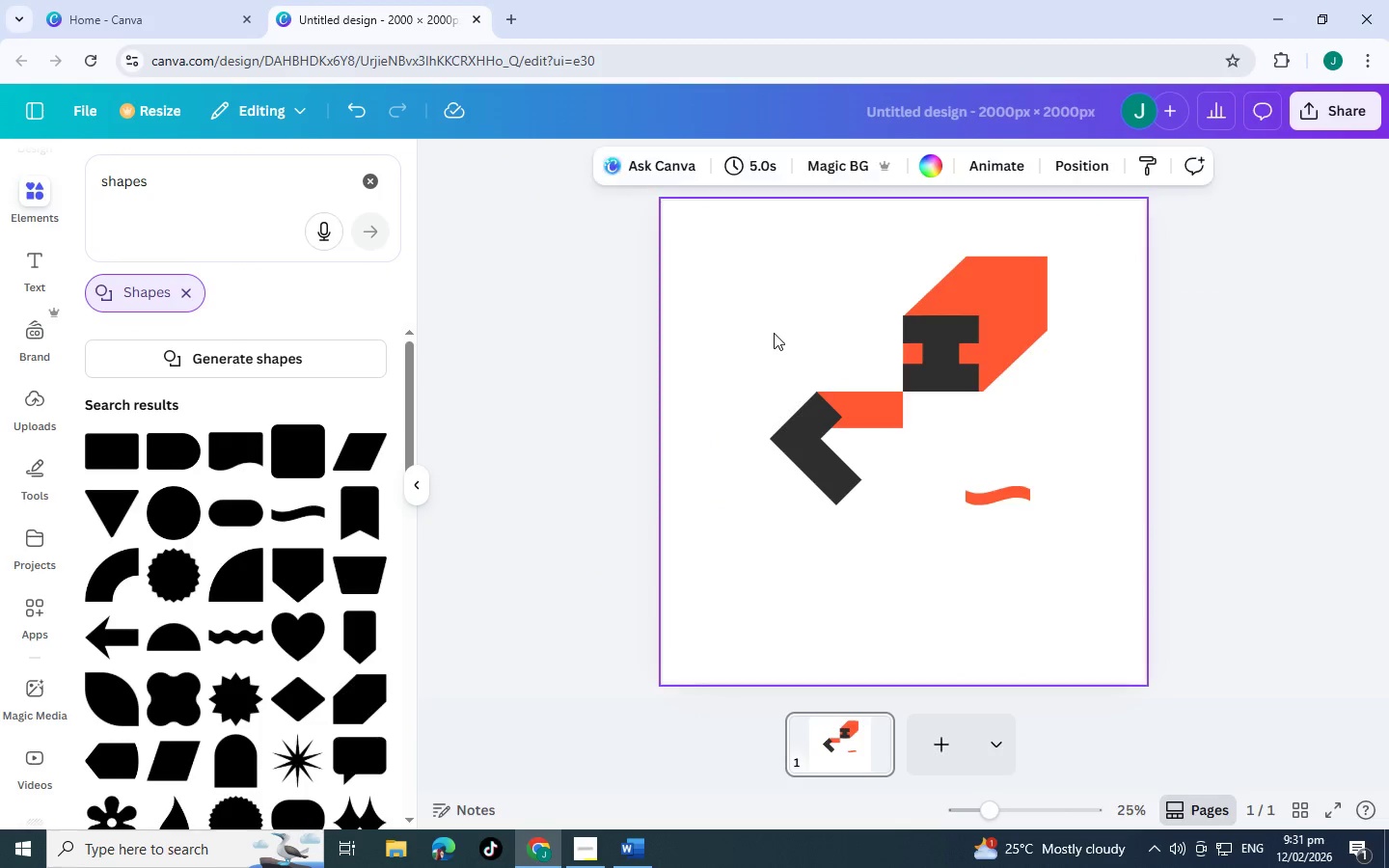 
left_click_drag(start_coordinate=[774, 333], to_coordinate=[878, 528])
 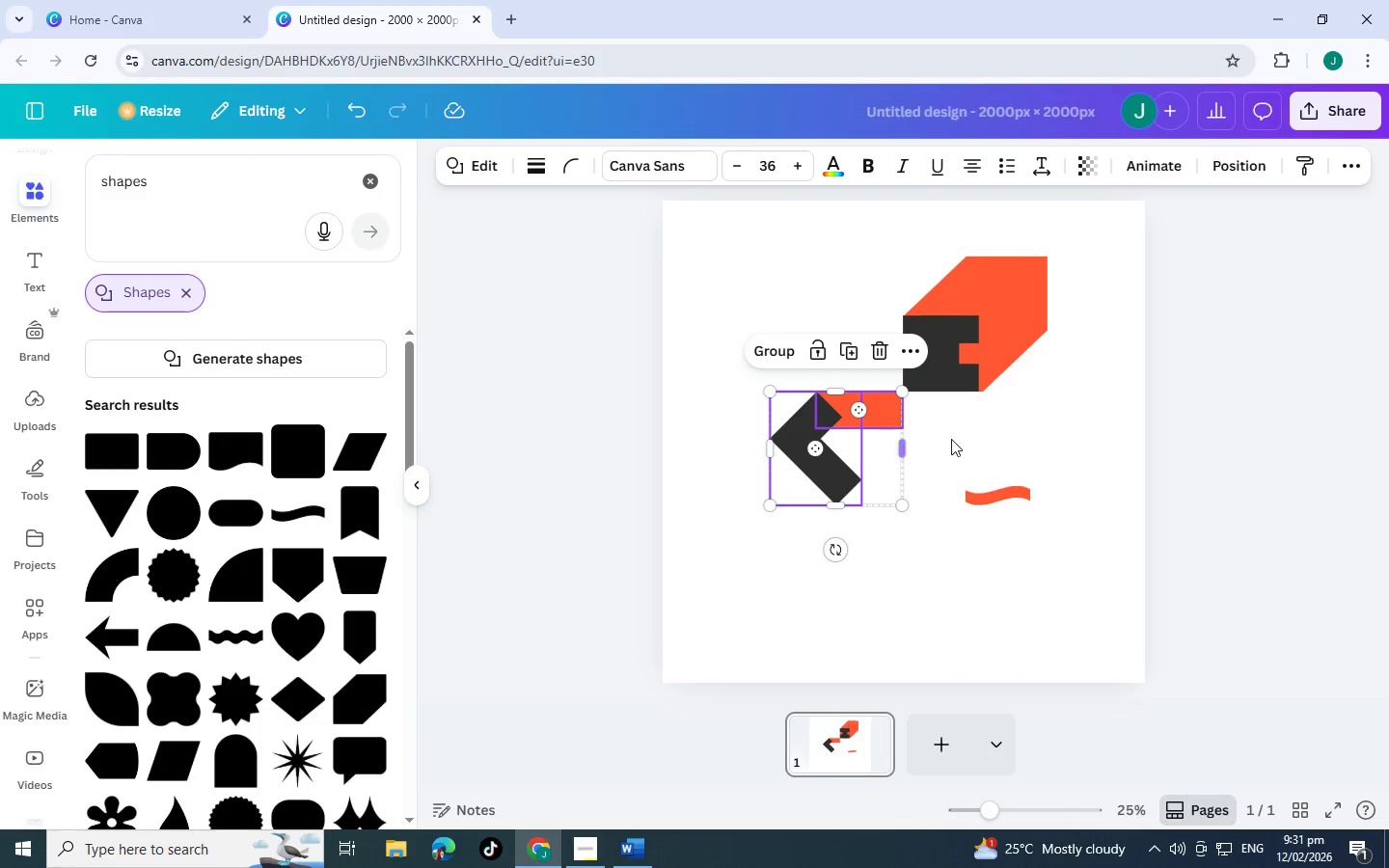 
left_click([951, 439])
 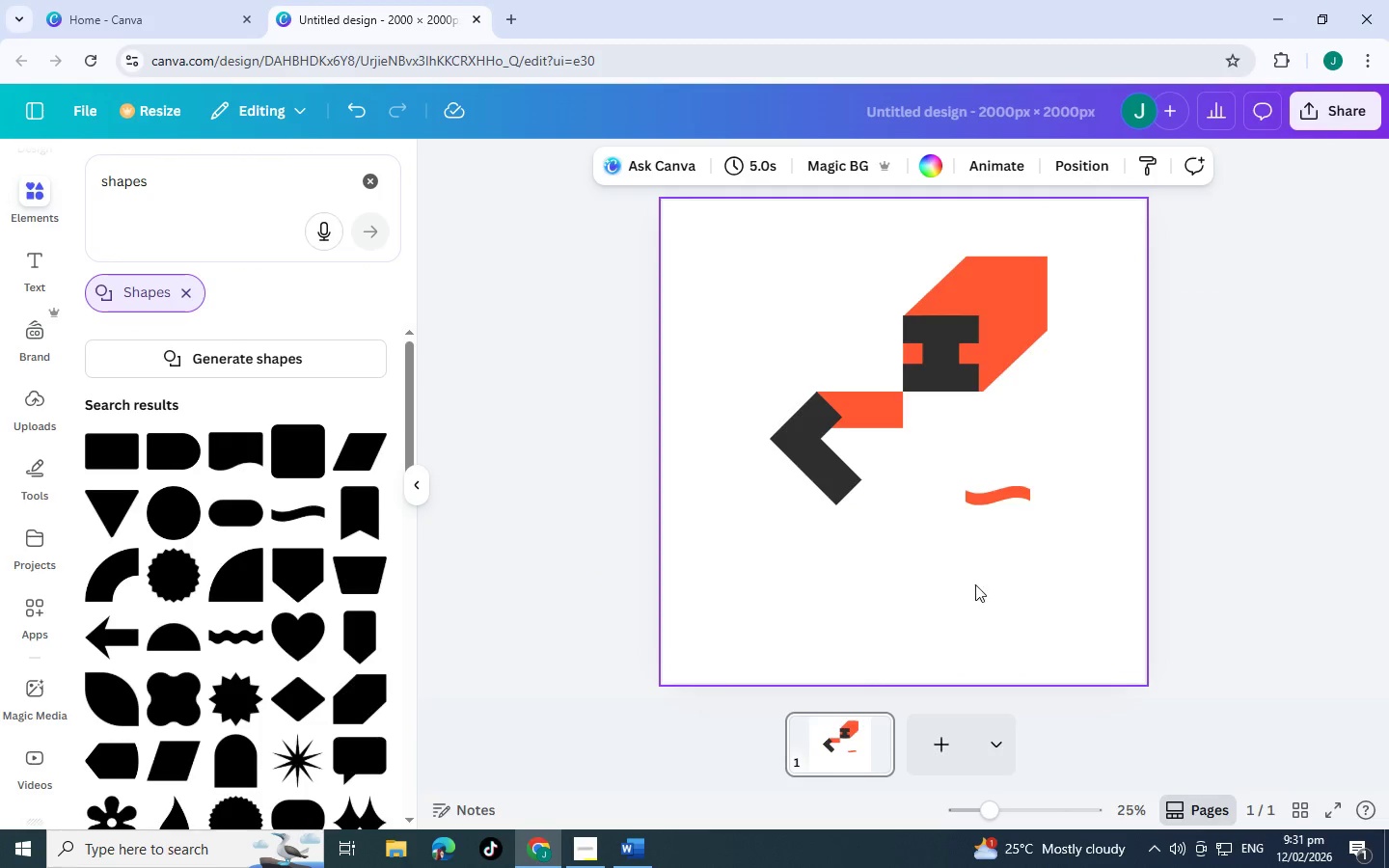 
left_click_drag(start_coordinate=[973, 585], to_coordinate=[1095, 437])
 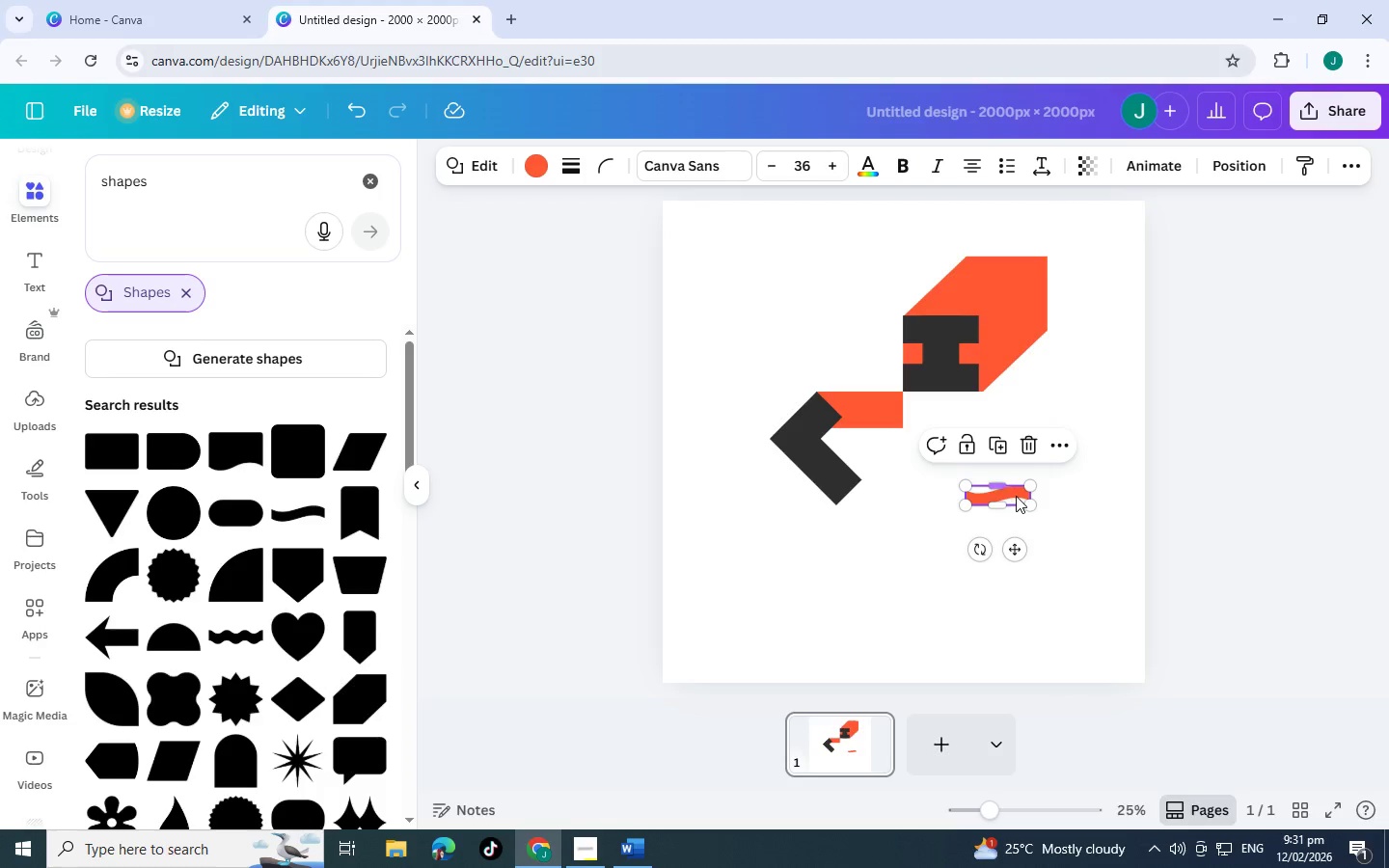 
left_click_drag(start_coordinate=[1016, 556], to_coordinate=[947, 470])
 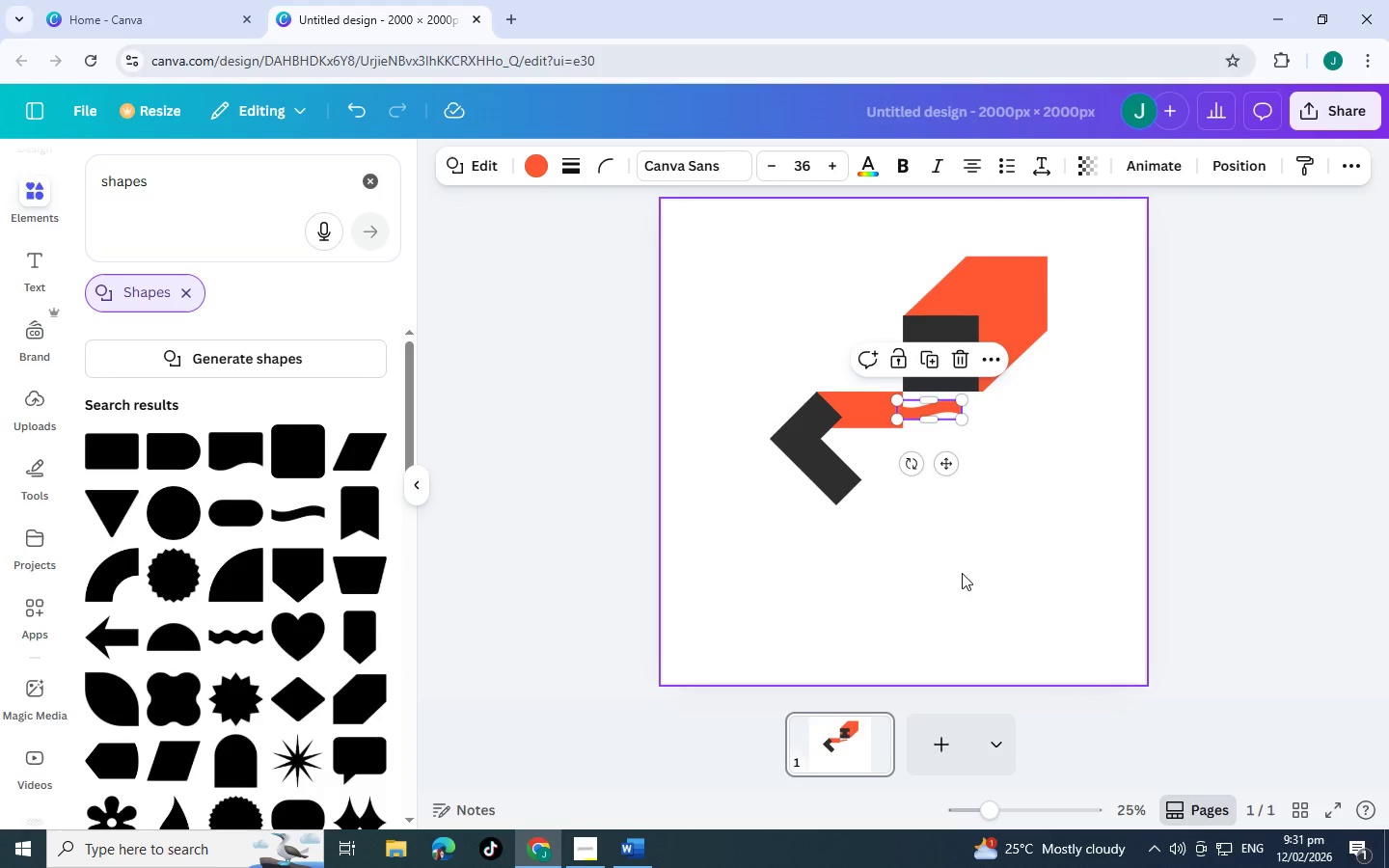 
left_click([962, 573])
 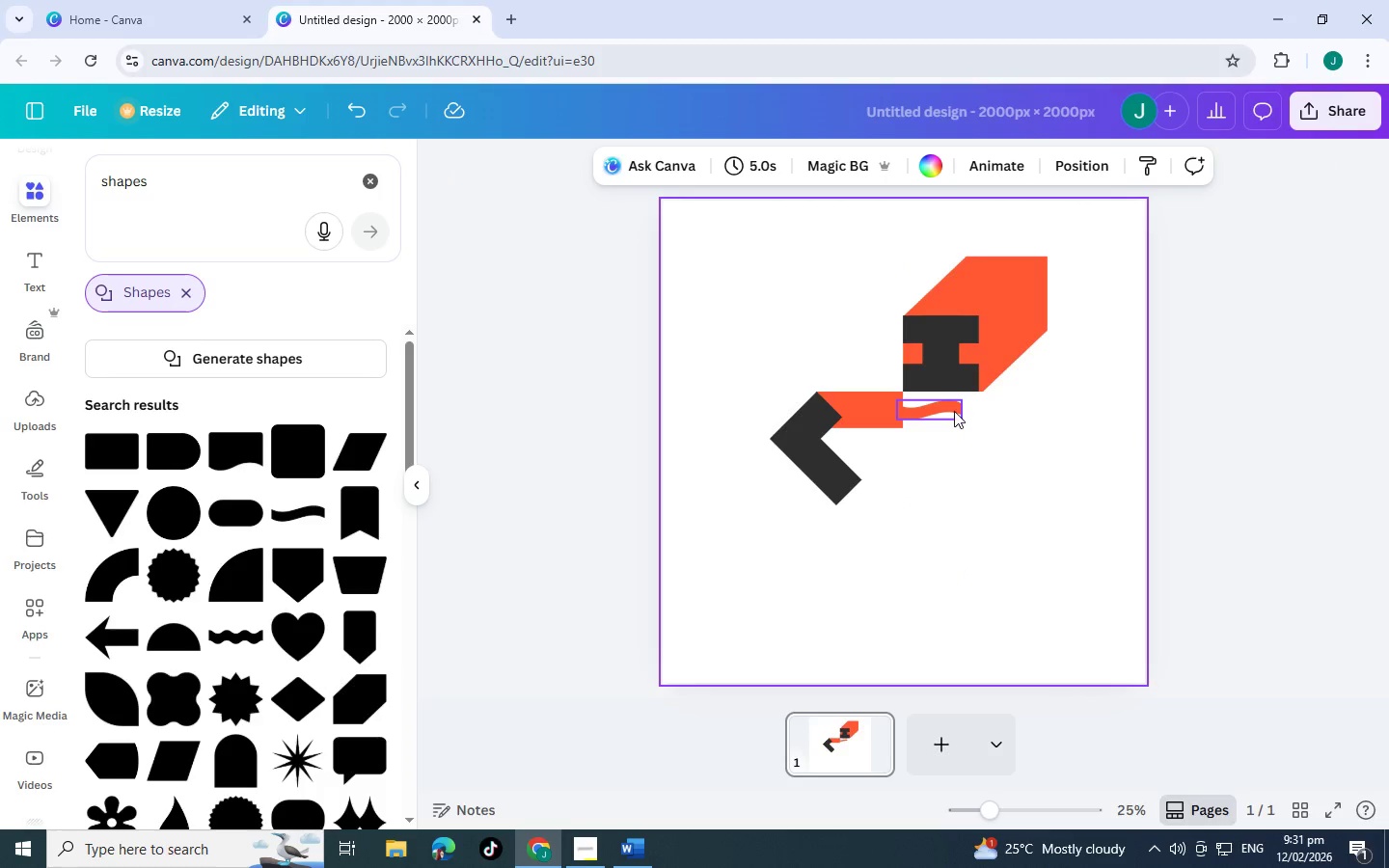 
left_click_drag(start_coordinate=[942, 407], to_coordinate=[885, 351])
 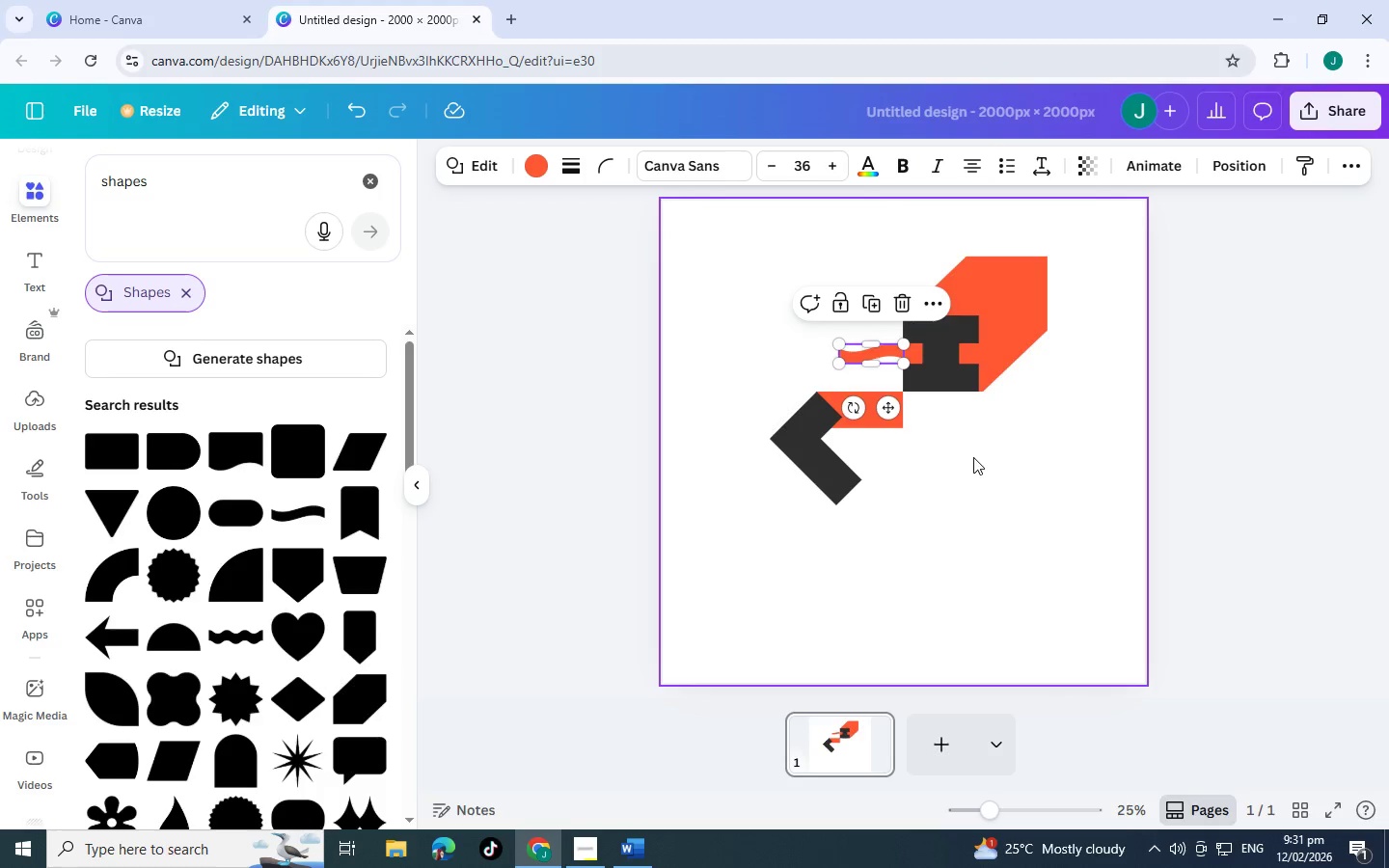 
left_click([973, 457])
 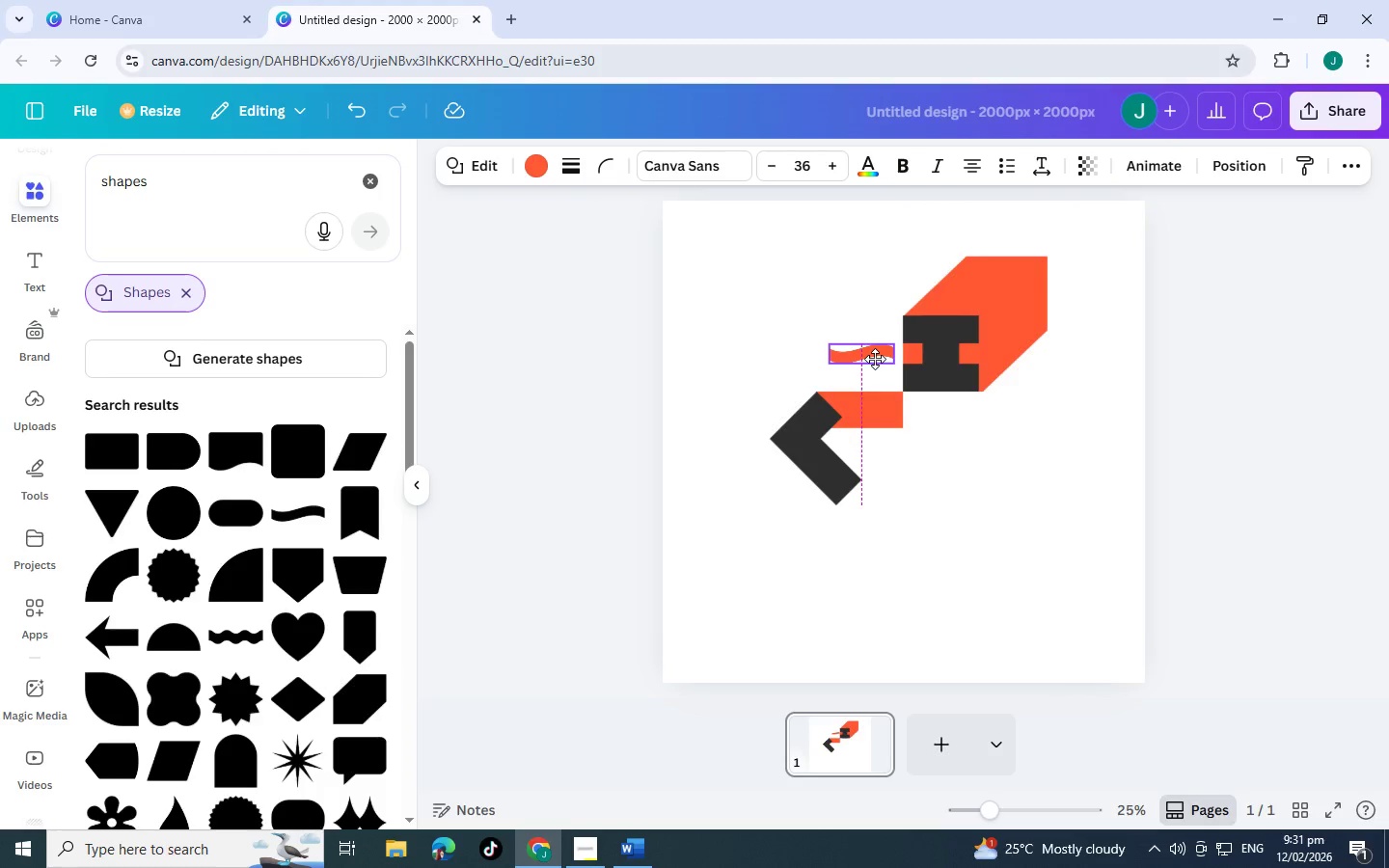 
wait(8.42)
 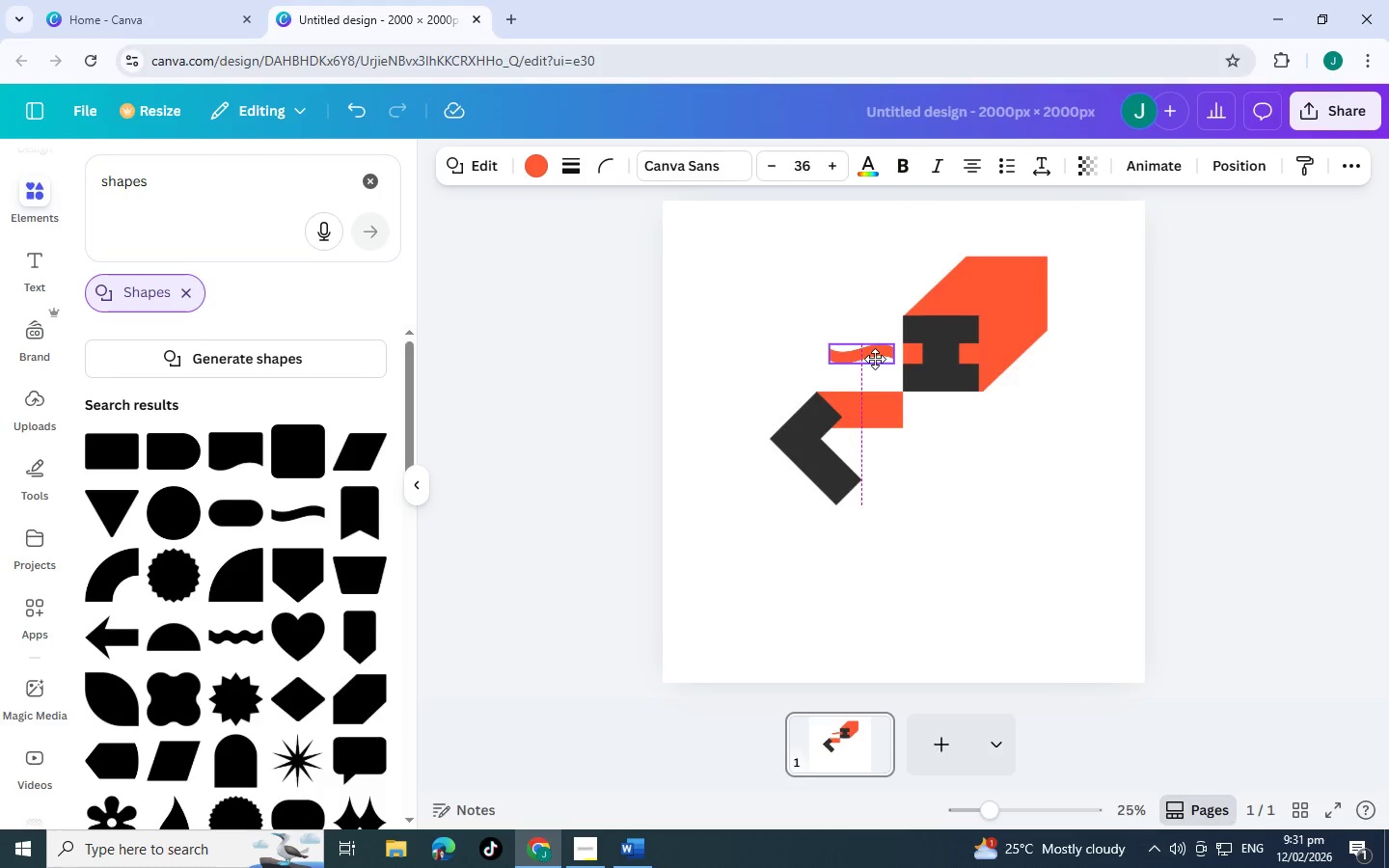 
left_click([991, 477])
 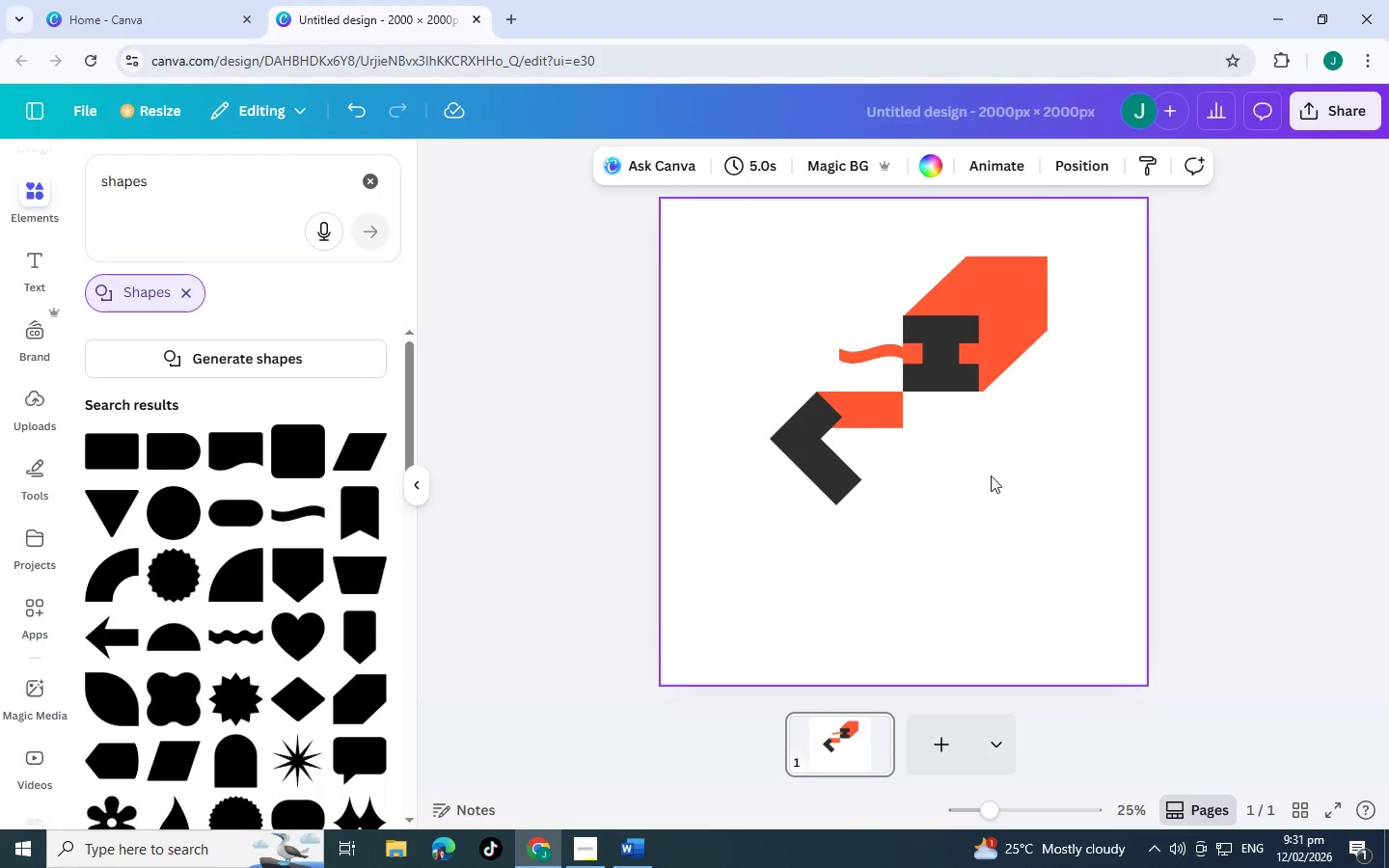 
mouse_move([883, 354])
 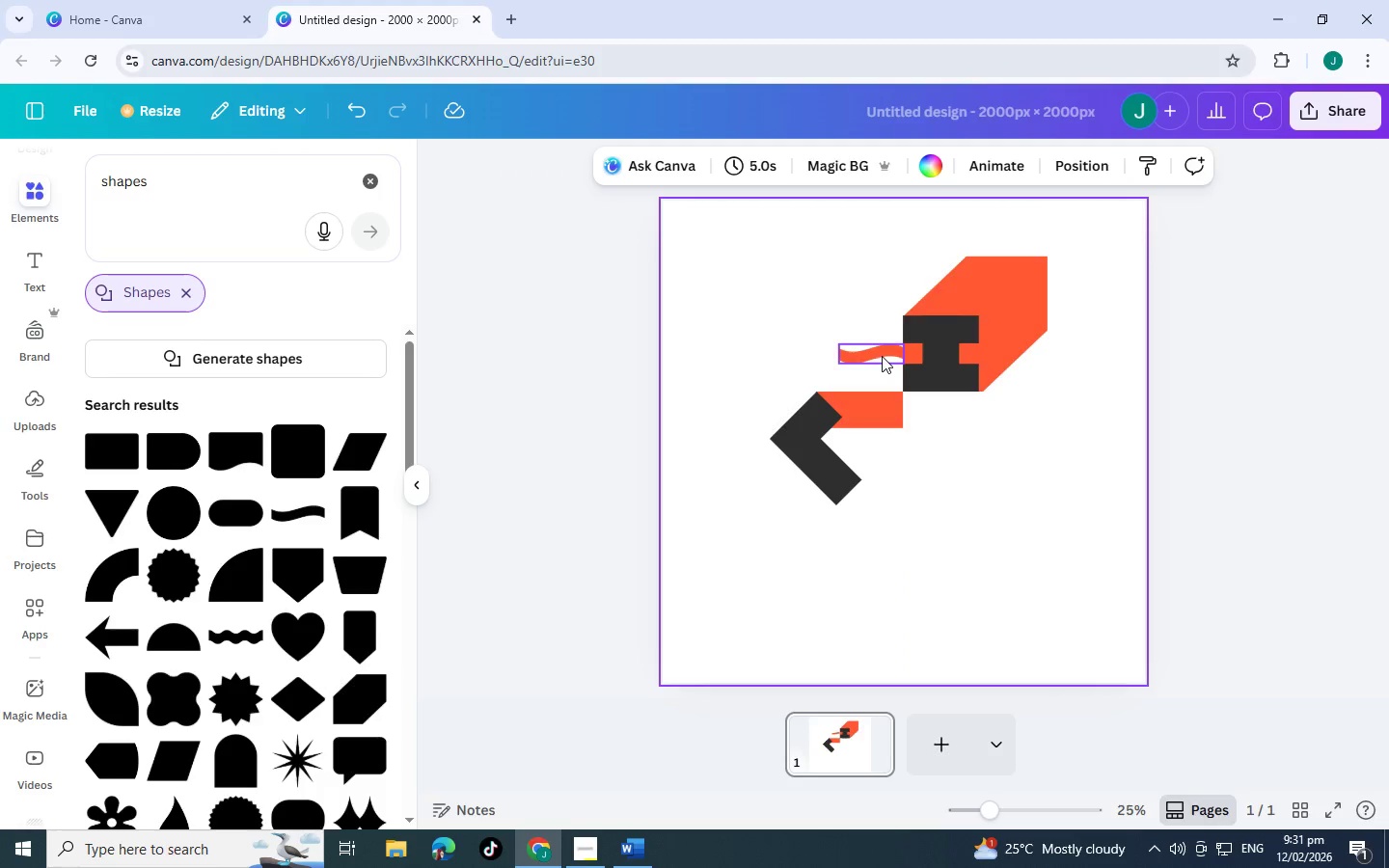 
left_click_drag(start_coordinate=[882, 356], to_coordinate=[833, 356])
 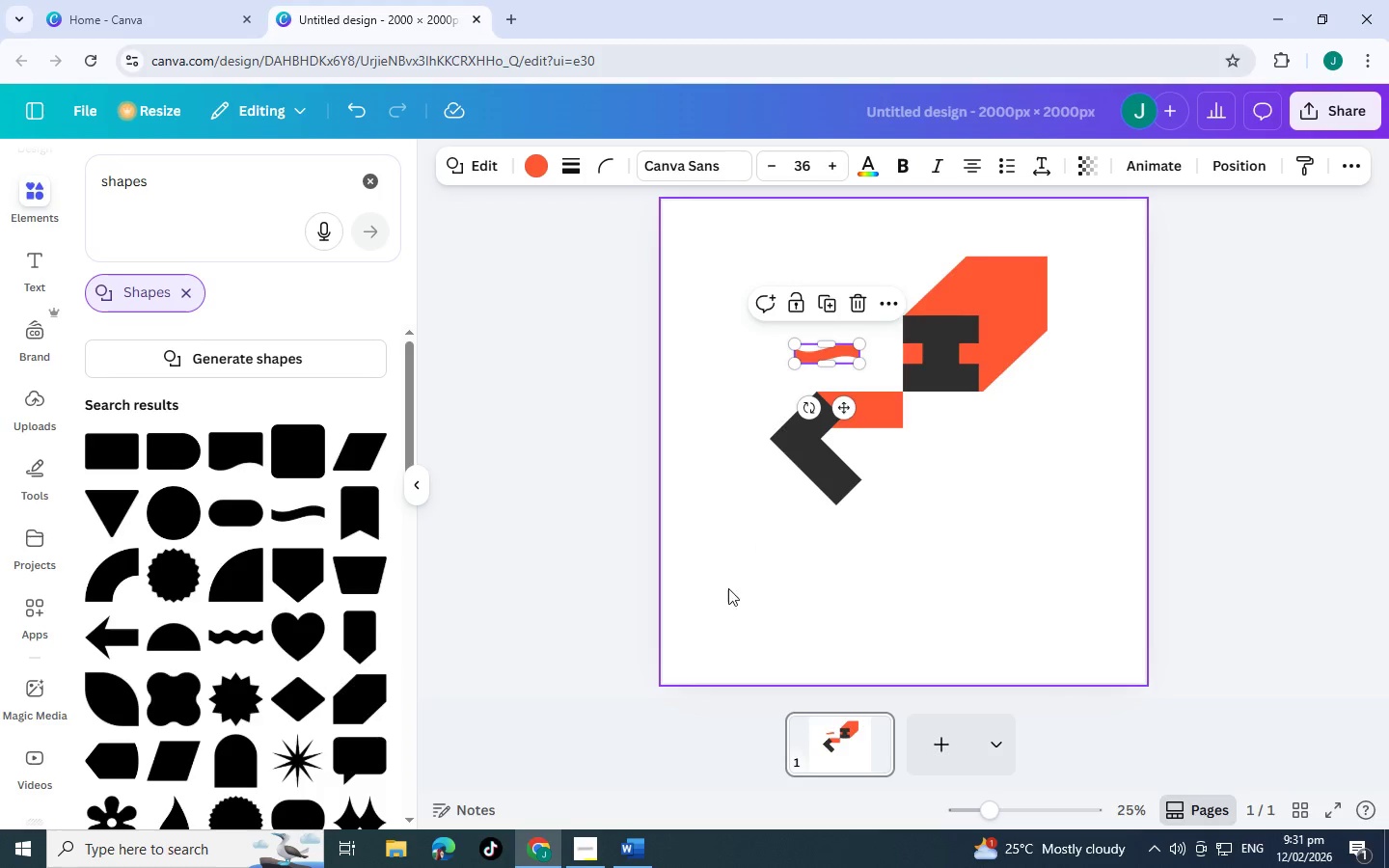 
left_click([713, 604])
 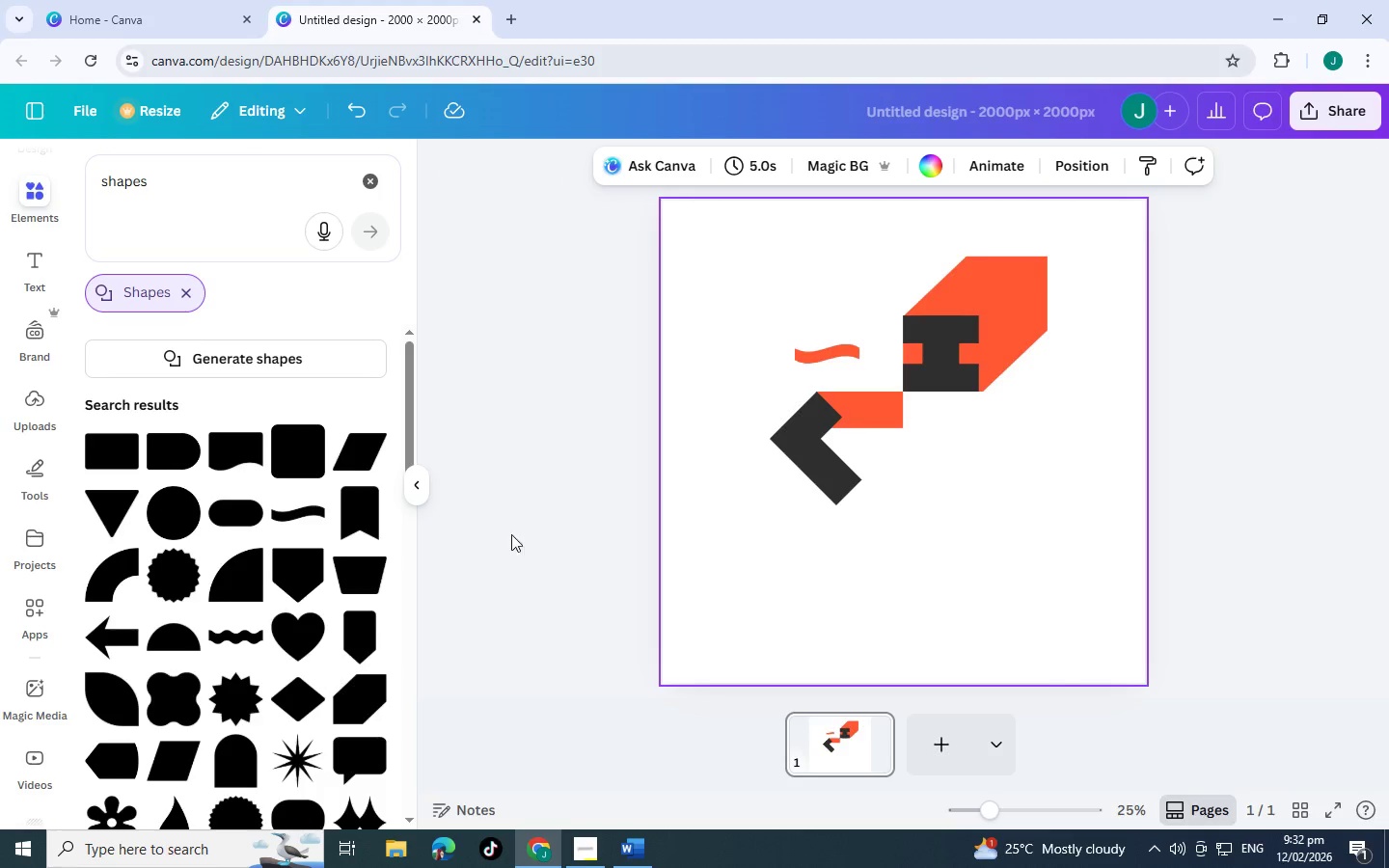 
scroll: coordinate [284, 567], scroll_direction: down, amount: 6.0
 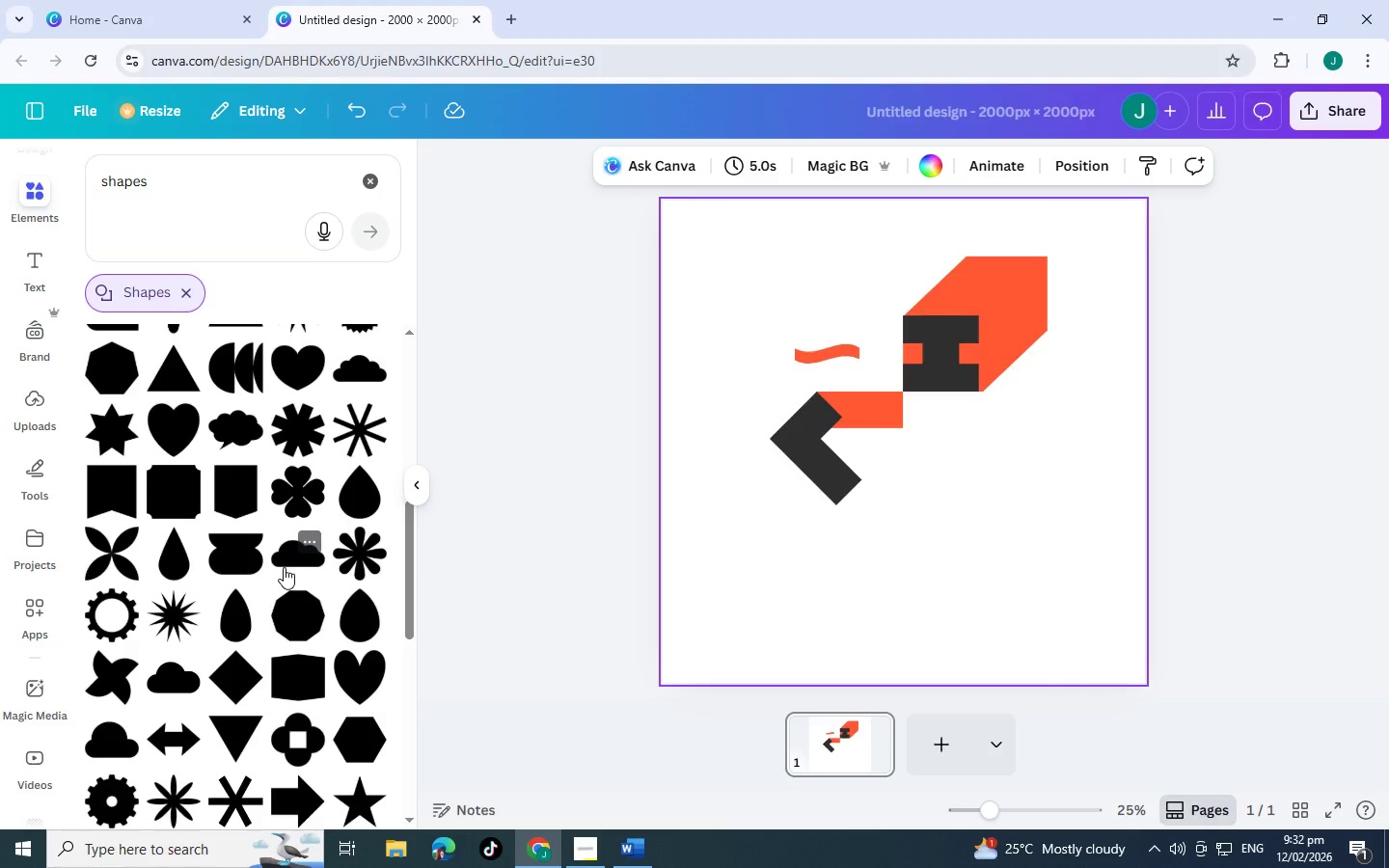 
scroll: coordinate [284, 564], scroll_direction: down, amount: 4.0
 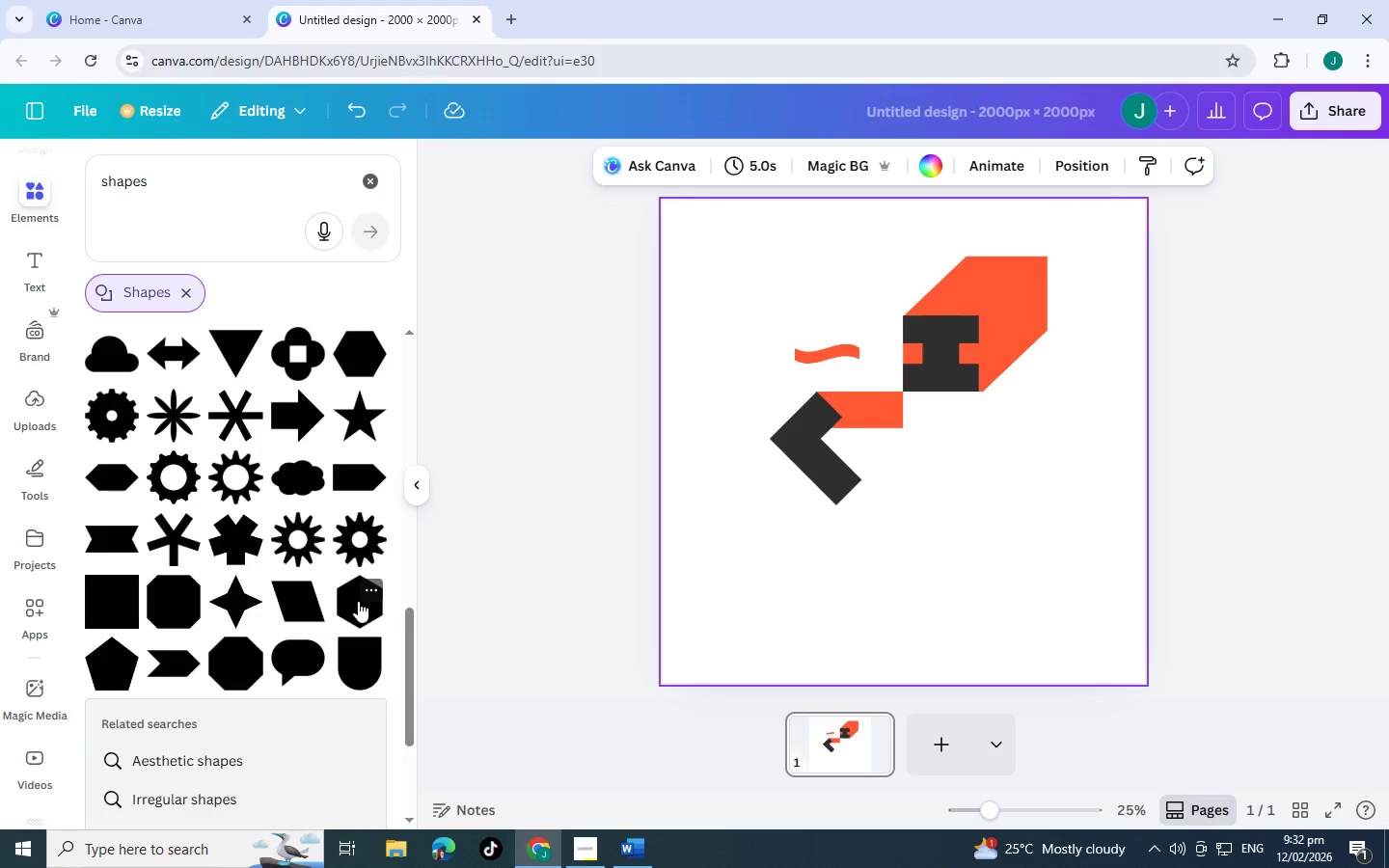 
wait(12.78)
 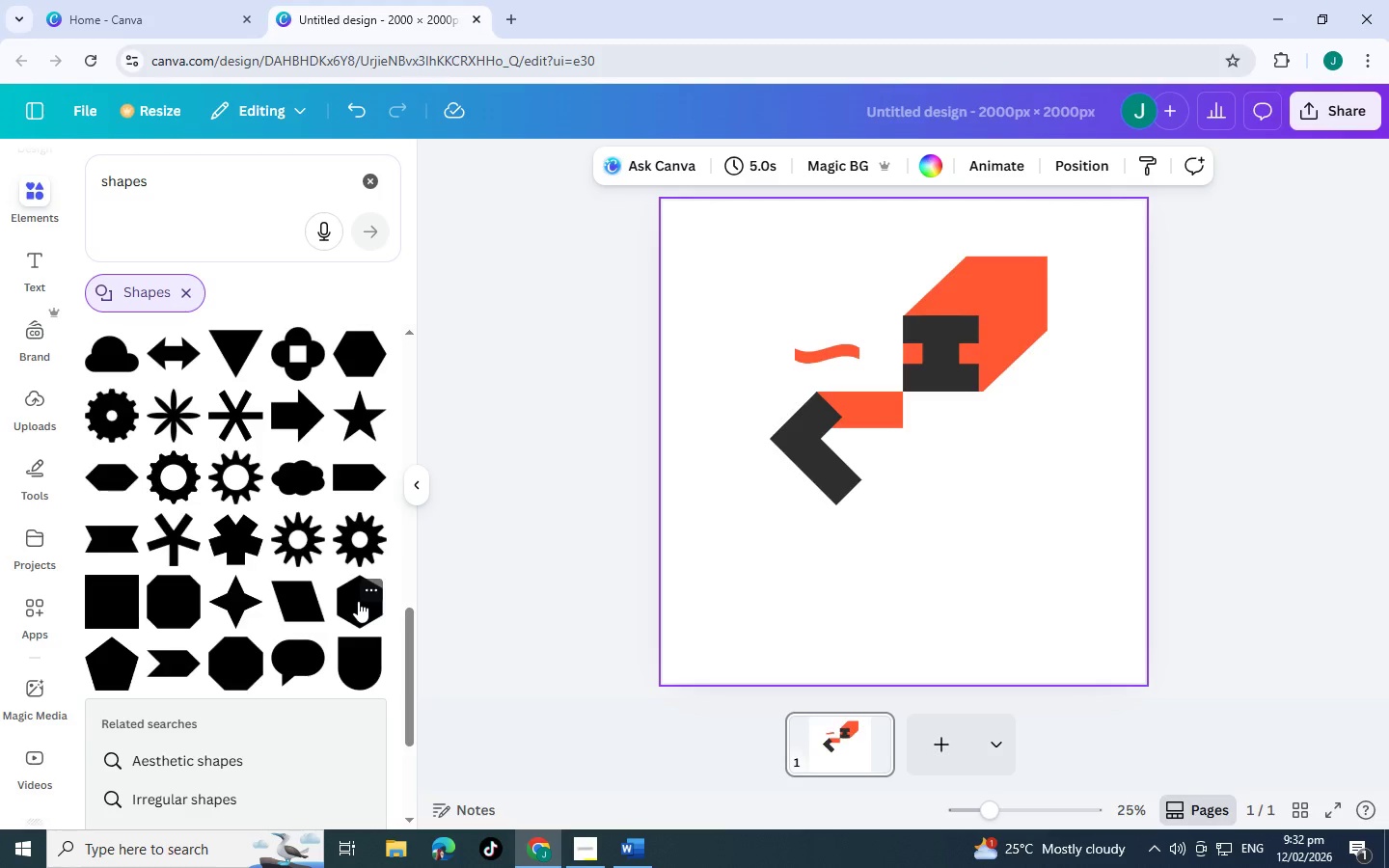 
scroll: coordinate [313, 538], scroll_direction: down, amount: 5.0
 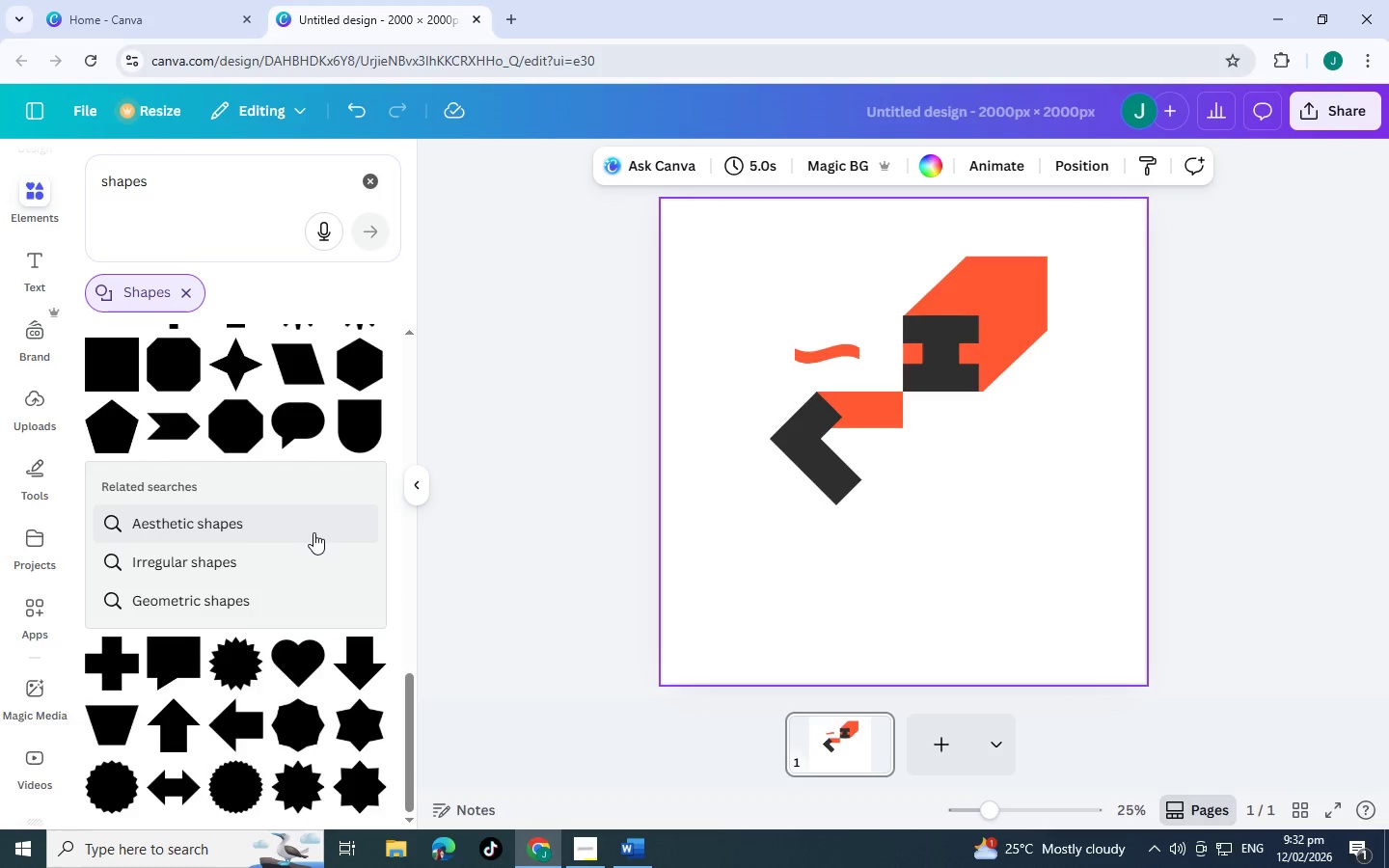 
scroll: coordinate [337, 535], scroll_direction: up, amount: 6.0
 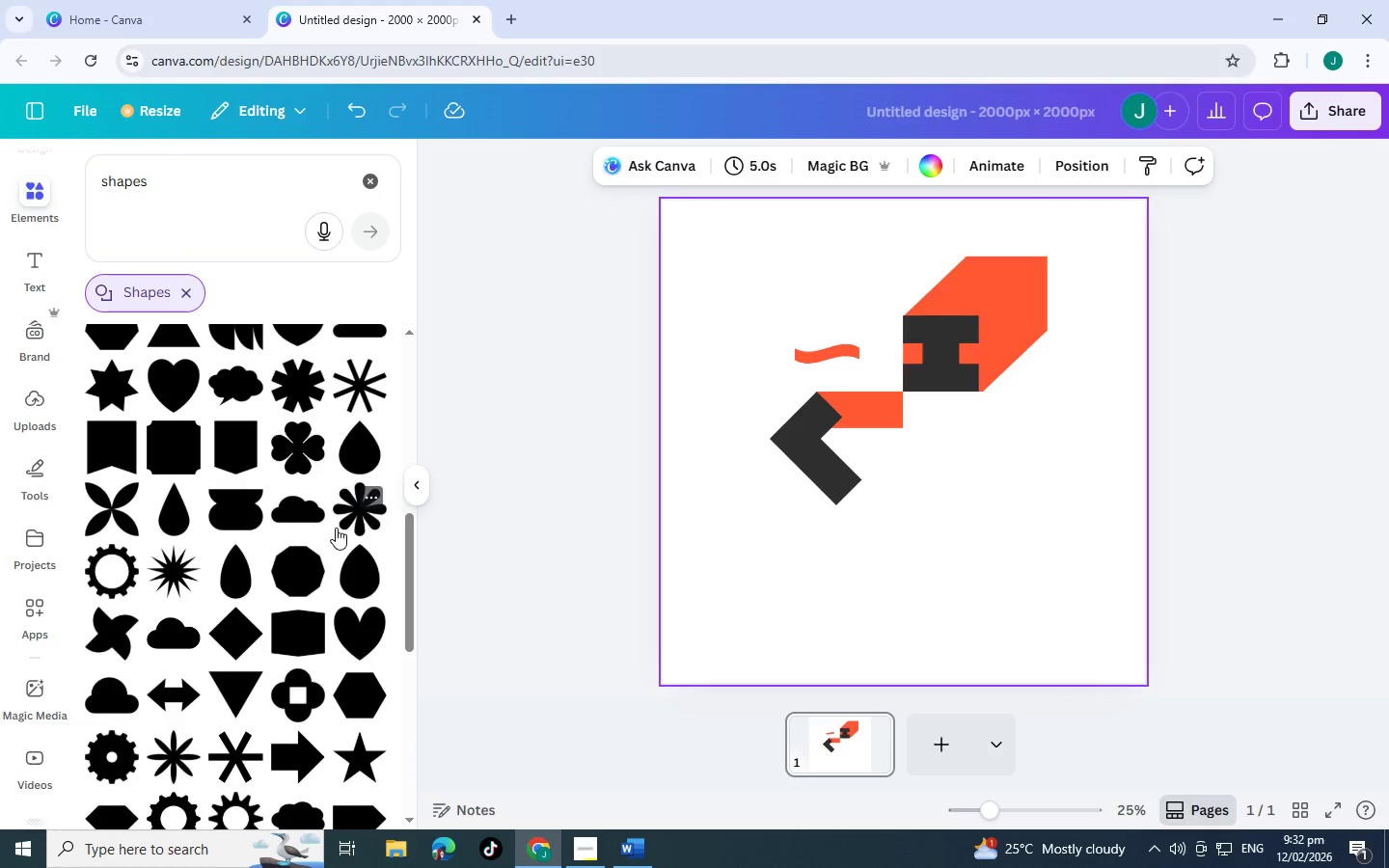 
scroll: coordinate [335, 519], scroll_direction: up, amount: 4.0
 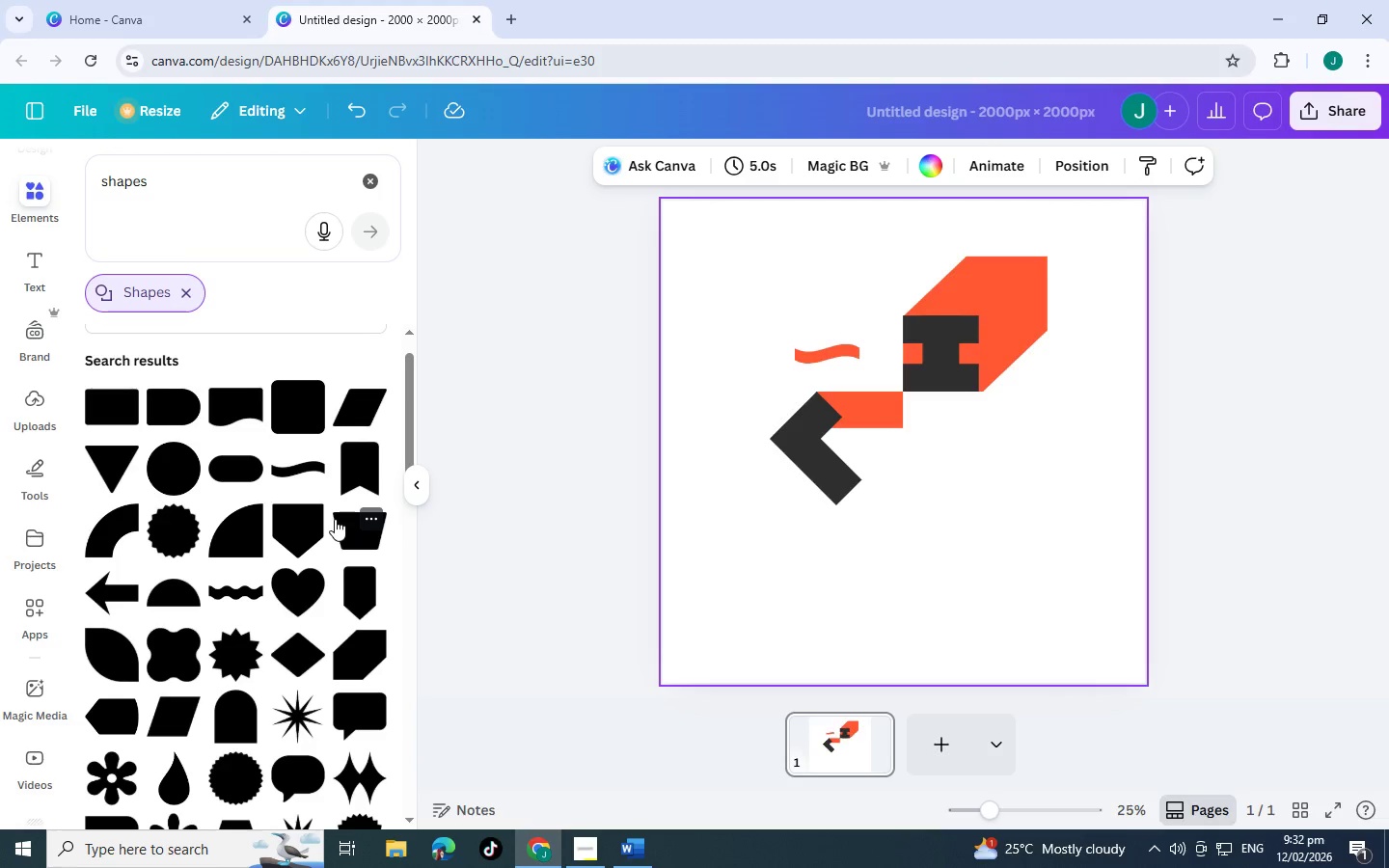 
wait(7.46)
 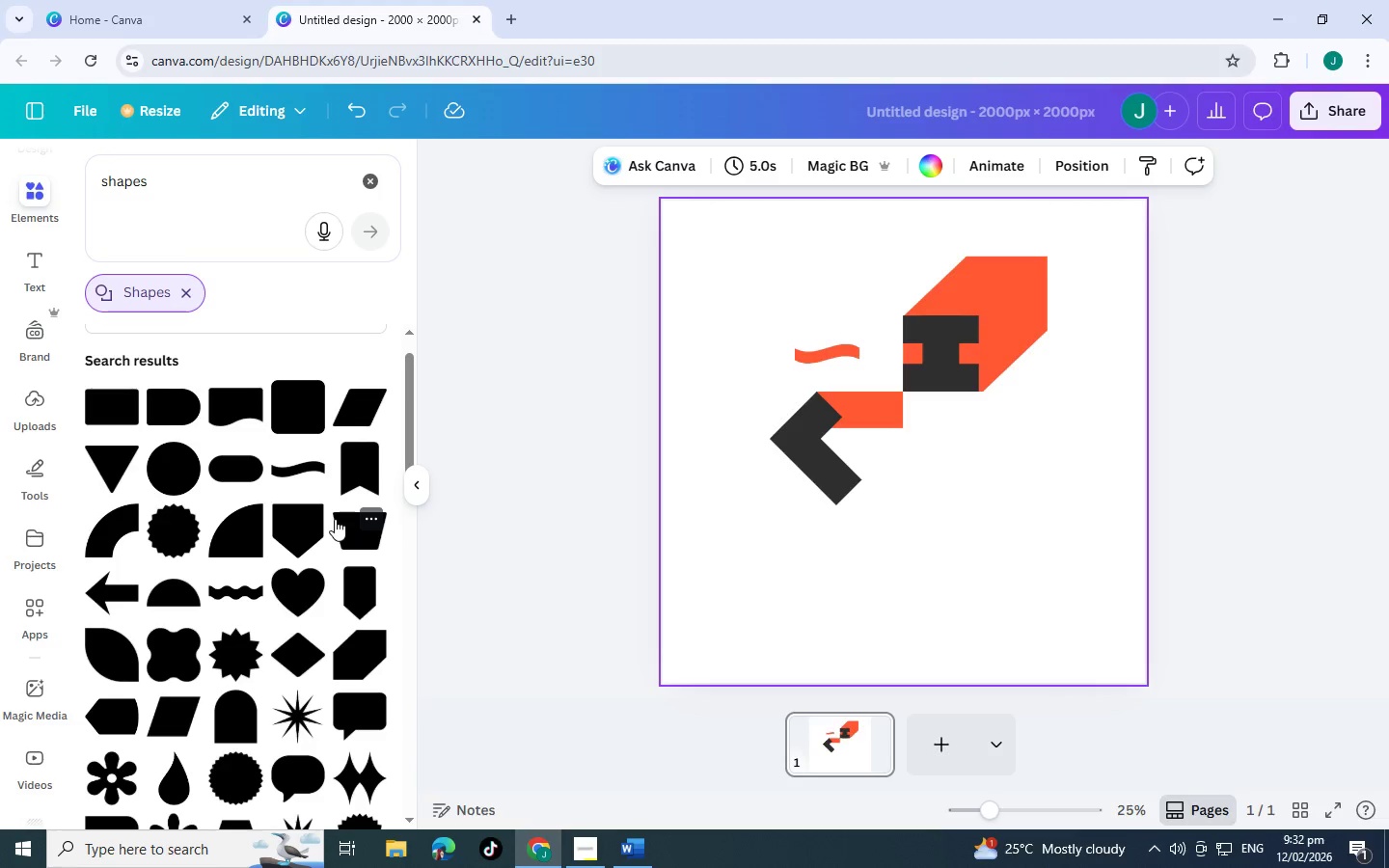 
scroll: coordinate [335, 518], scroll_direction: up, amount: 1.0
 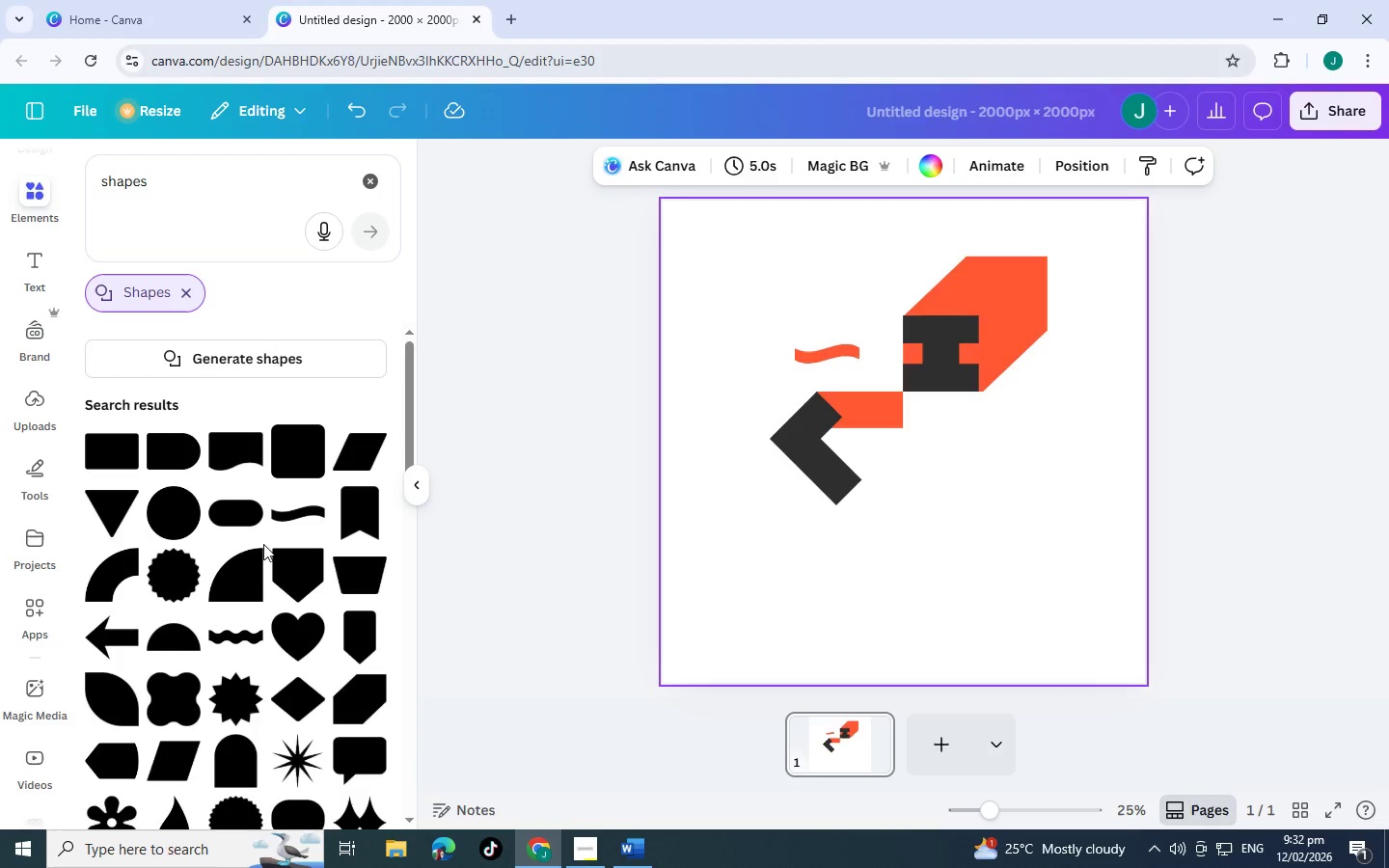 
wait(12.4)
 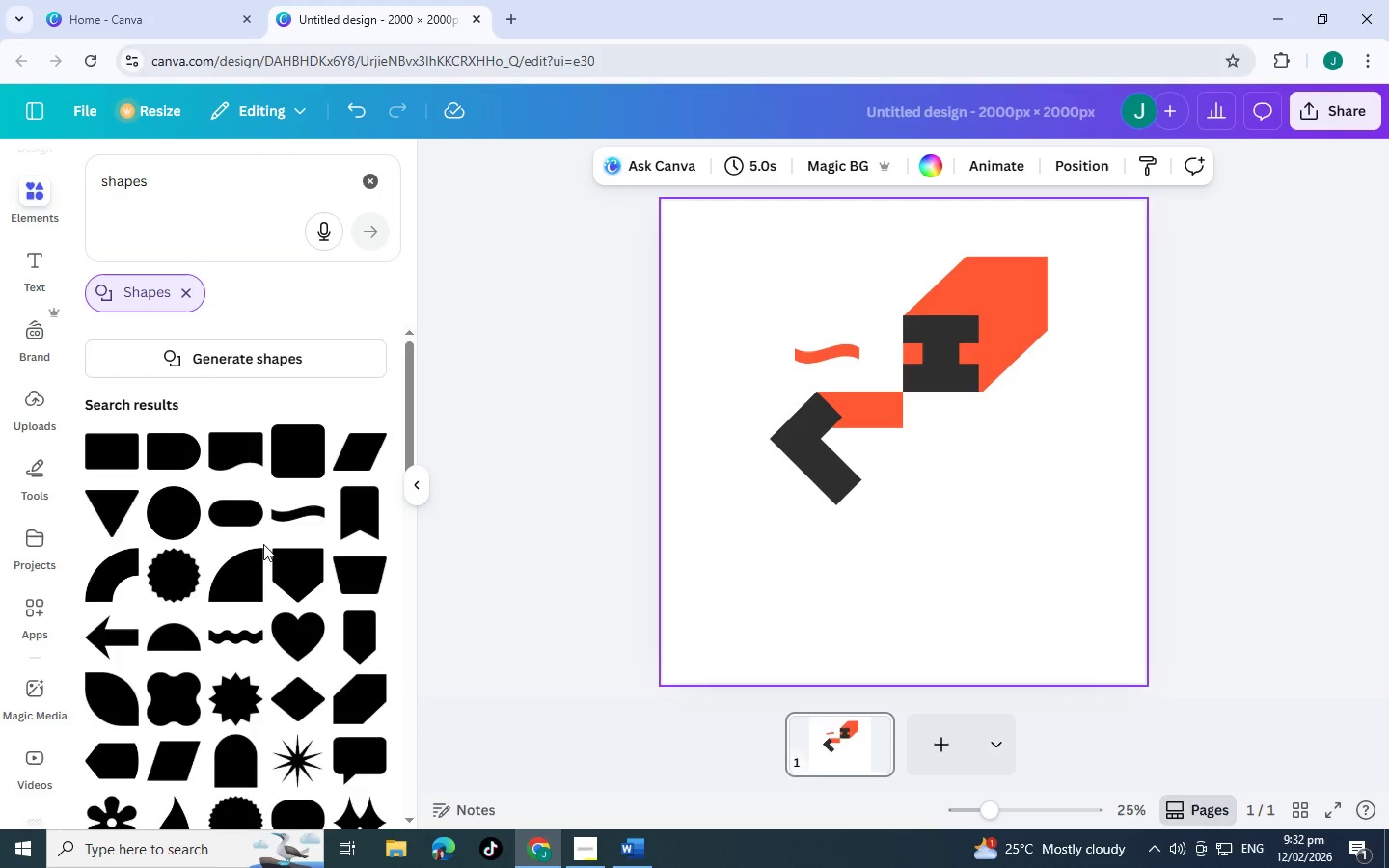 
left_click_drag(start_coordinate=[834, 351], to_coordinate=[880, 350])
 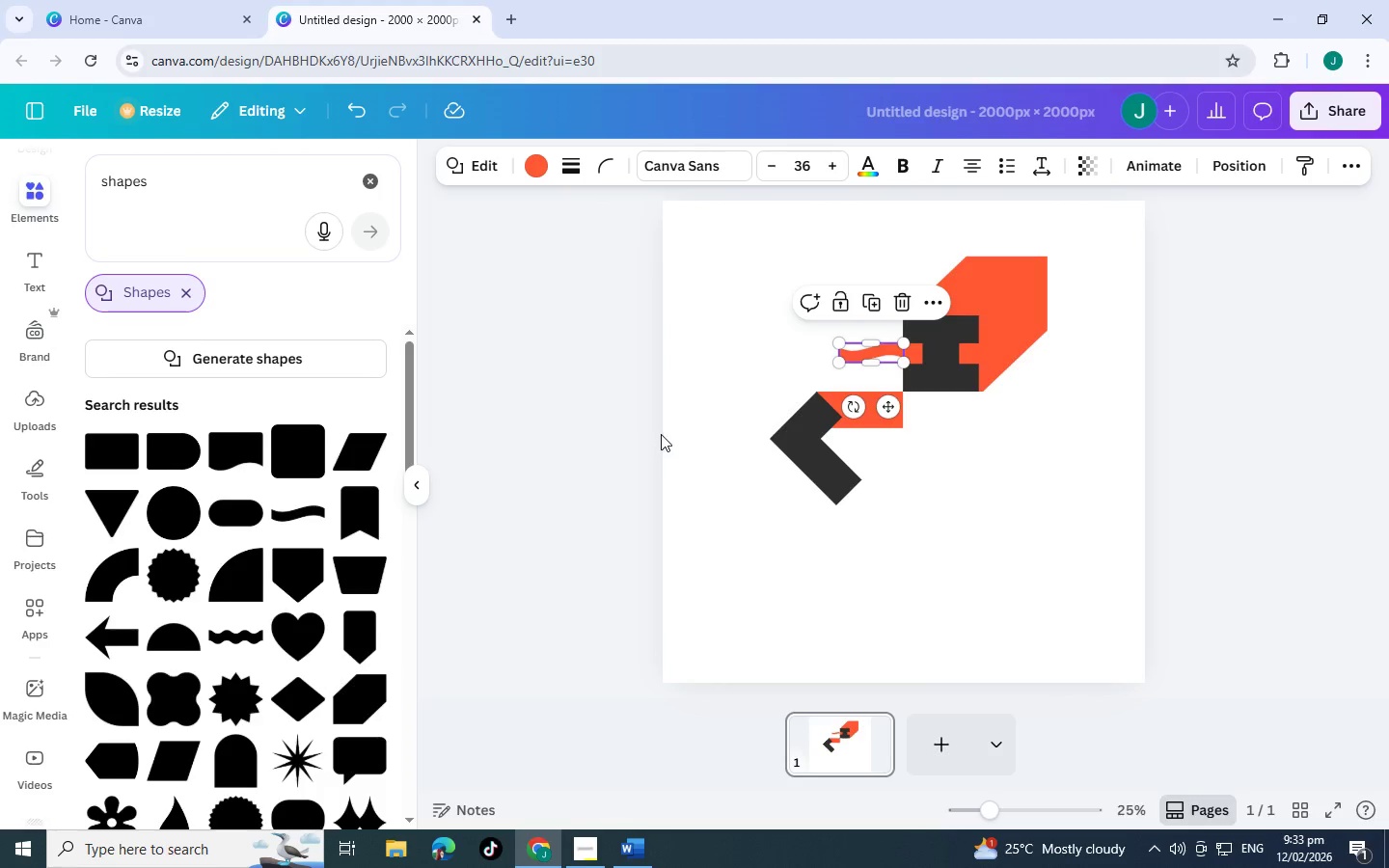 
left_click([661, 434])
 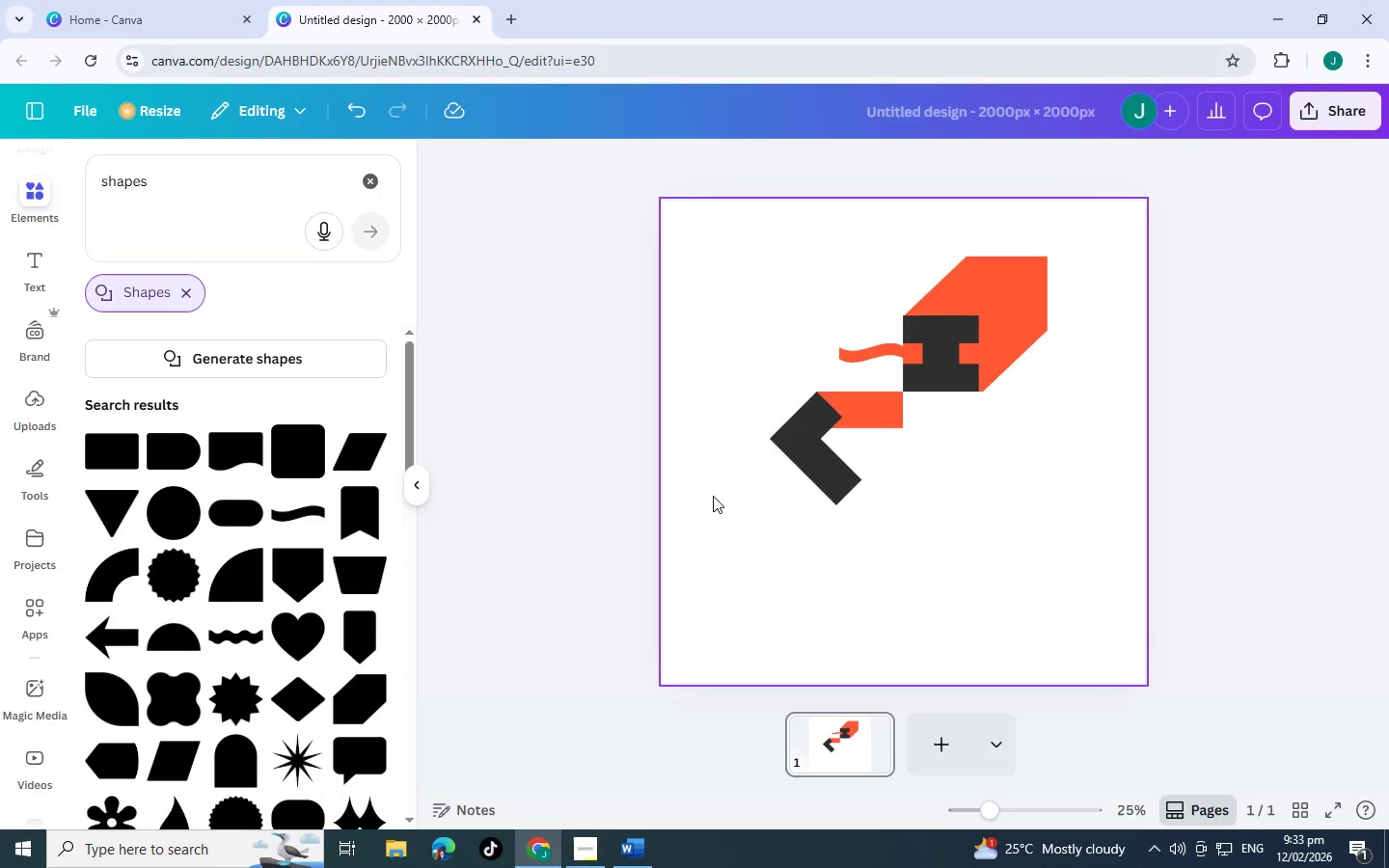 
left_click_drag(start_coordinate=[725, 540], to_coordinate=[874, 331])
 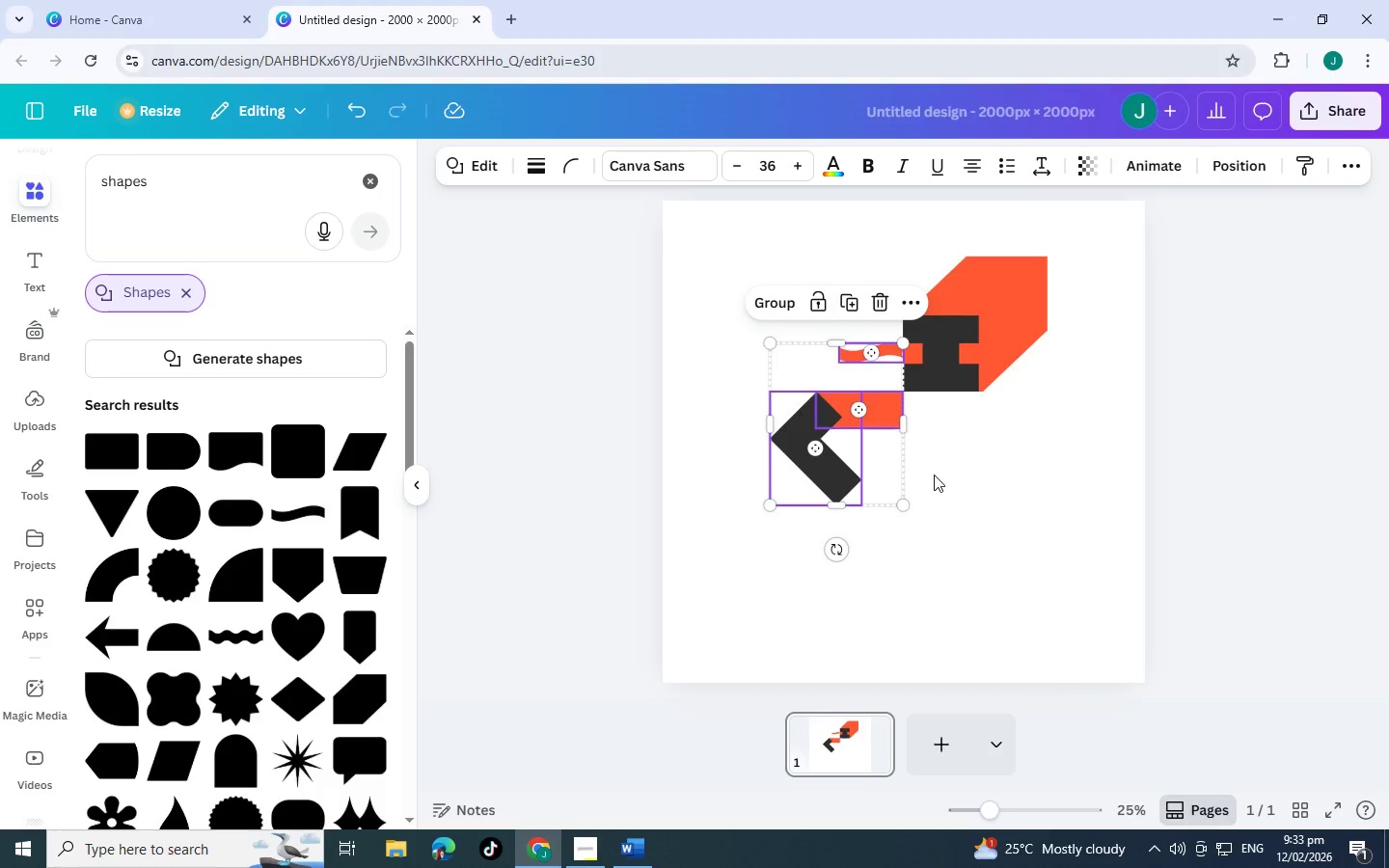 
left_click([934, 475])
 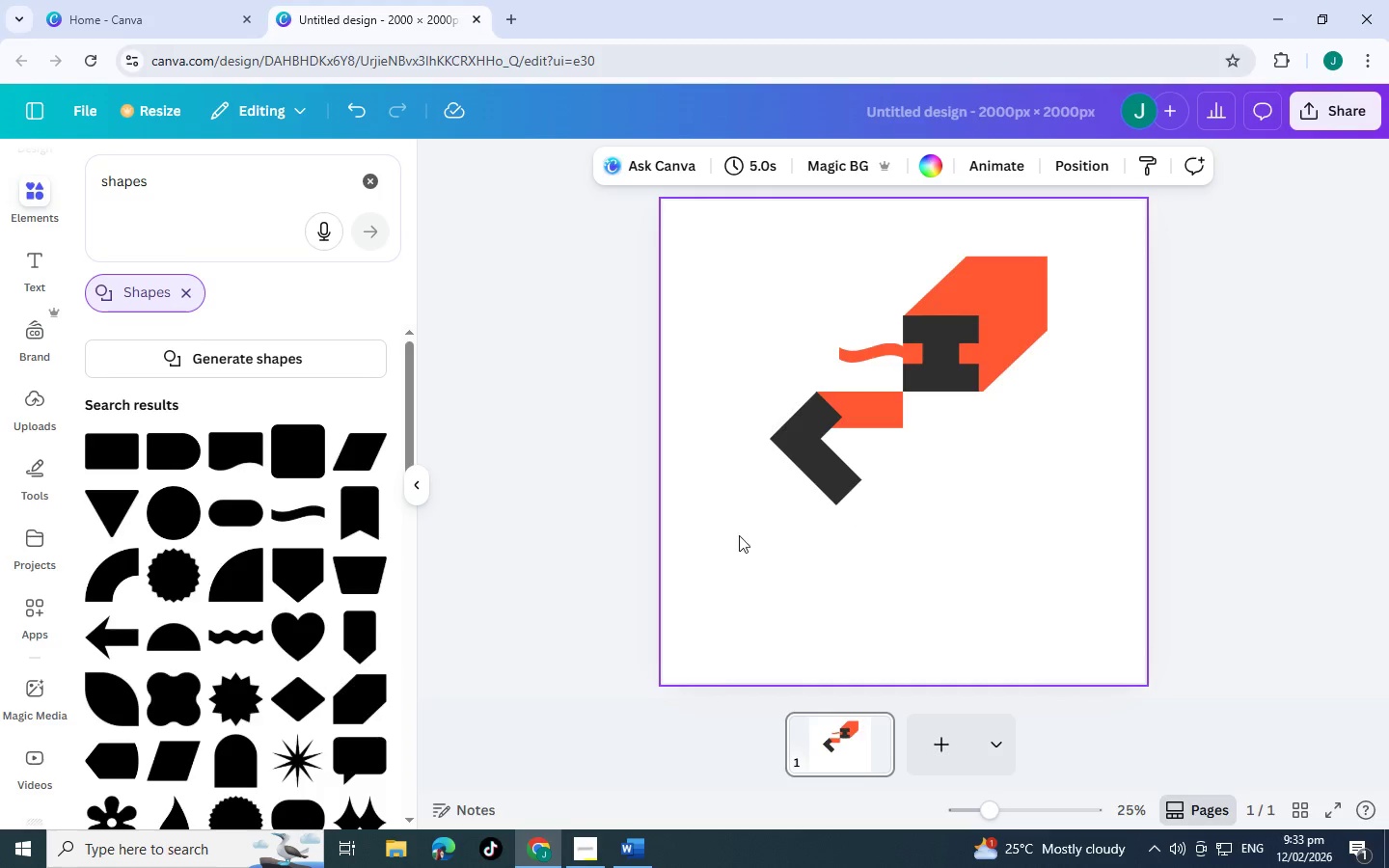 
left_click_drag(start_coordinate=[721, 541], to_coordinate=[1101, 203])
 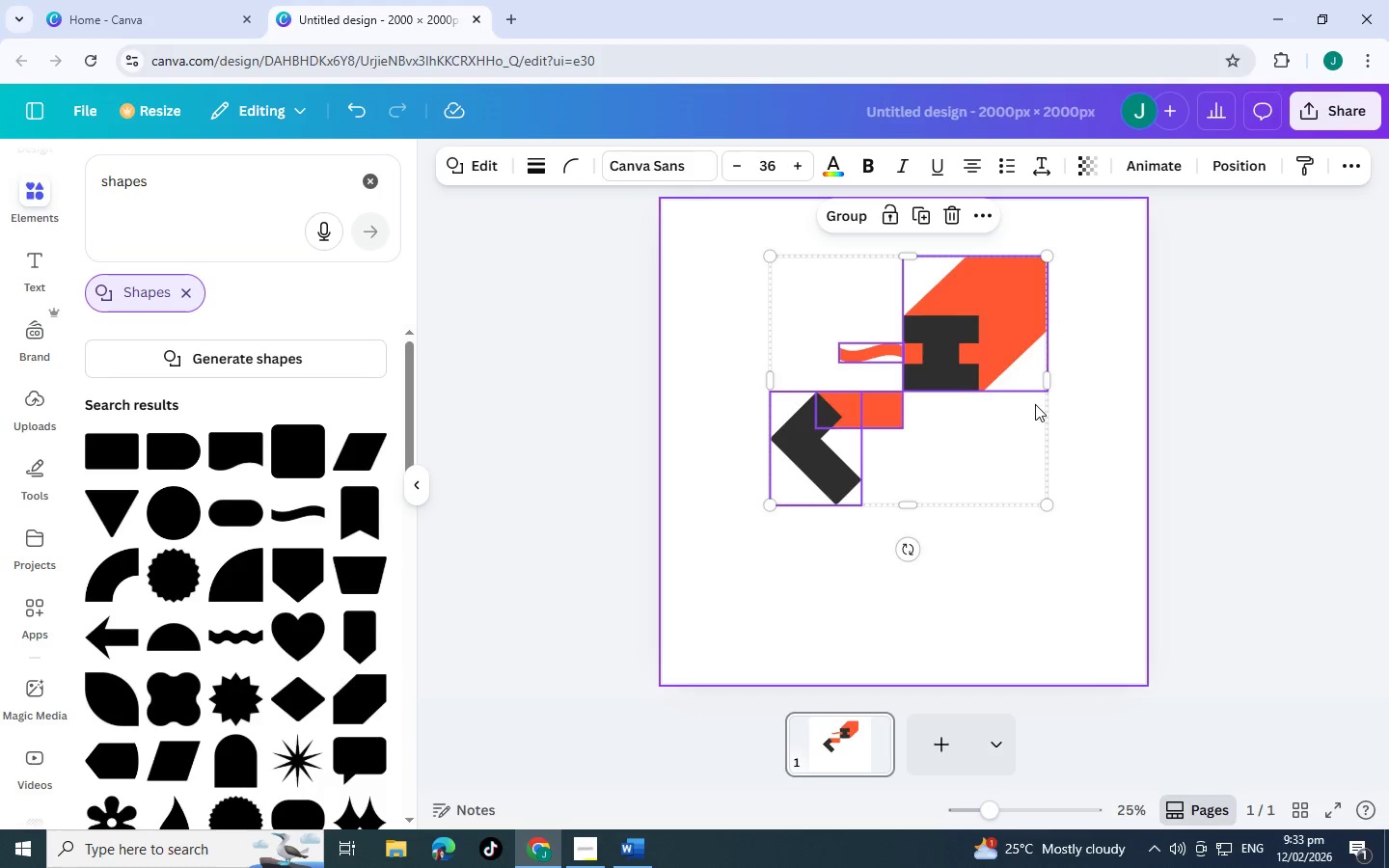 
left_click([1035, 404])
 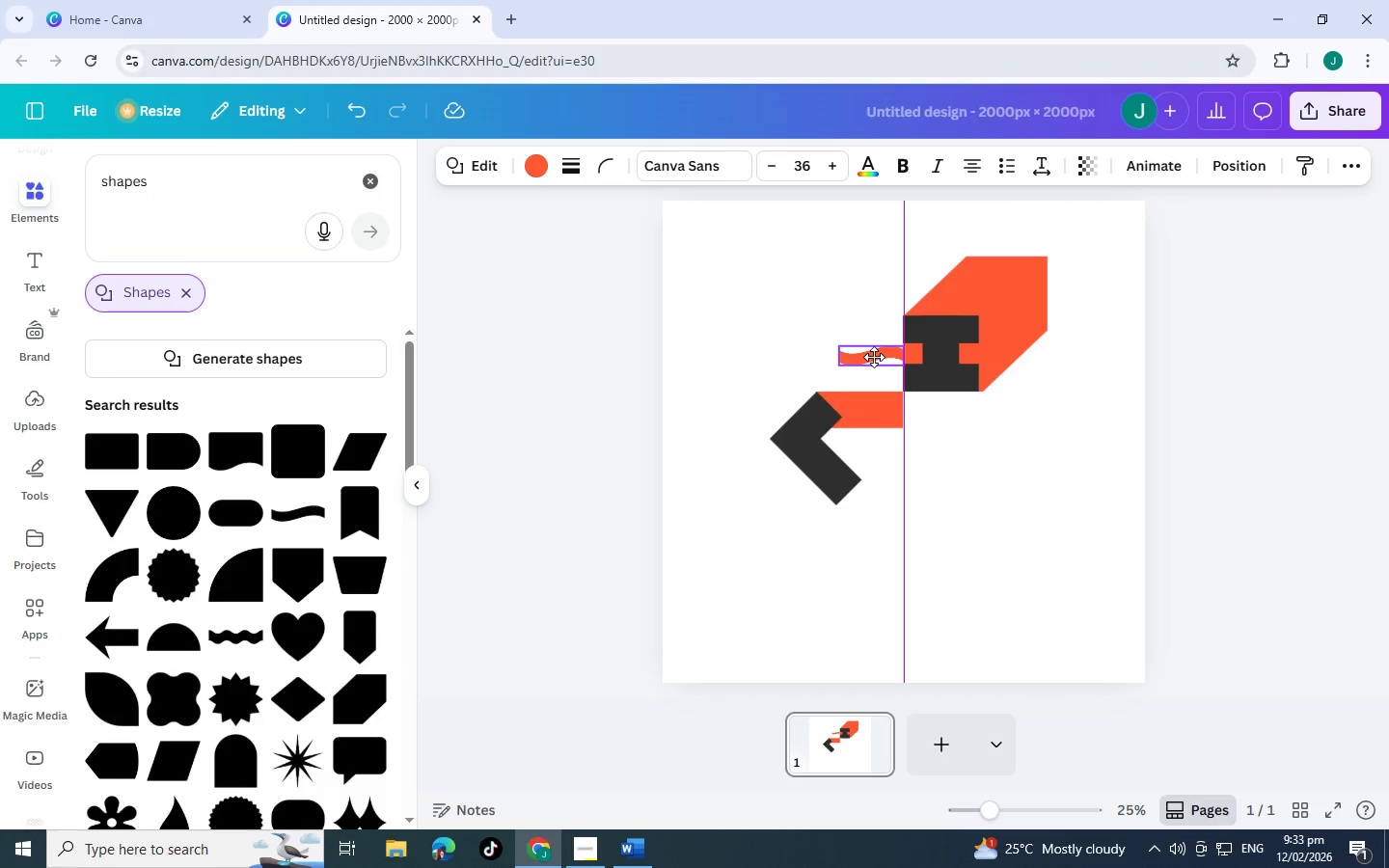 
left_click([988, 449])
 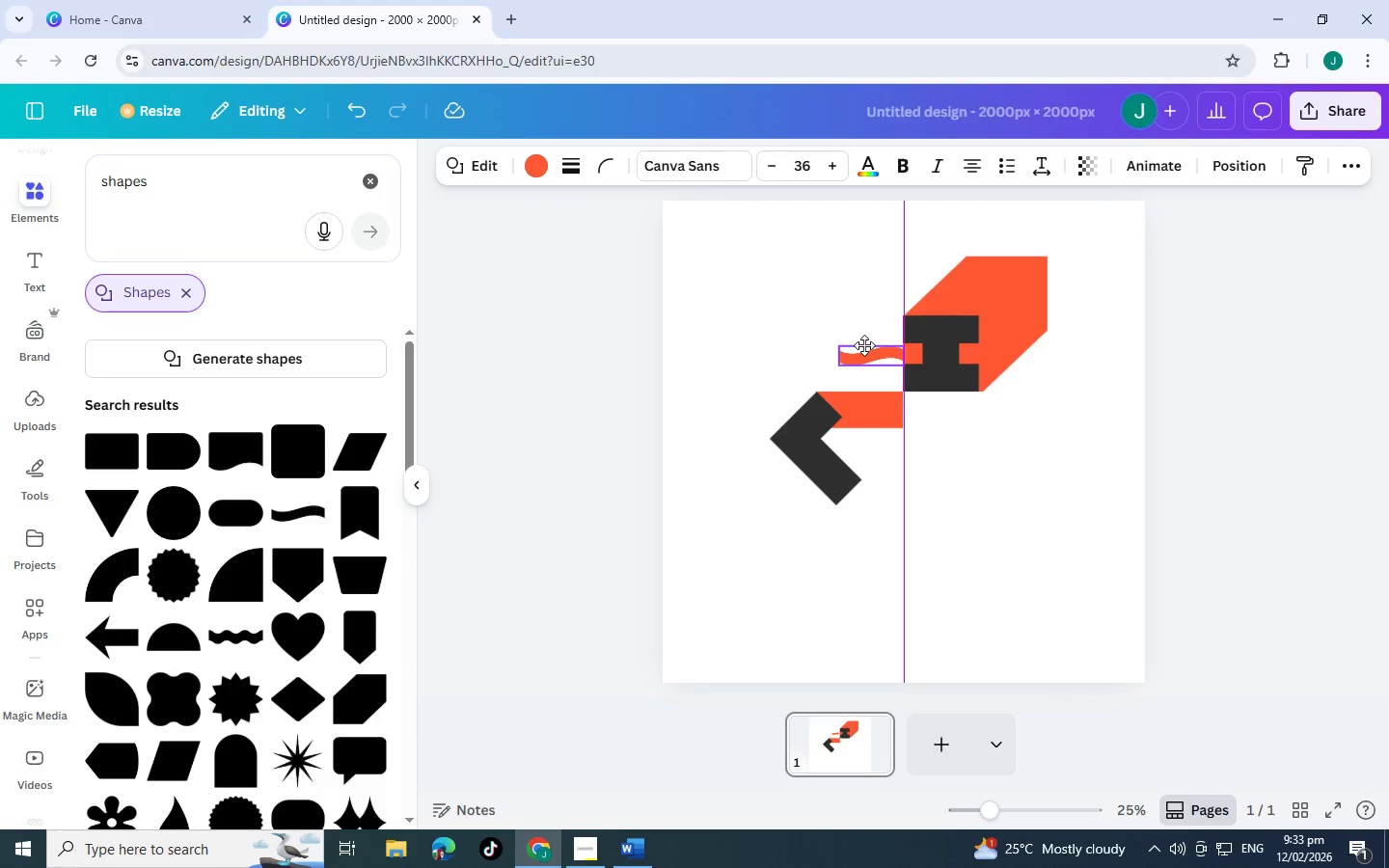 
wait(5.44)
 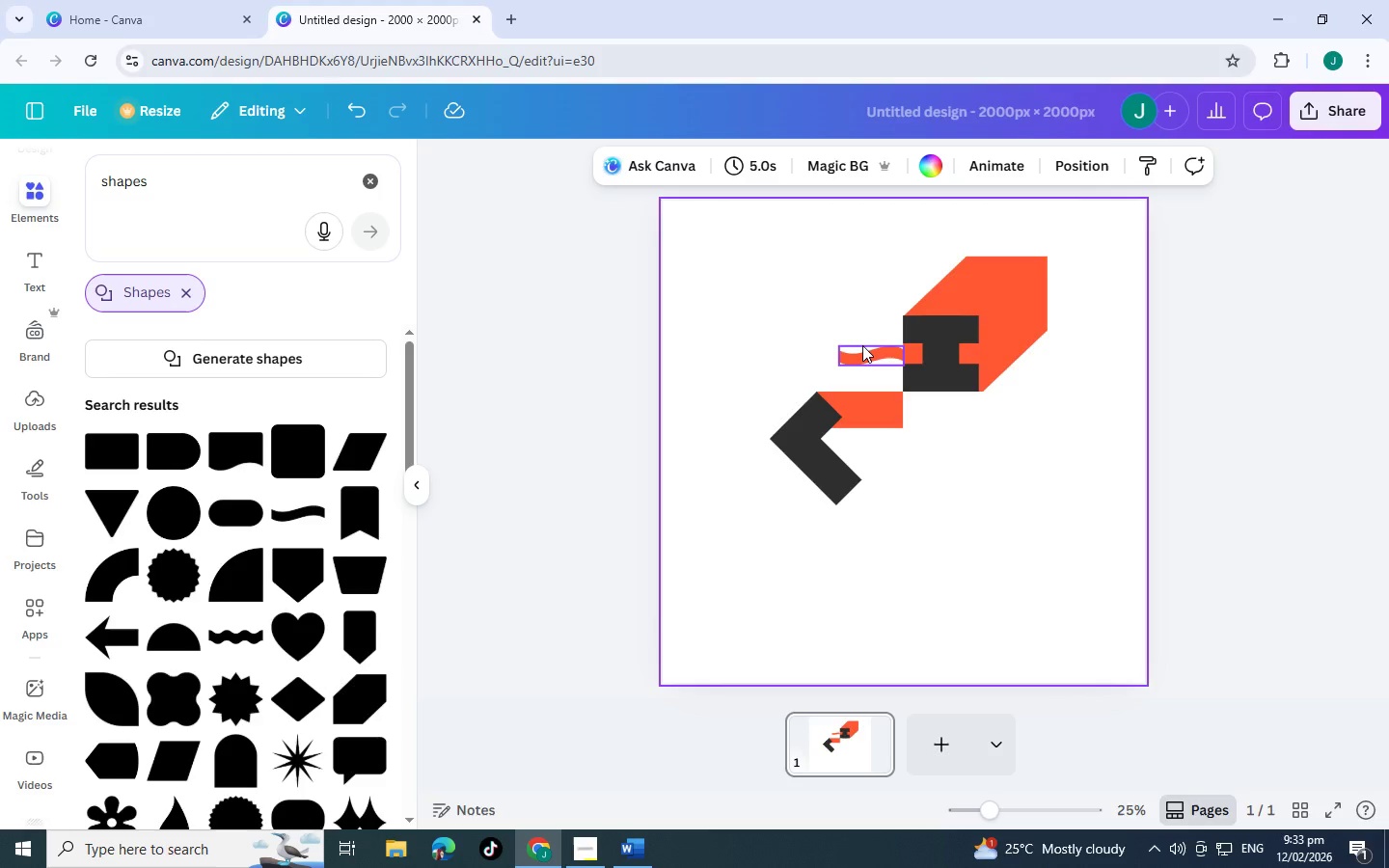 
left_click([983, 469])
 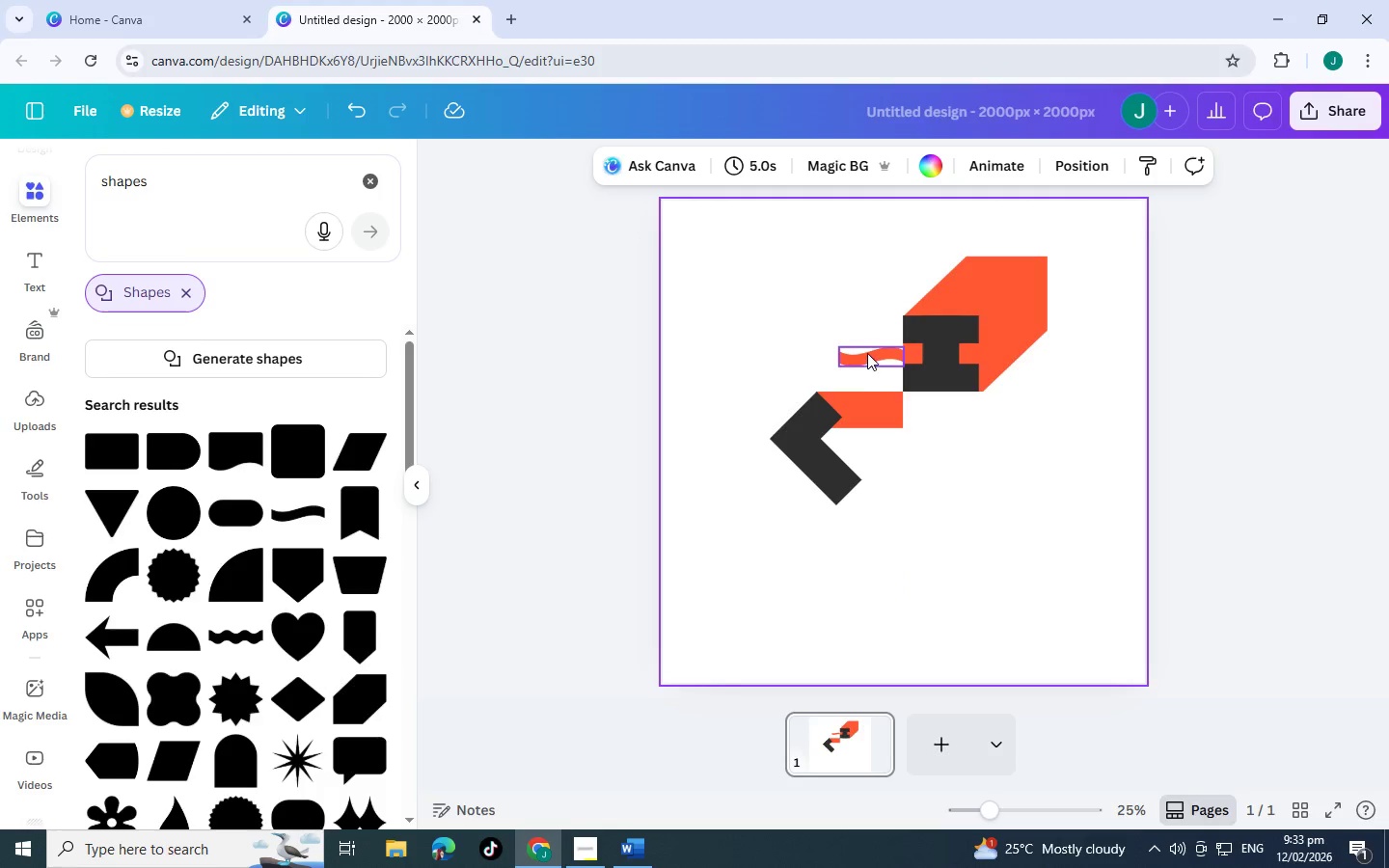 
left_click_drag(start_coordinate=[867, 353], to_coordinate=[878, 351])
 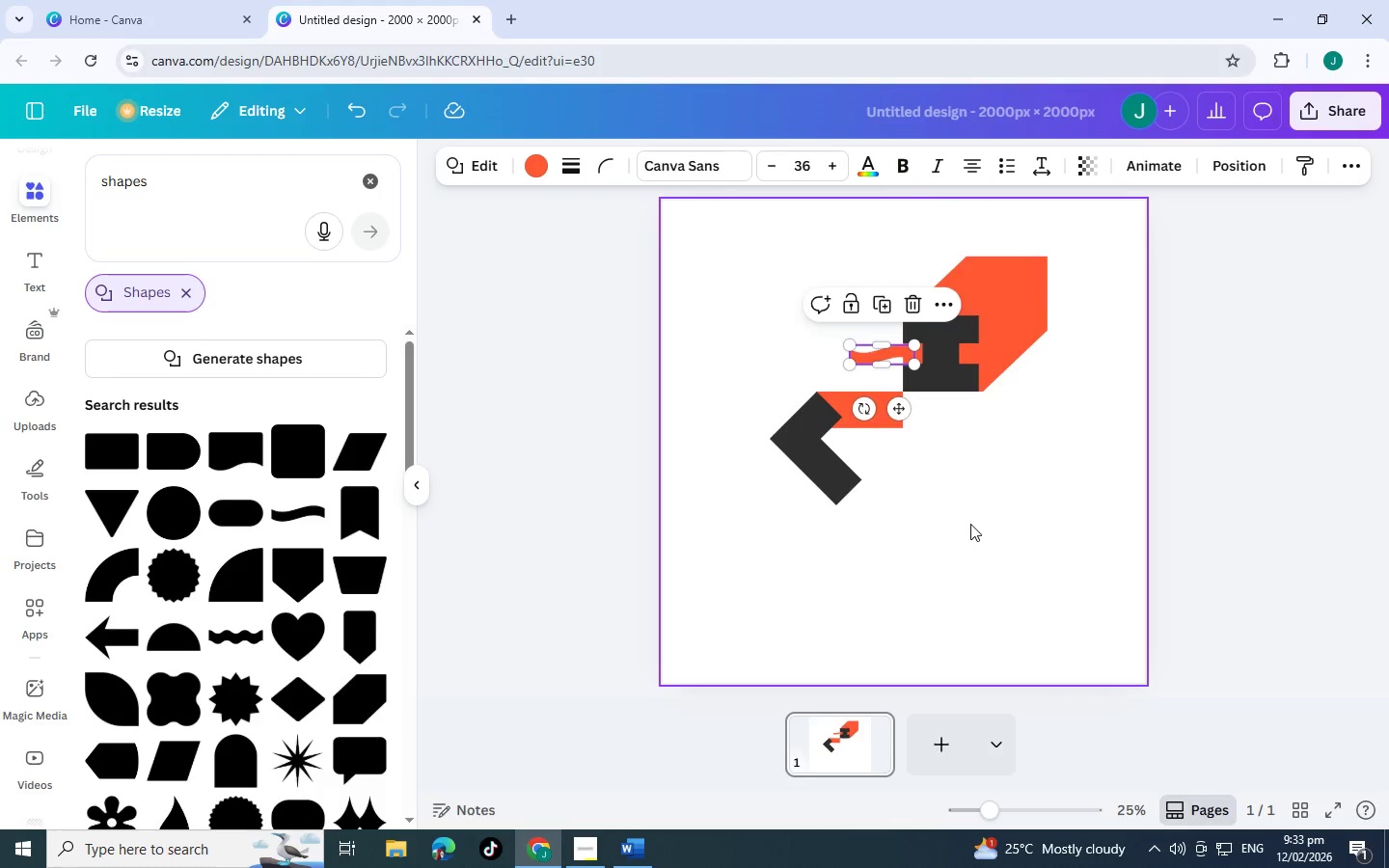 
left_click([970, 524])
 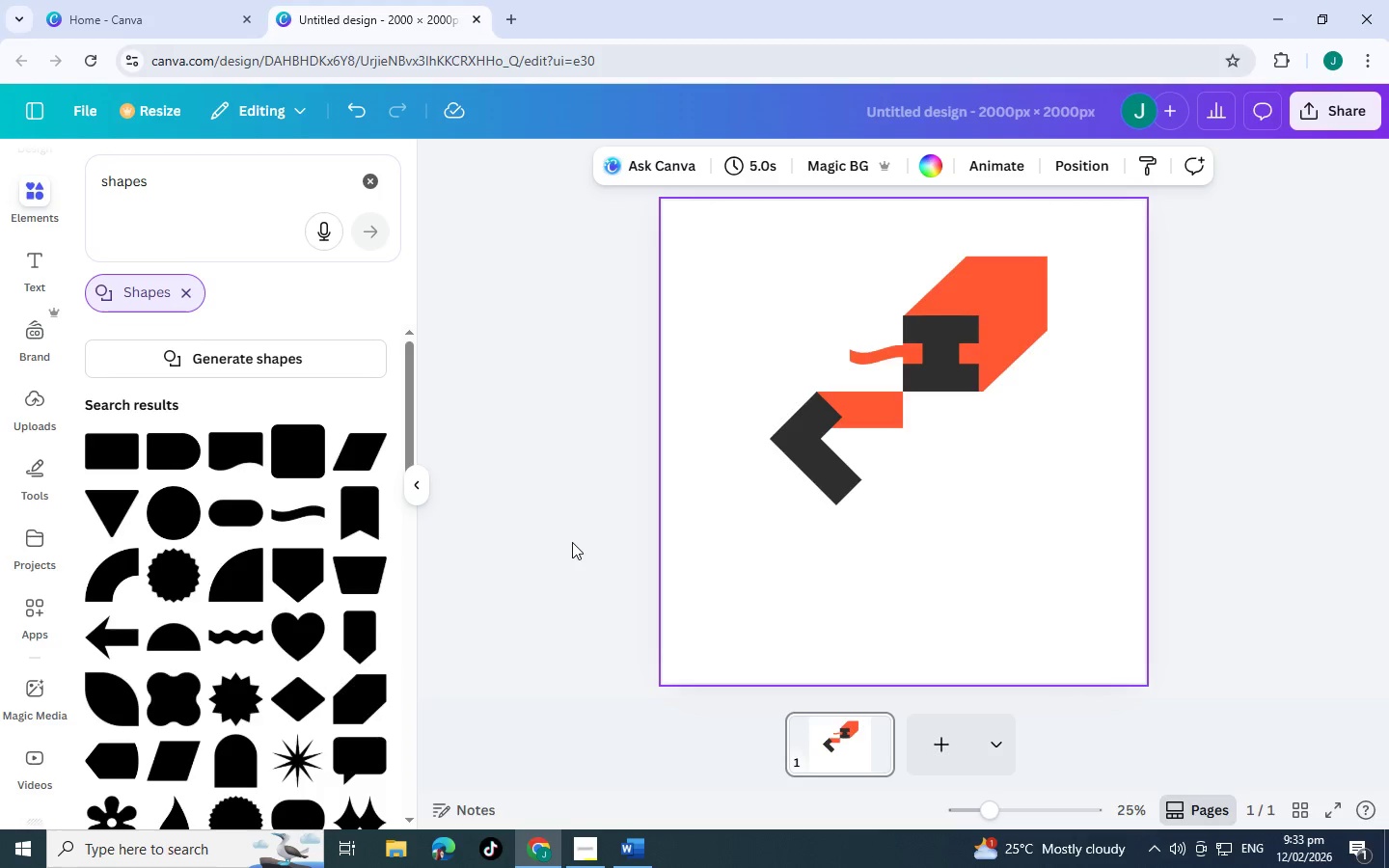 
wait(9.7)
 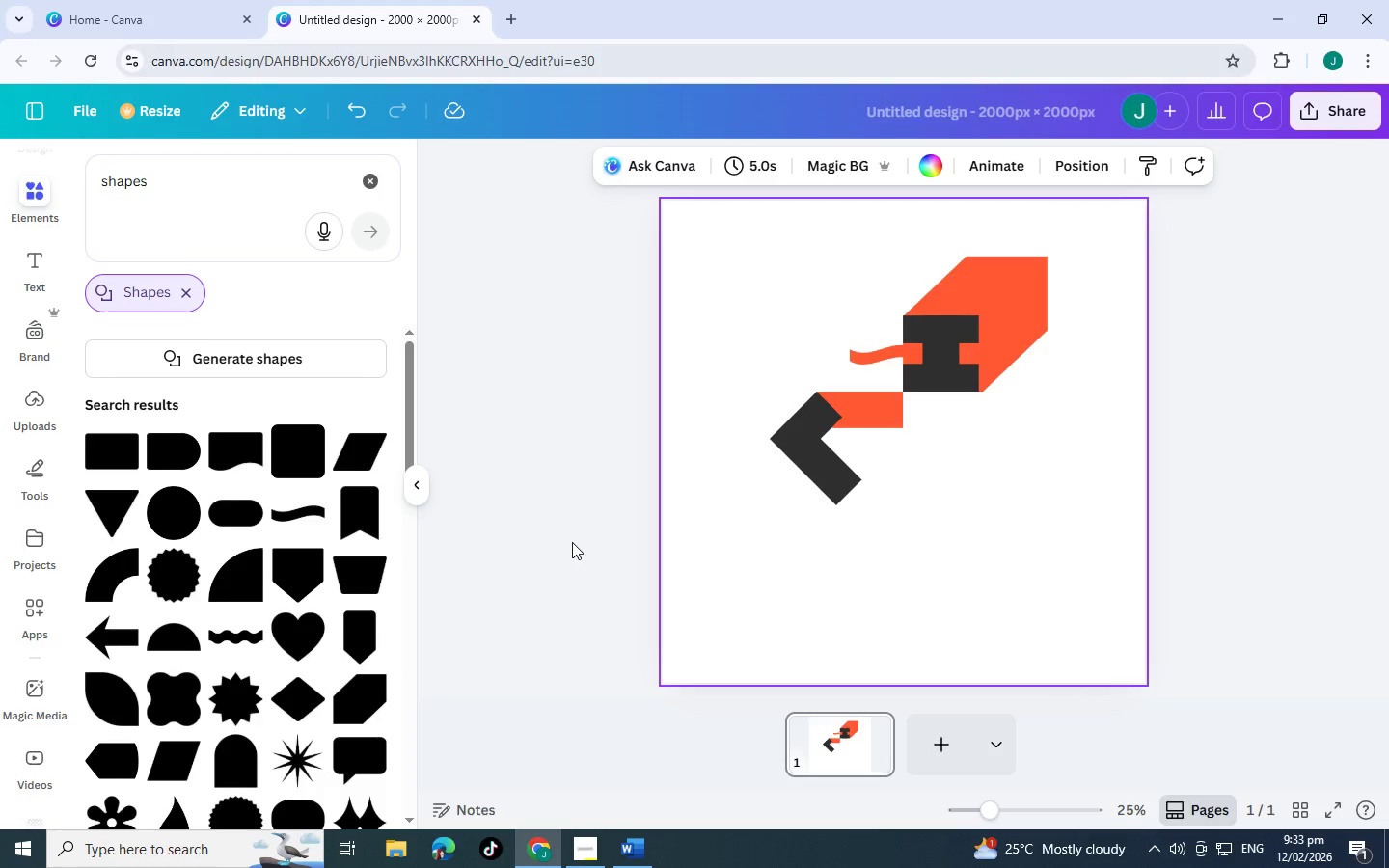 
left_click_drag(start_coordinate=[803, 355], to_coordinate=[884, 337])
 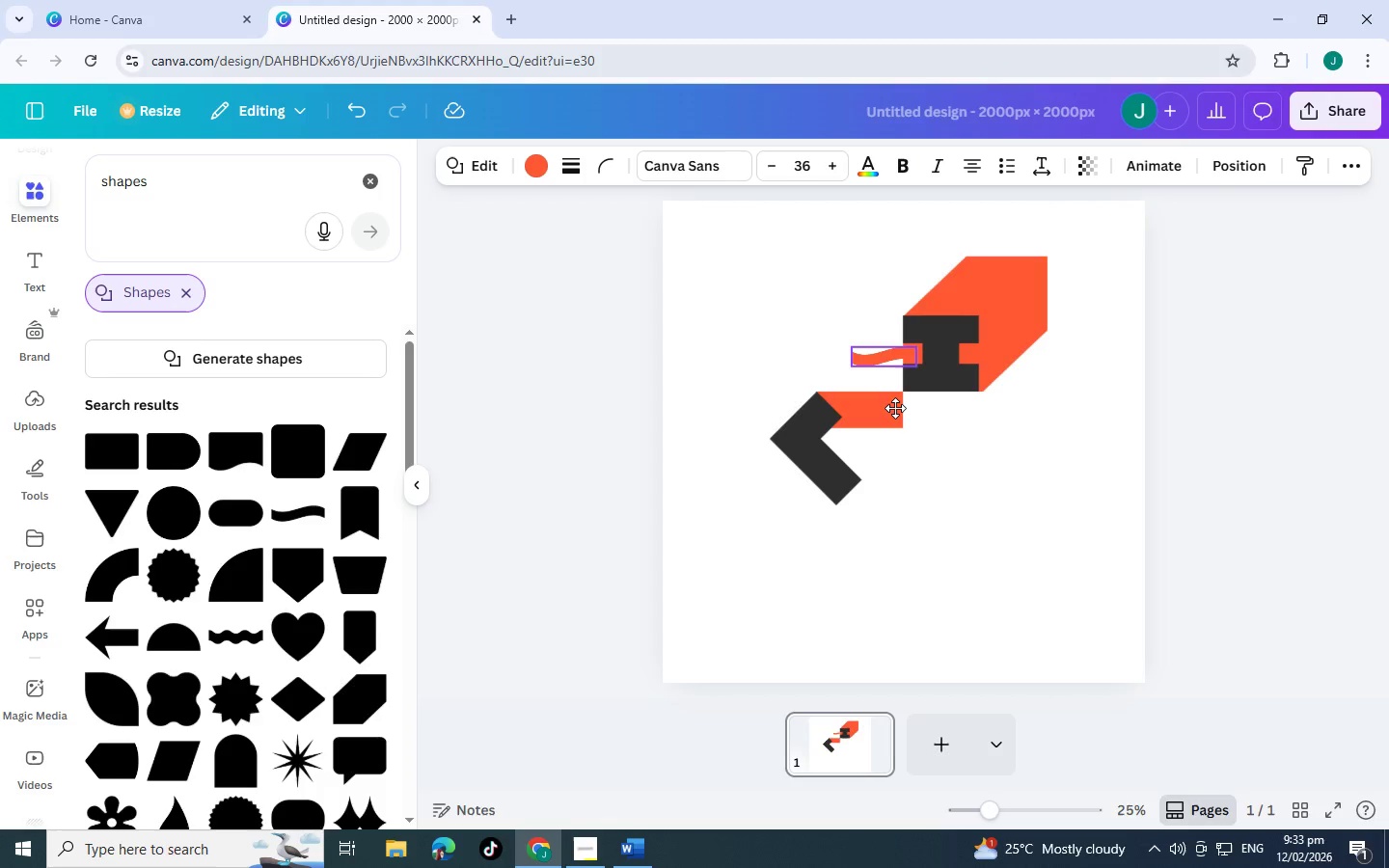 
wait(5.17)
 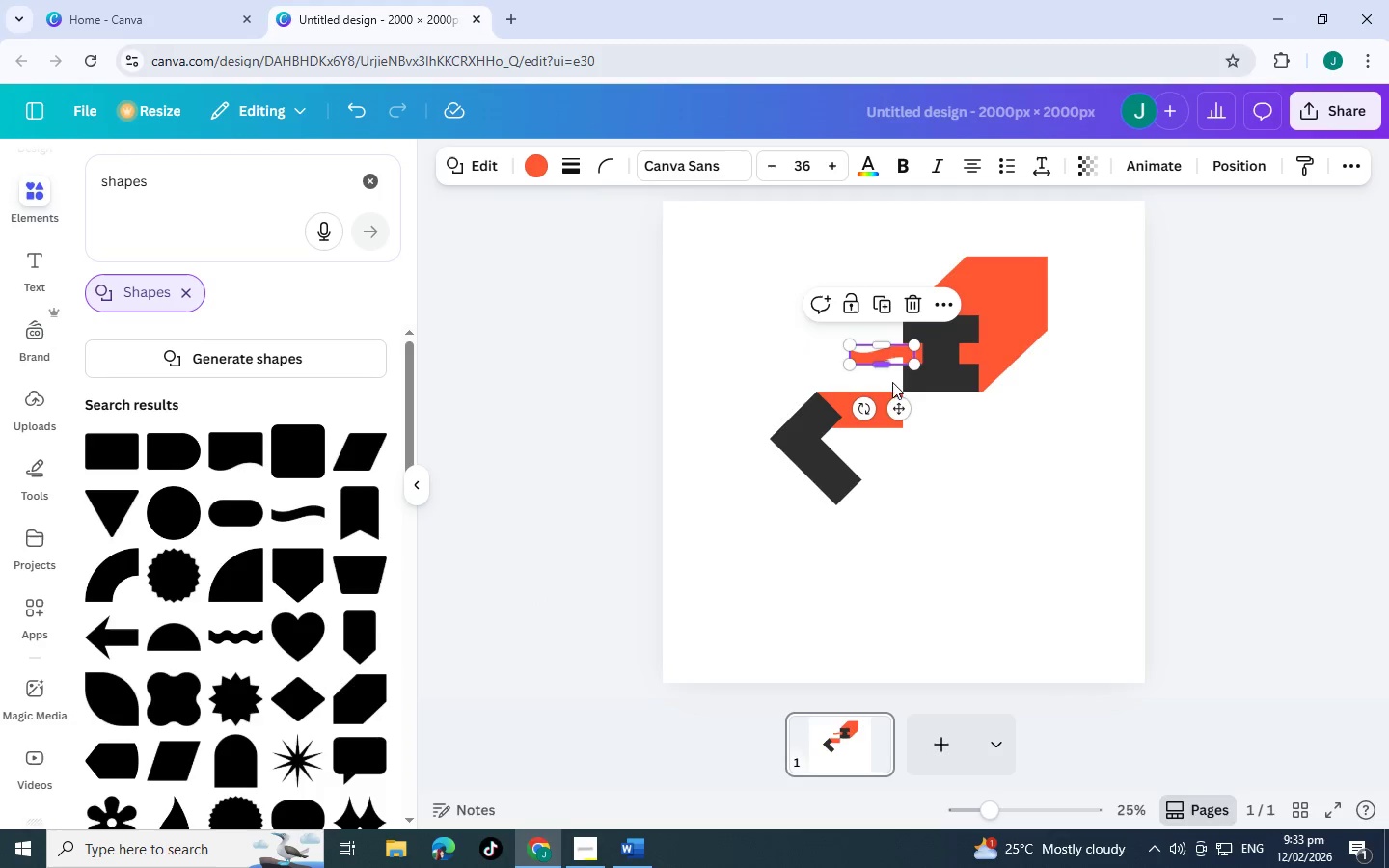 
left_click([711, 536])
 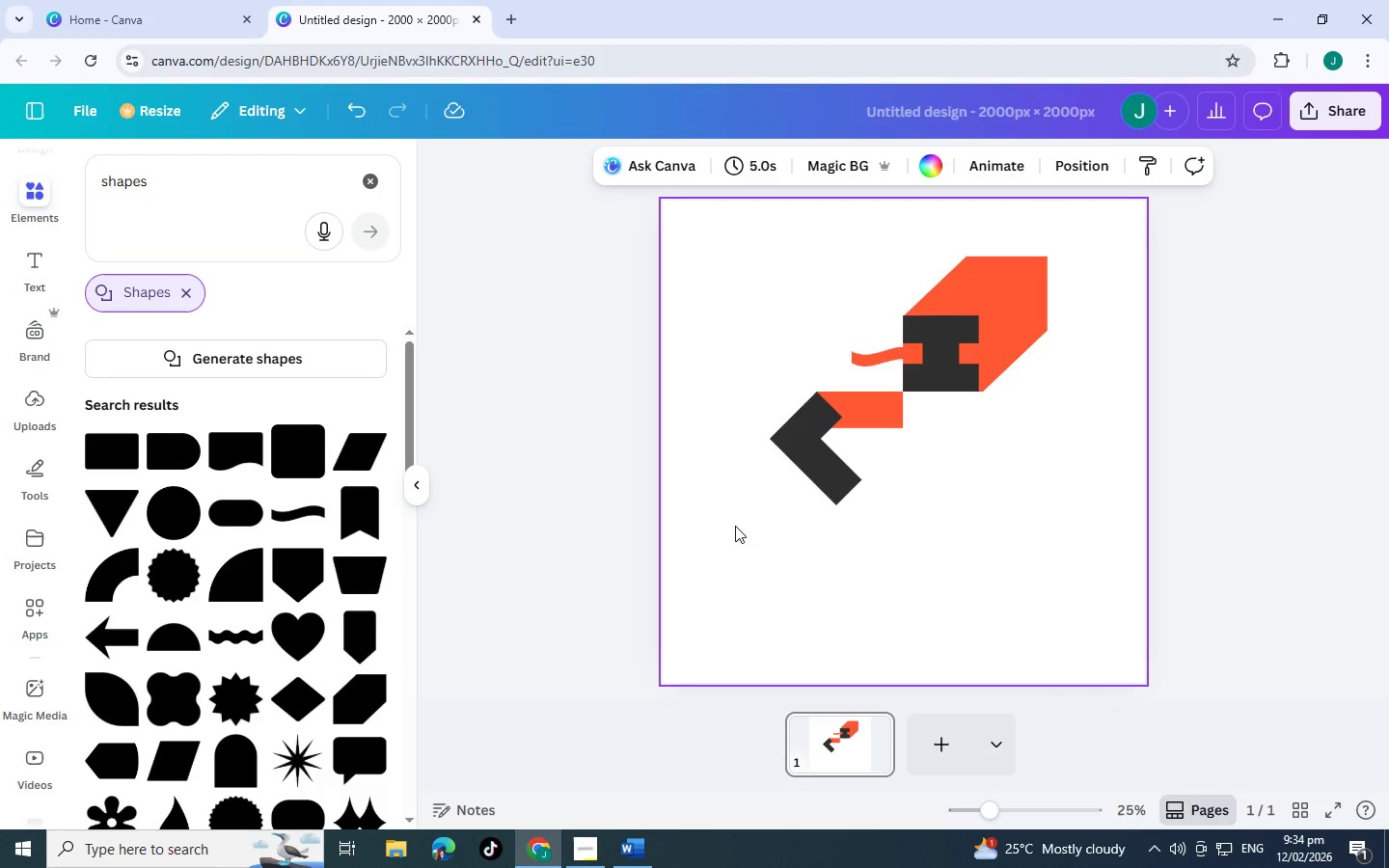 
wait(24.12)
 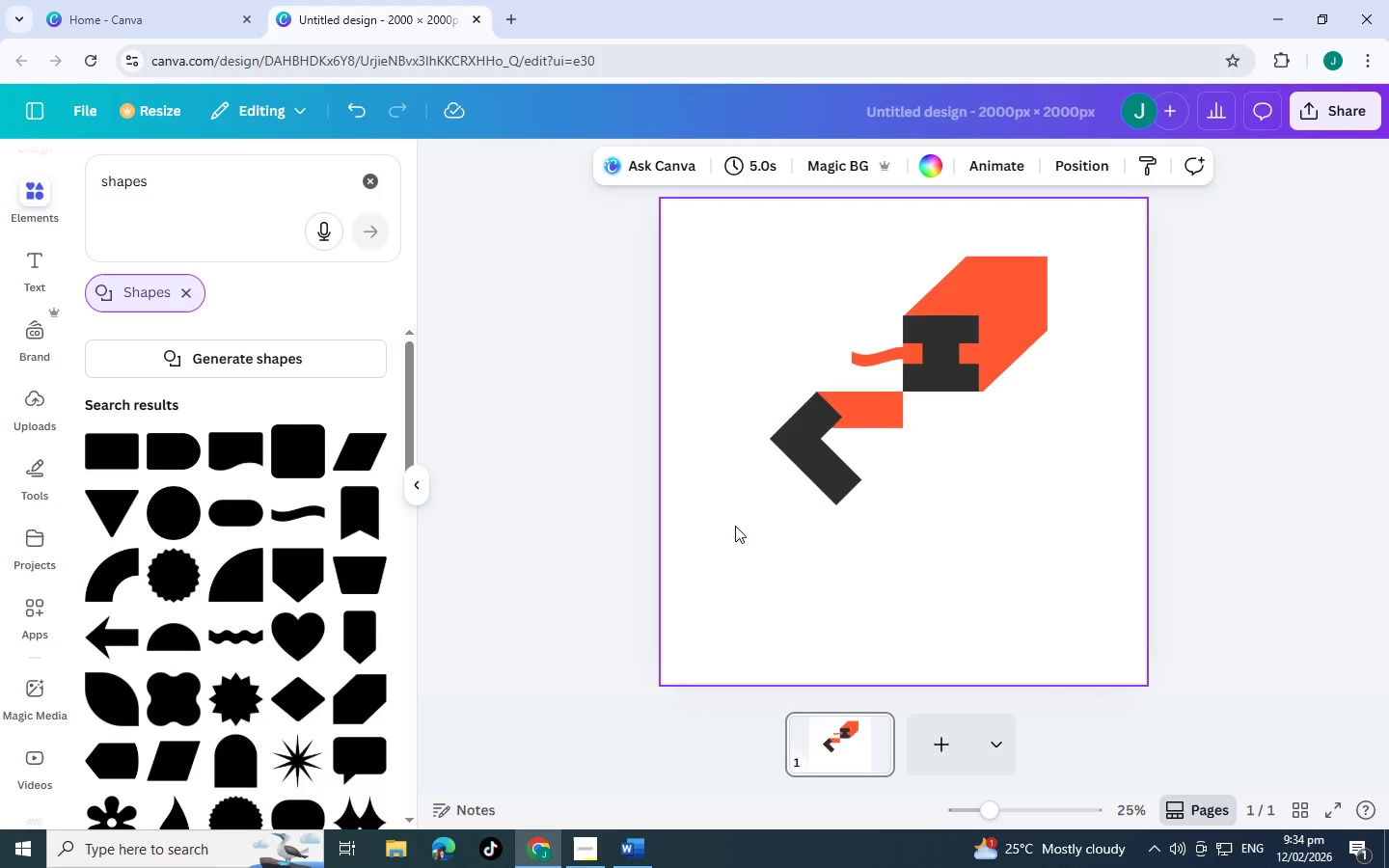 
left_click_drag(start_coordinate=[820, 313], to_coordinate=[878, 372])
 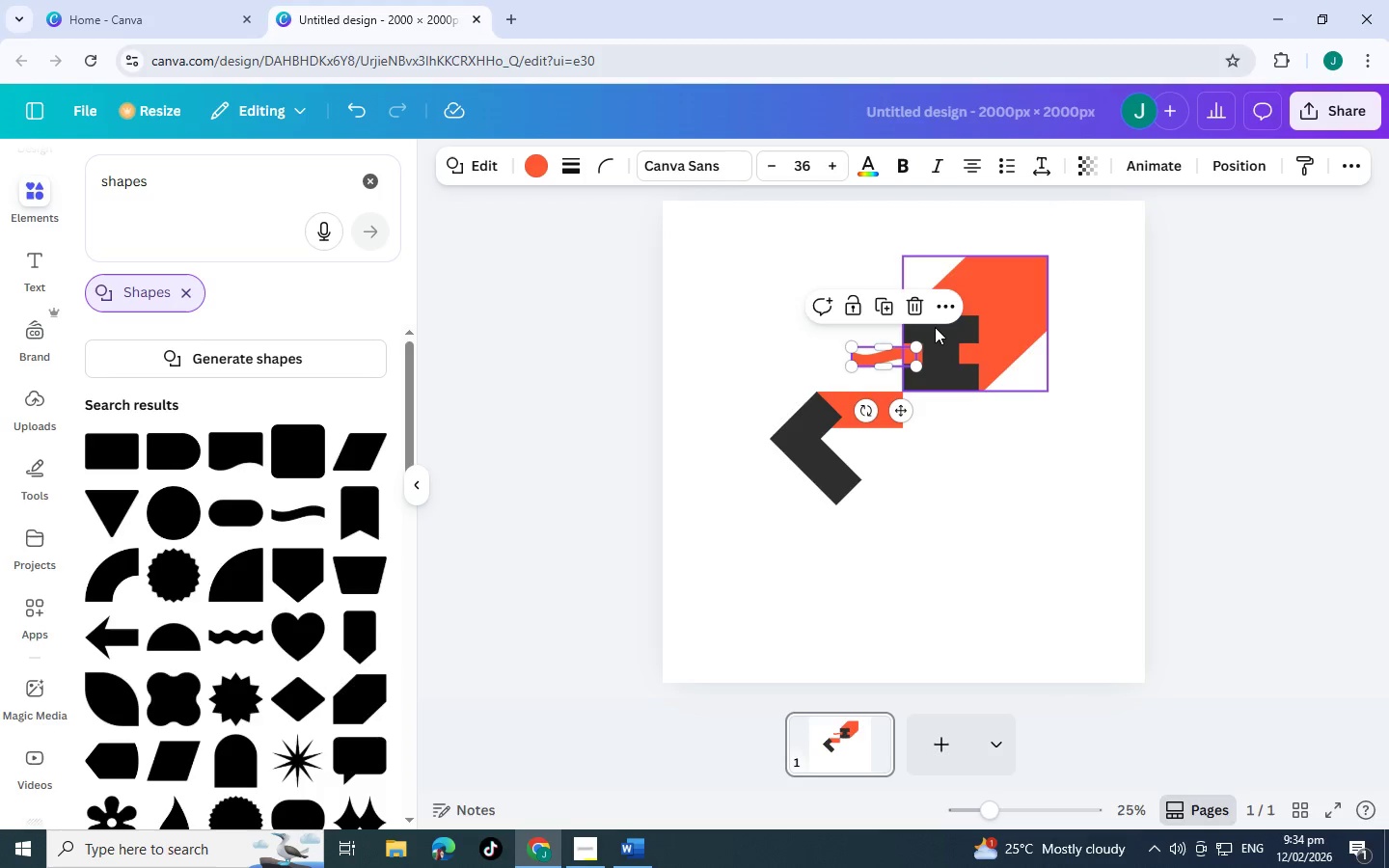 
wait(11.67)
 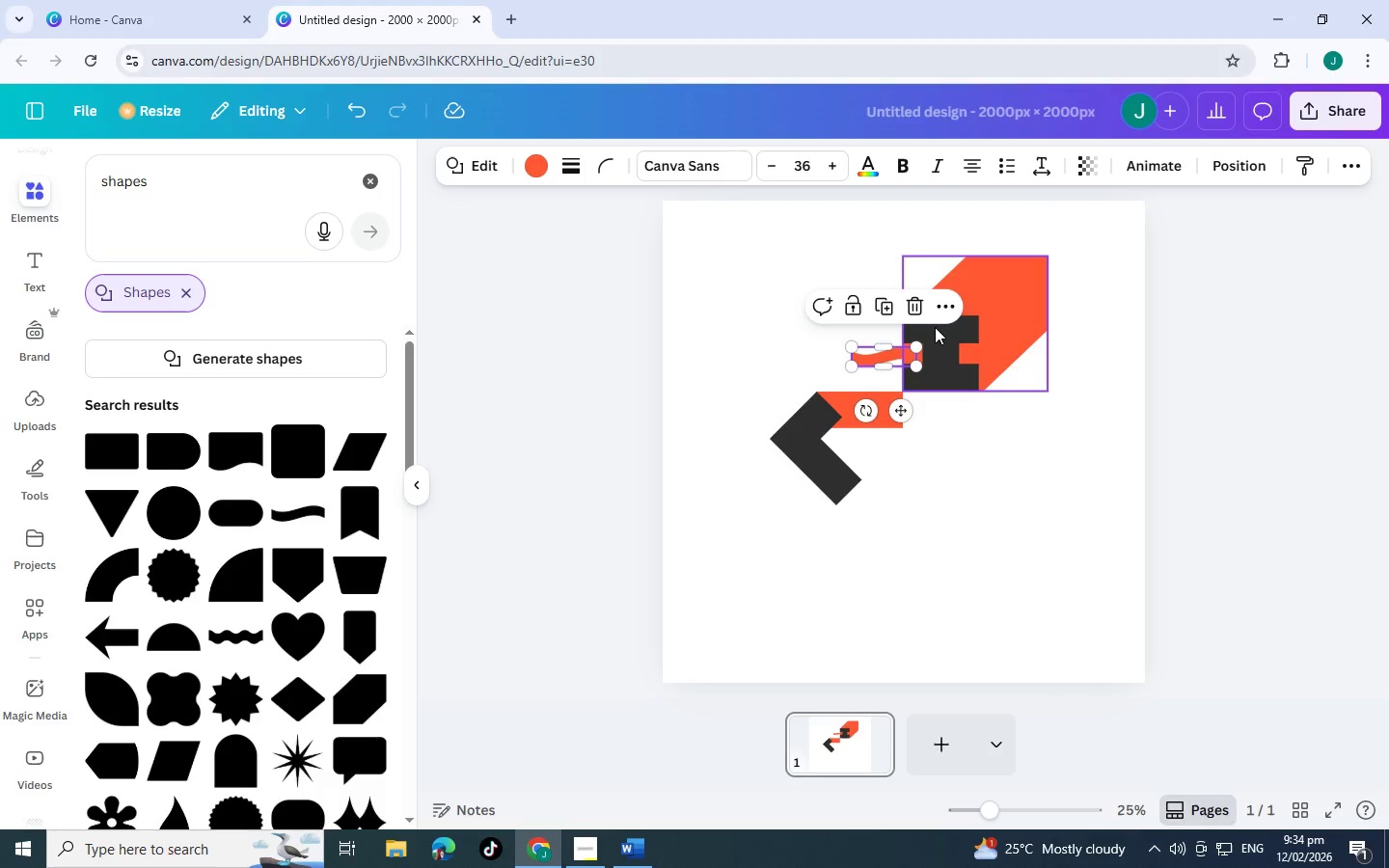 
left_click([781, 366])
 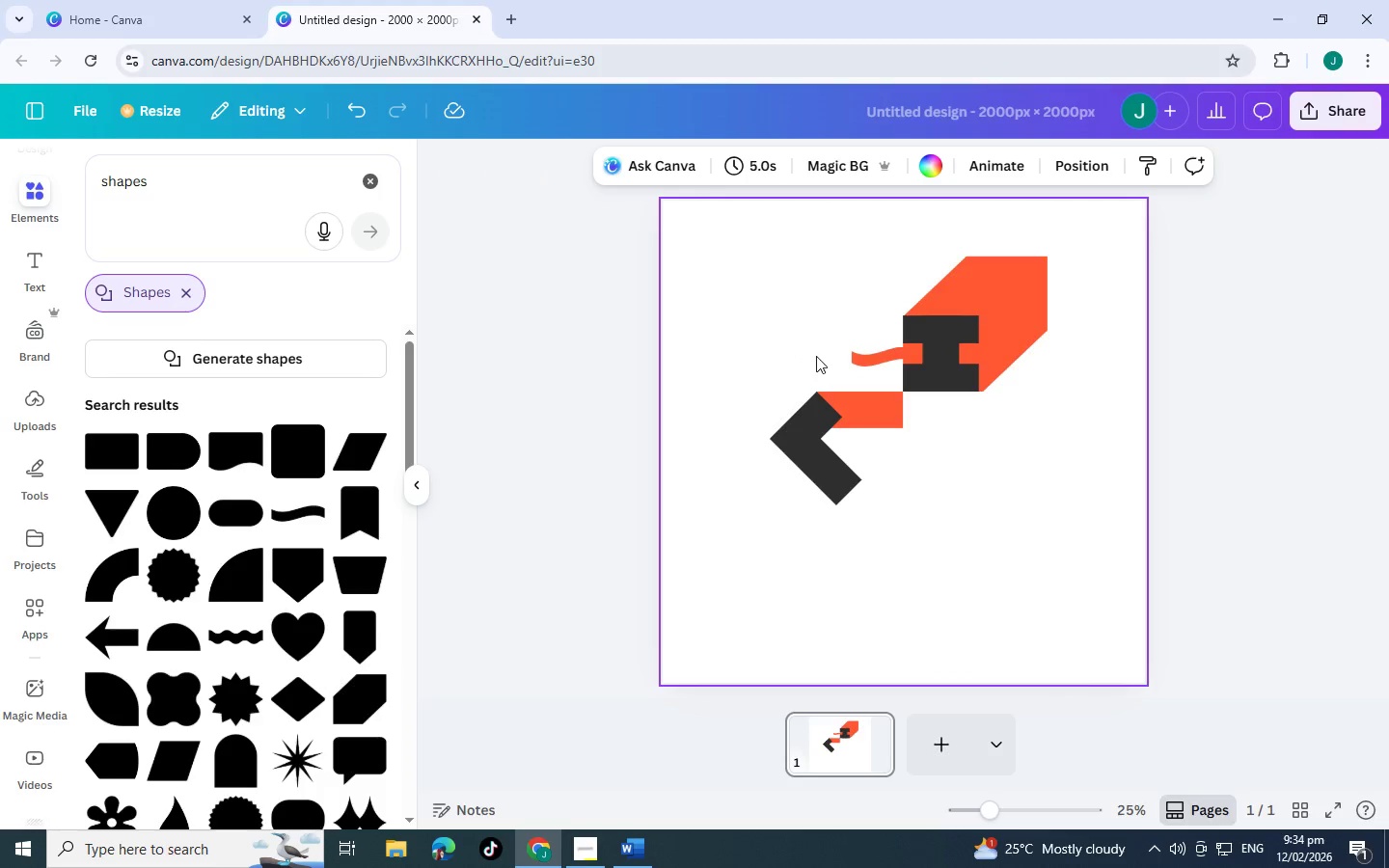 
left_click_drag(start_coordinate=[816, 356], to_coordinate=[883, 347])
 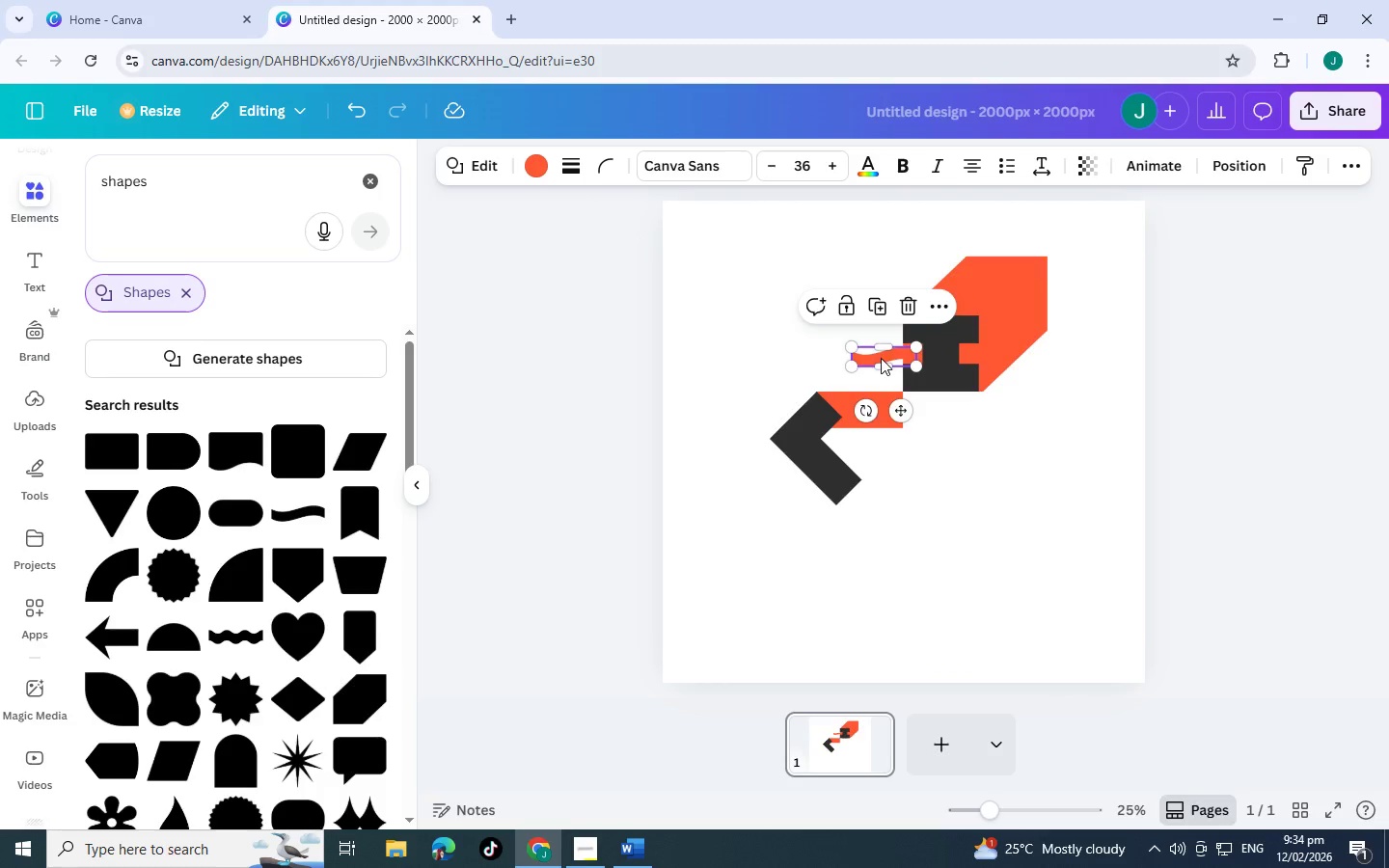 
left_click_drag(start_coordinate=[881, 358], to_coordinate=[816, 324])
 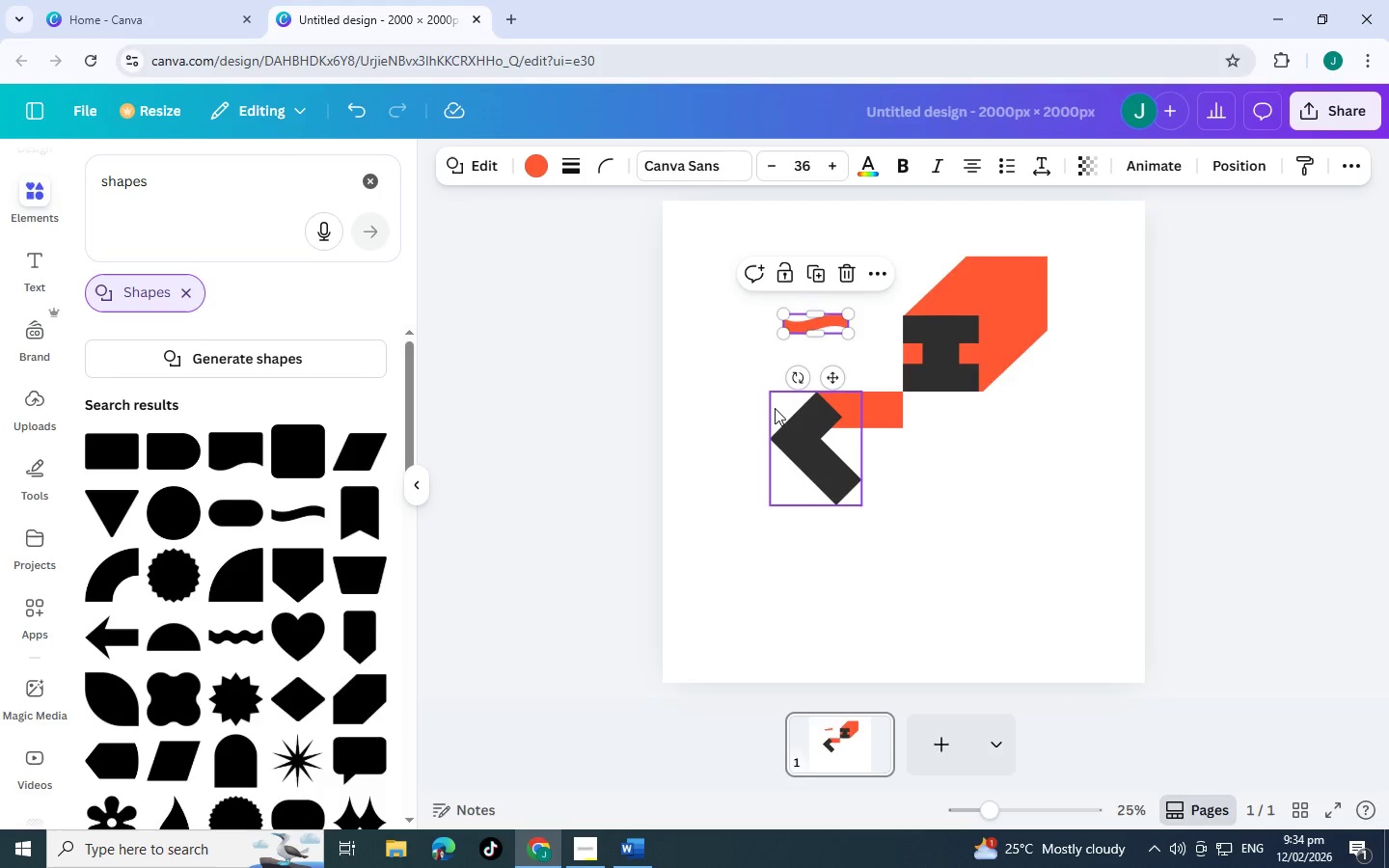 
wait(6.86)
 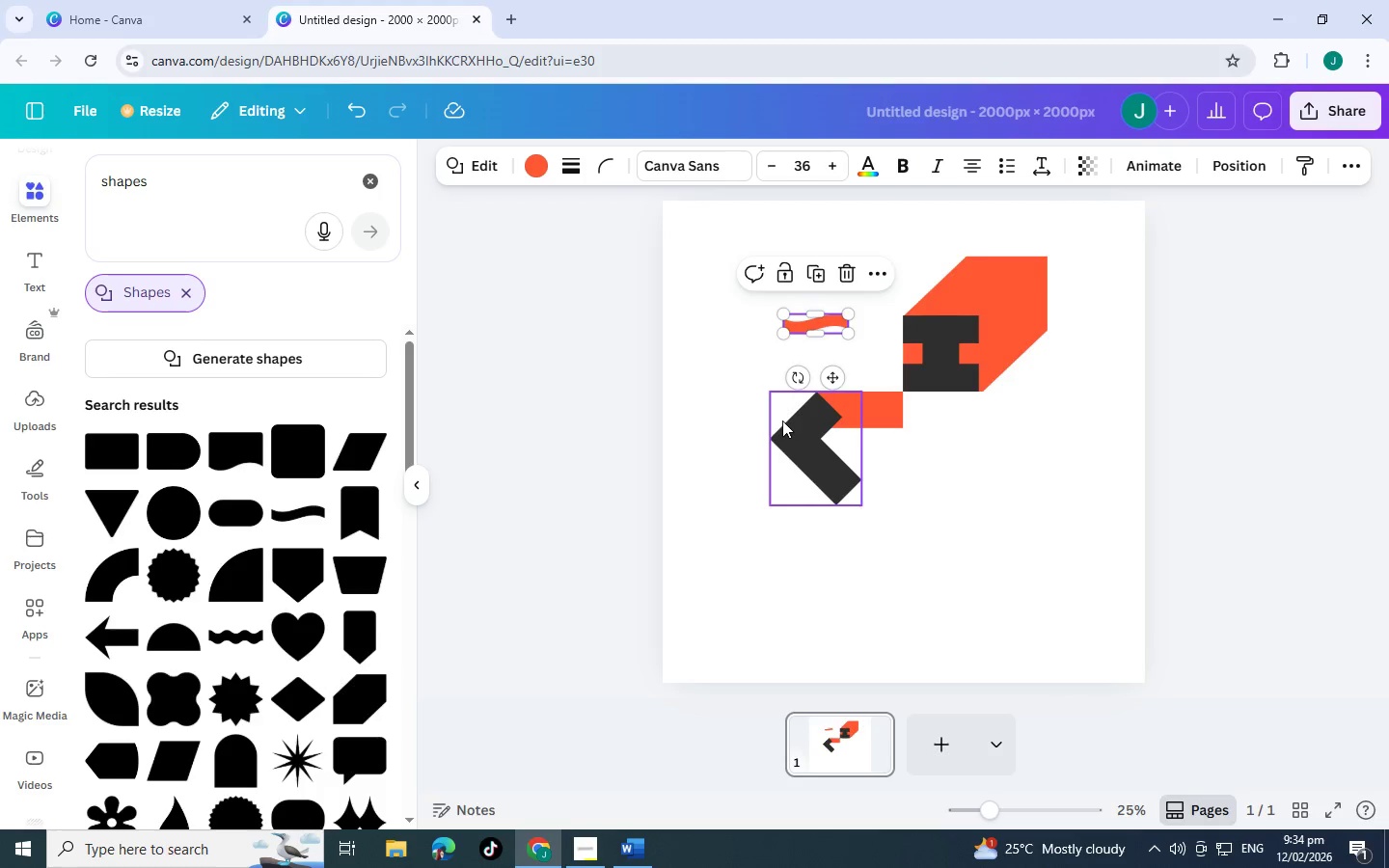 
left_click([687, 358])
 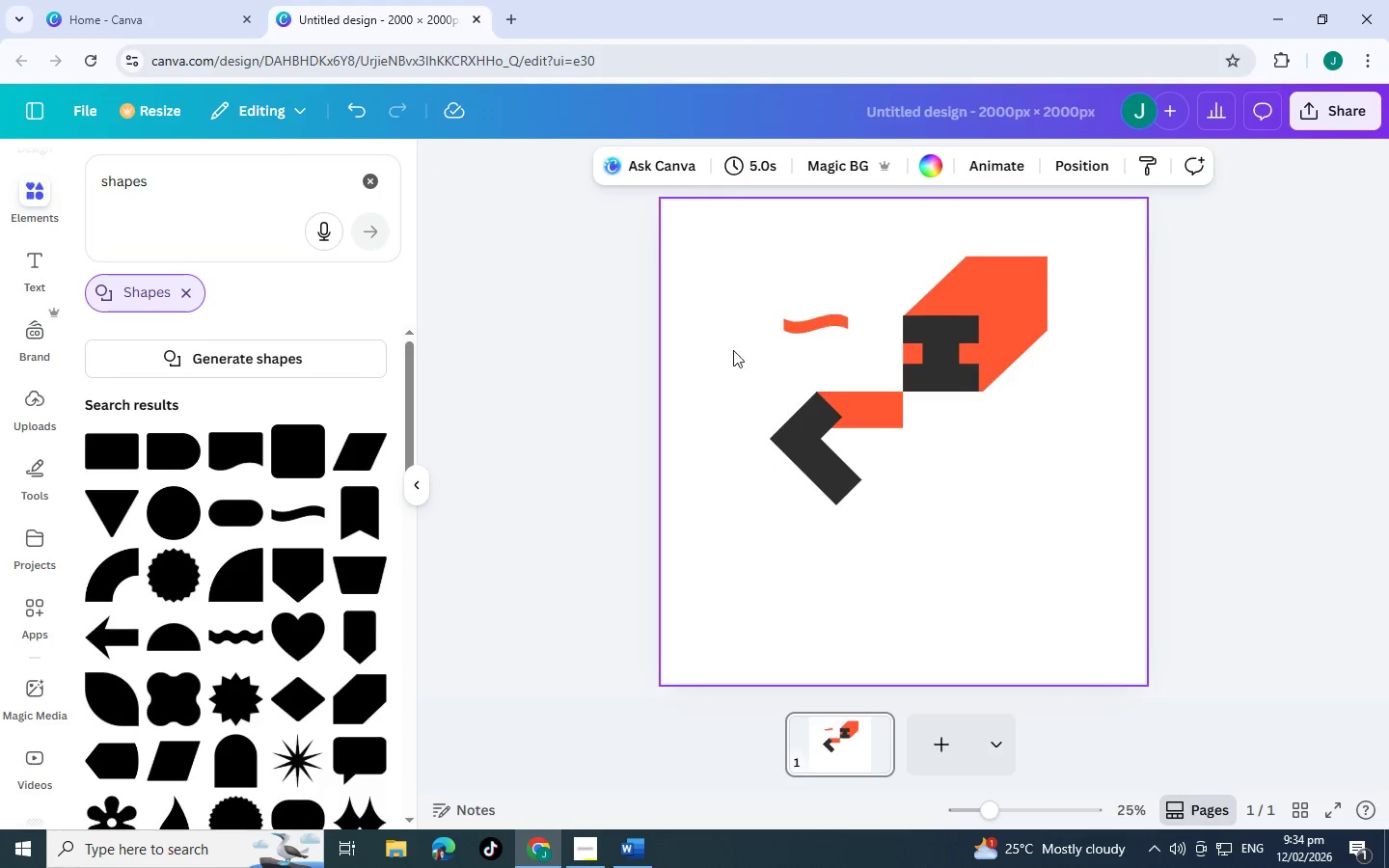 
left_click_drag(start_coordinate=[718, 356], to_coordinate=[863, 262])
 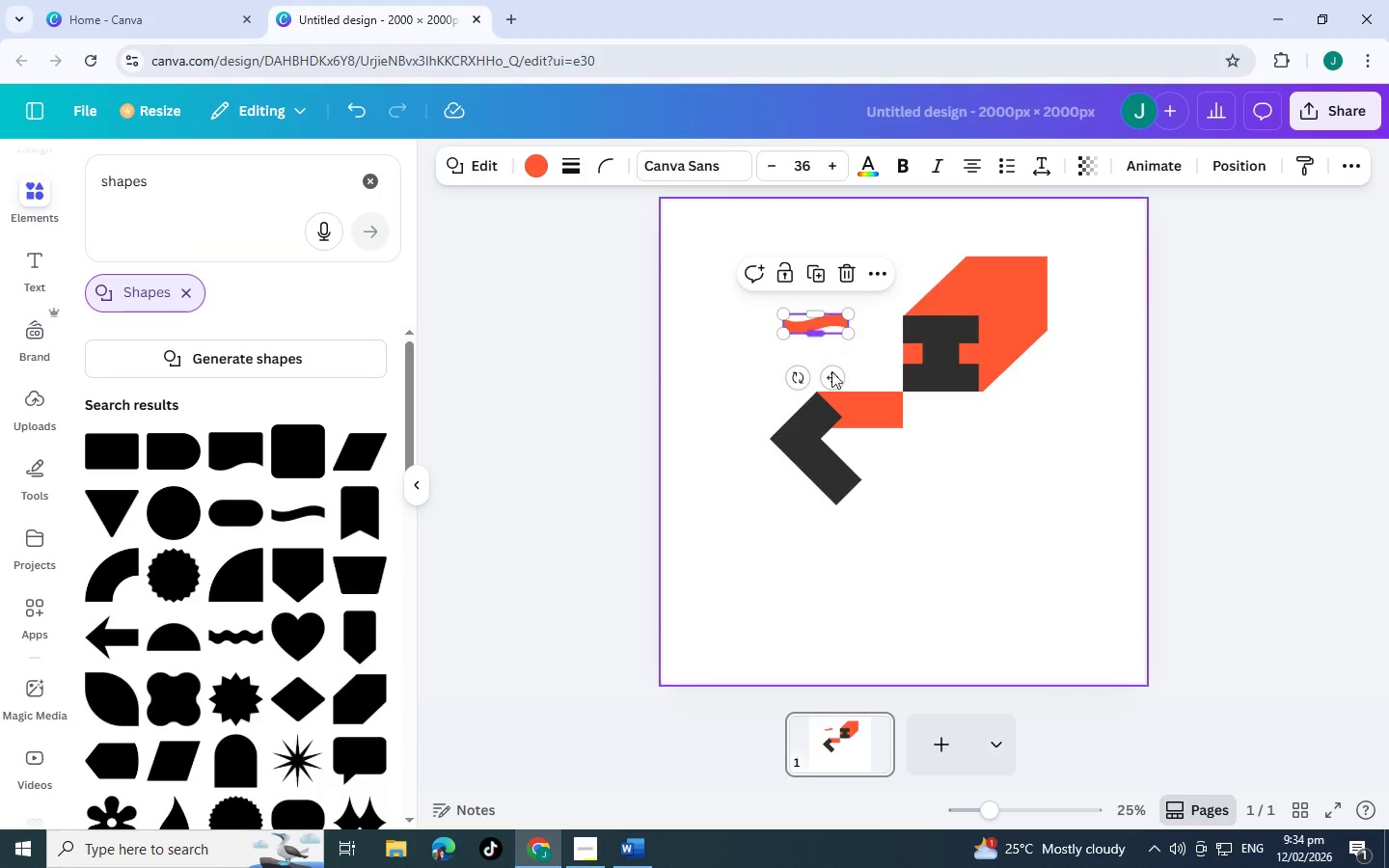 
left_click_drag(start_coordinate=[833, 381], to_coordinate=[896, 411])
 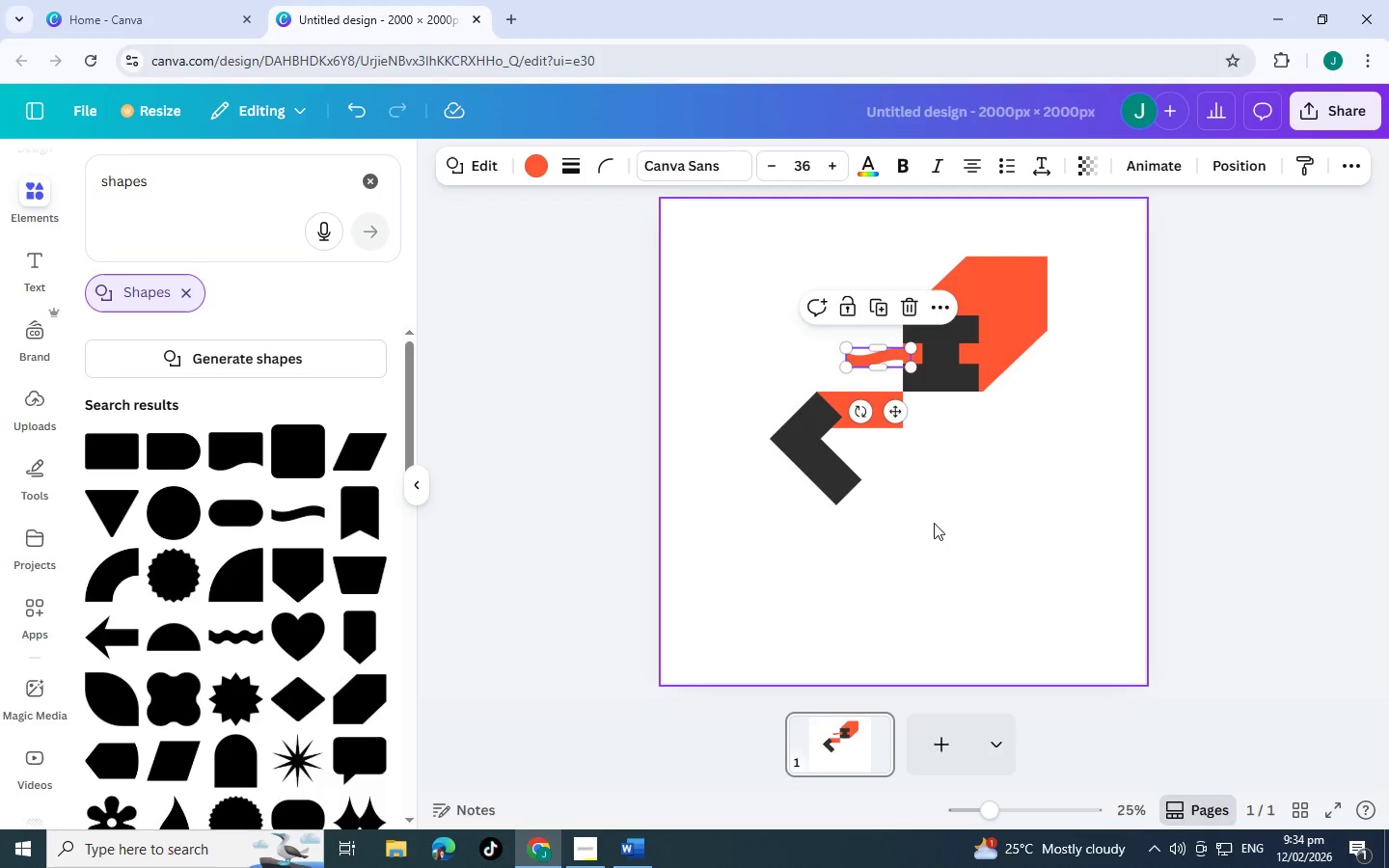 
wait(6.45)
 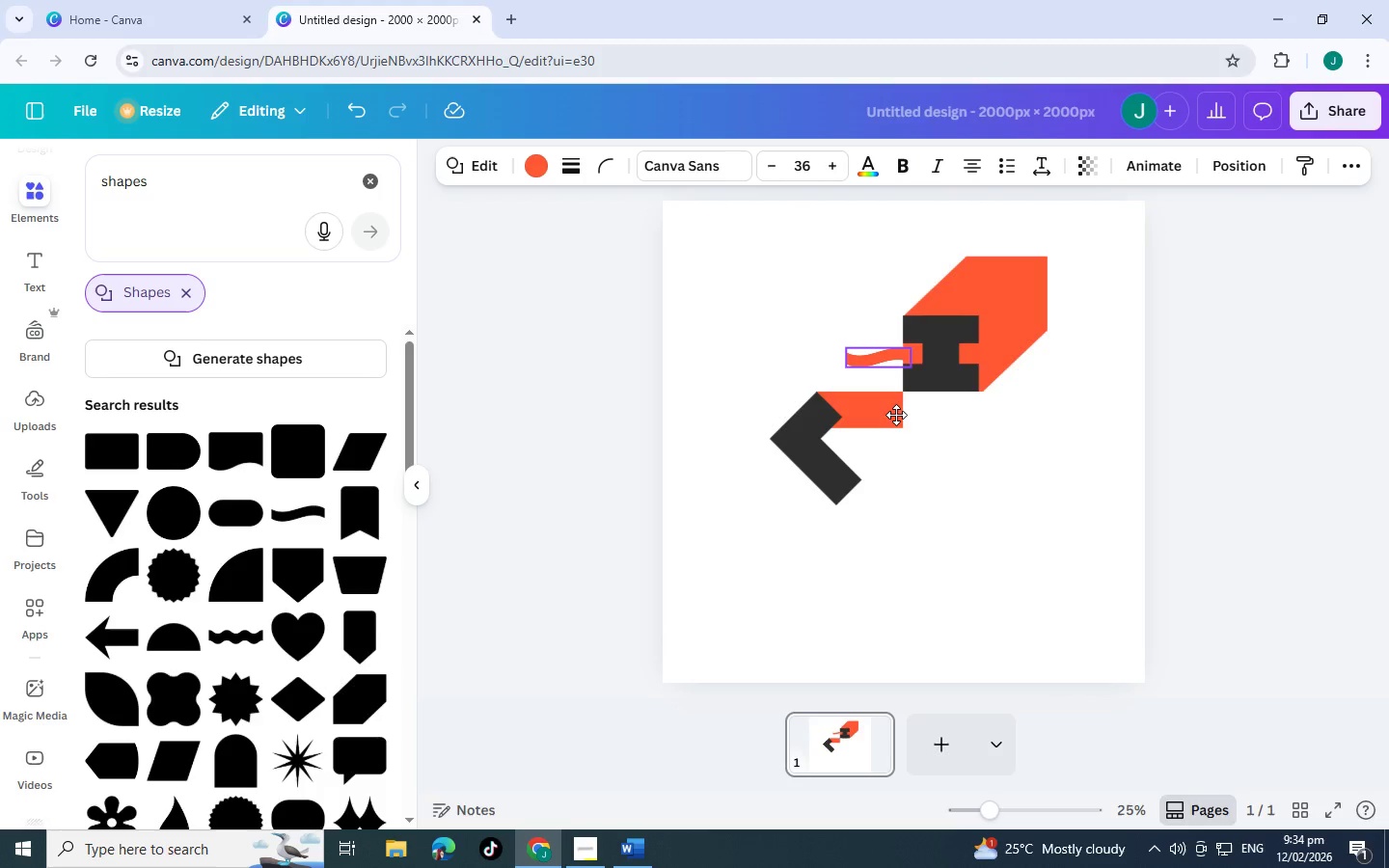 
left_click([966, 539])
 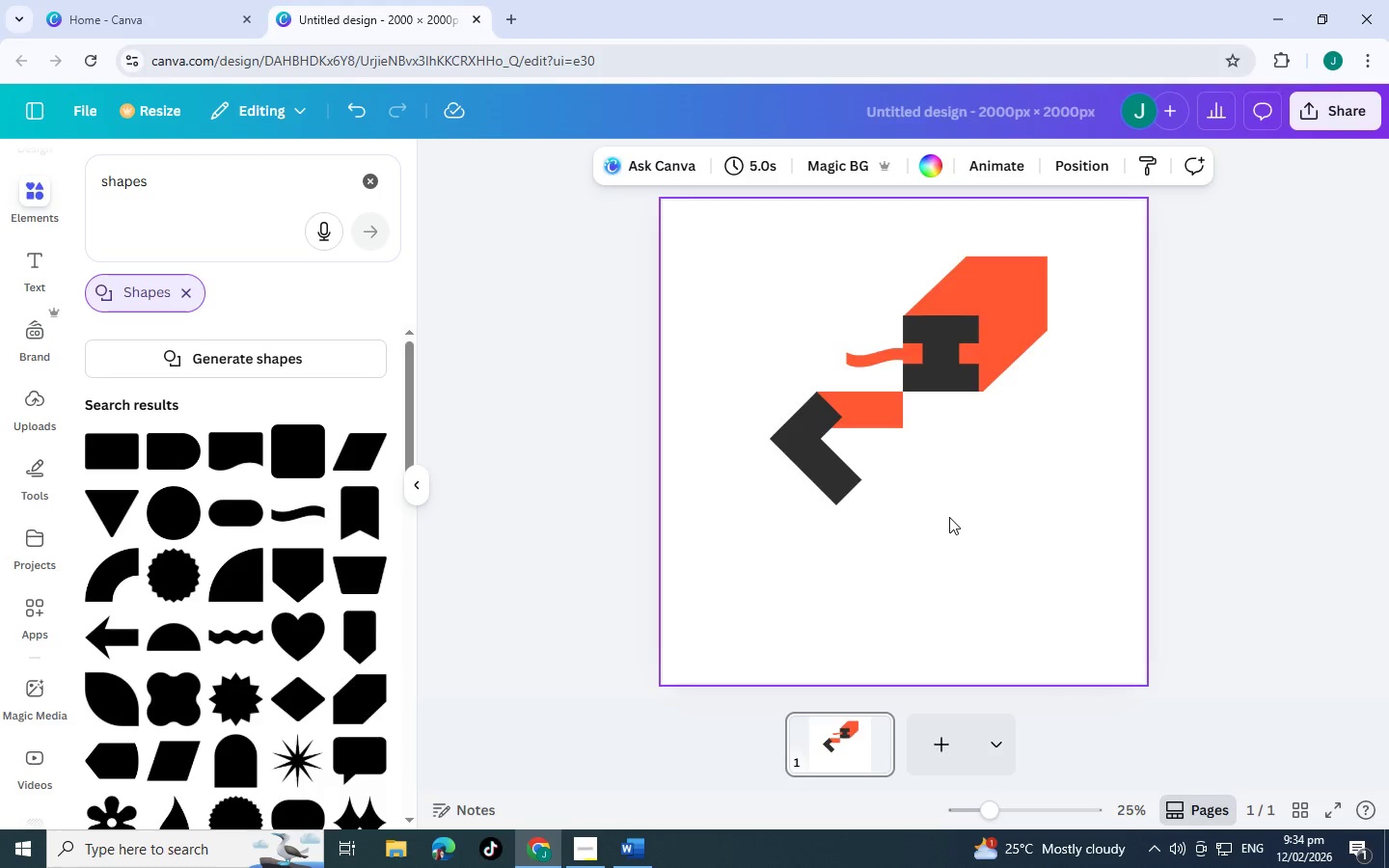 
wait(9.06)
 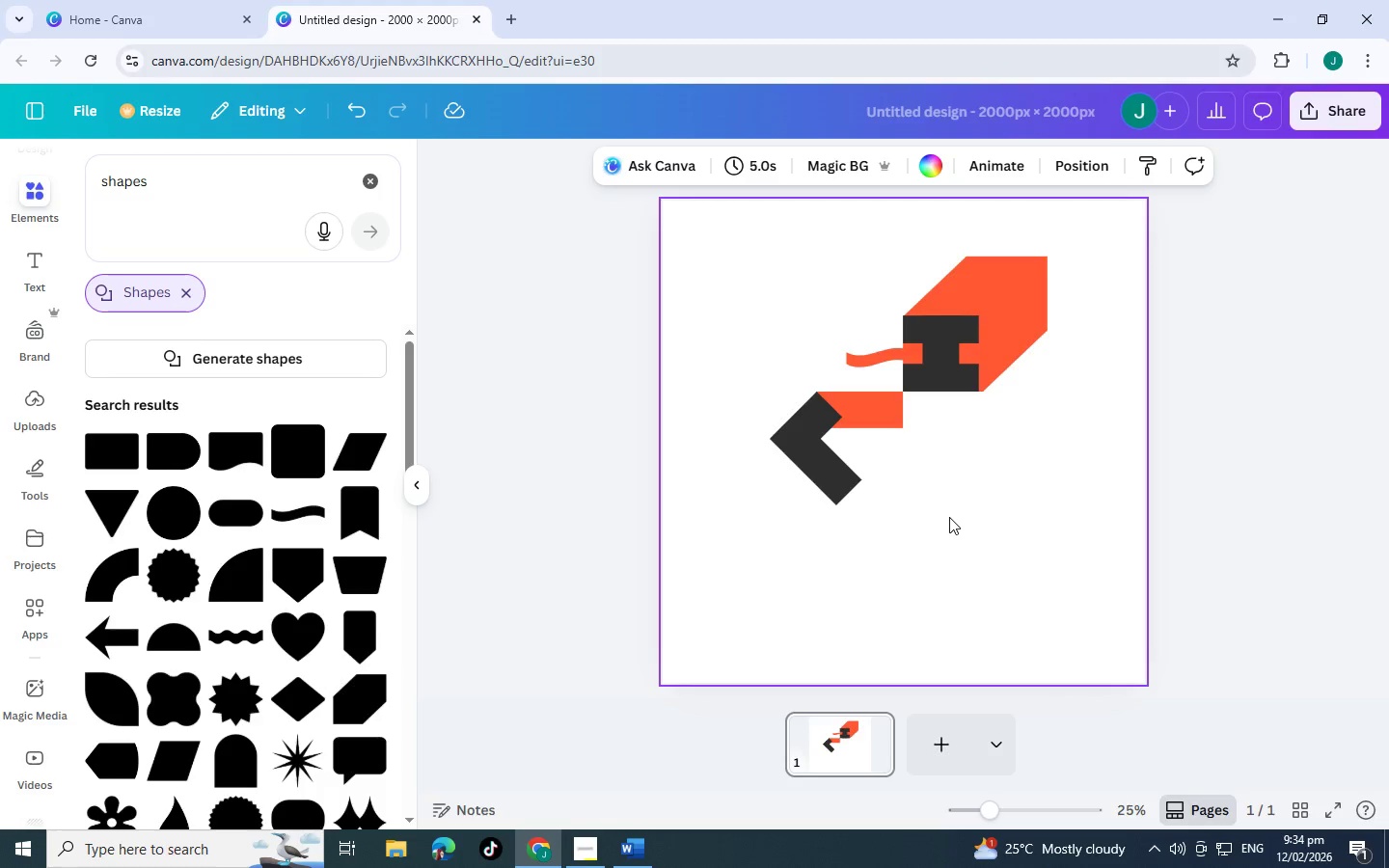 
left_click([725, 281])
 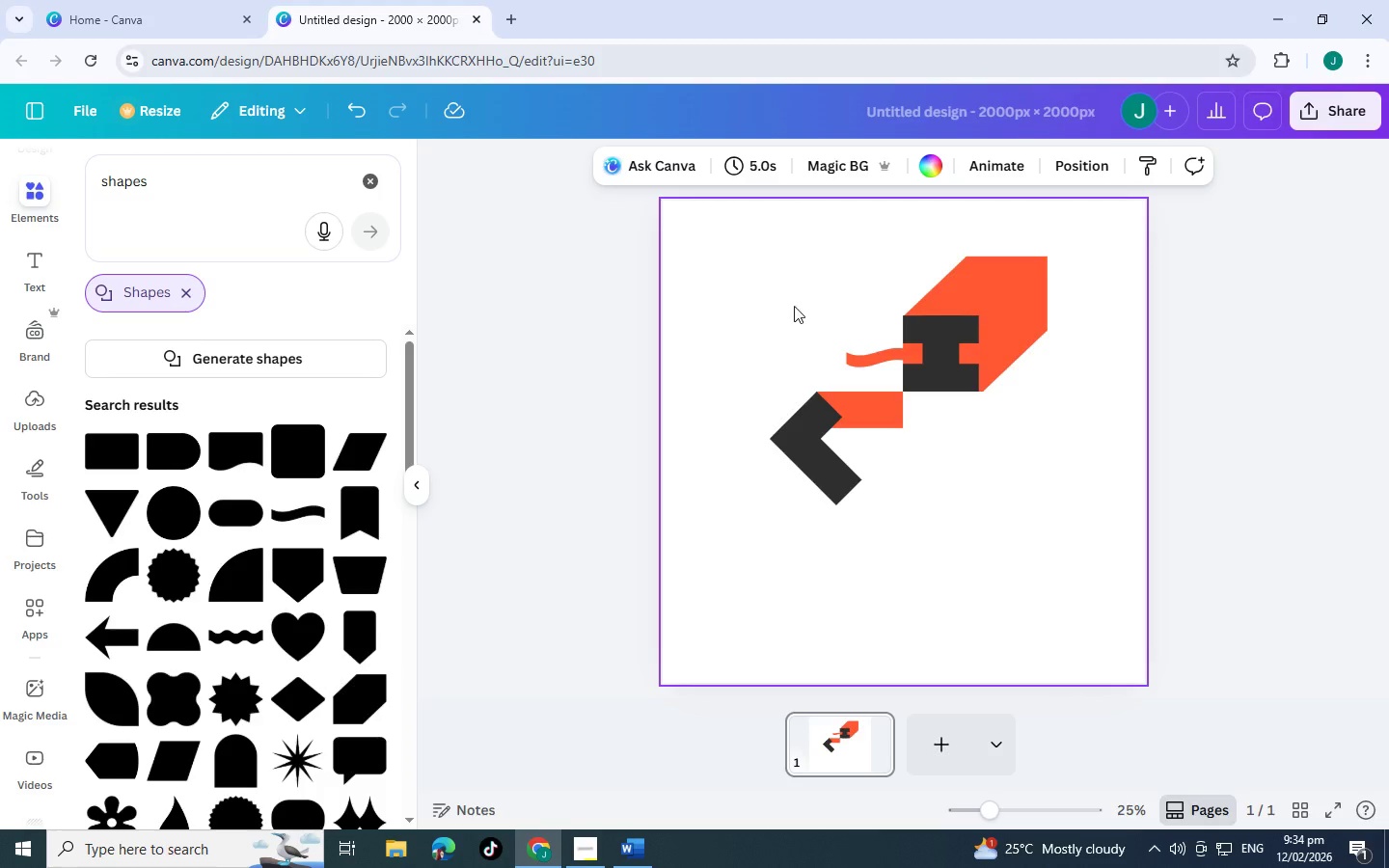 
left_click_drag(start_coordinate=[823, 301], to_coordinate=[878, 380])
 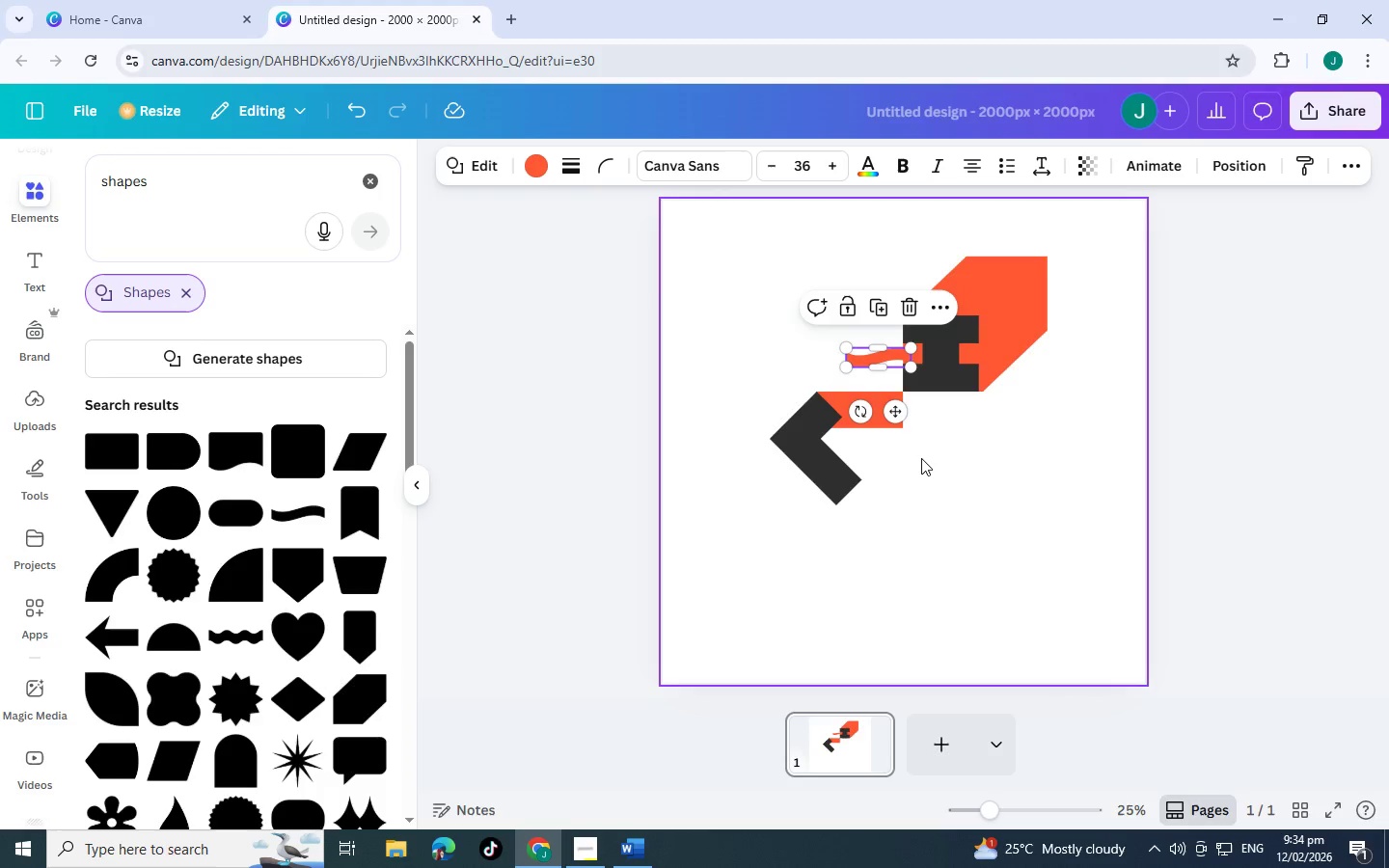 
left_click([921, 458])
 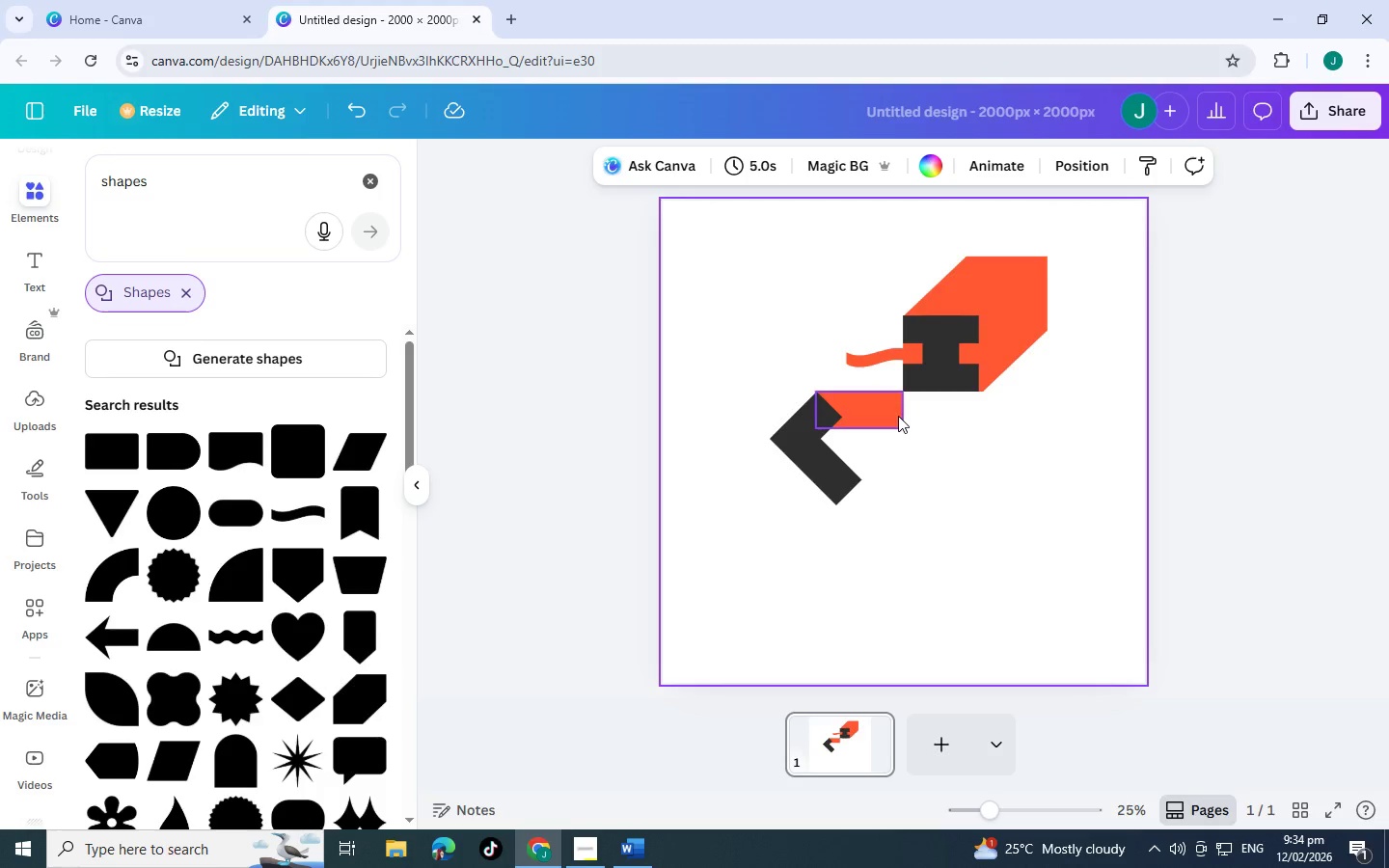 
scroll: coordinate [898, 416], scroll_direction: down, amount: 2.0
 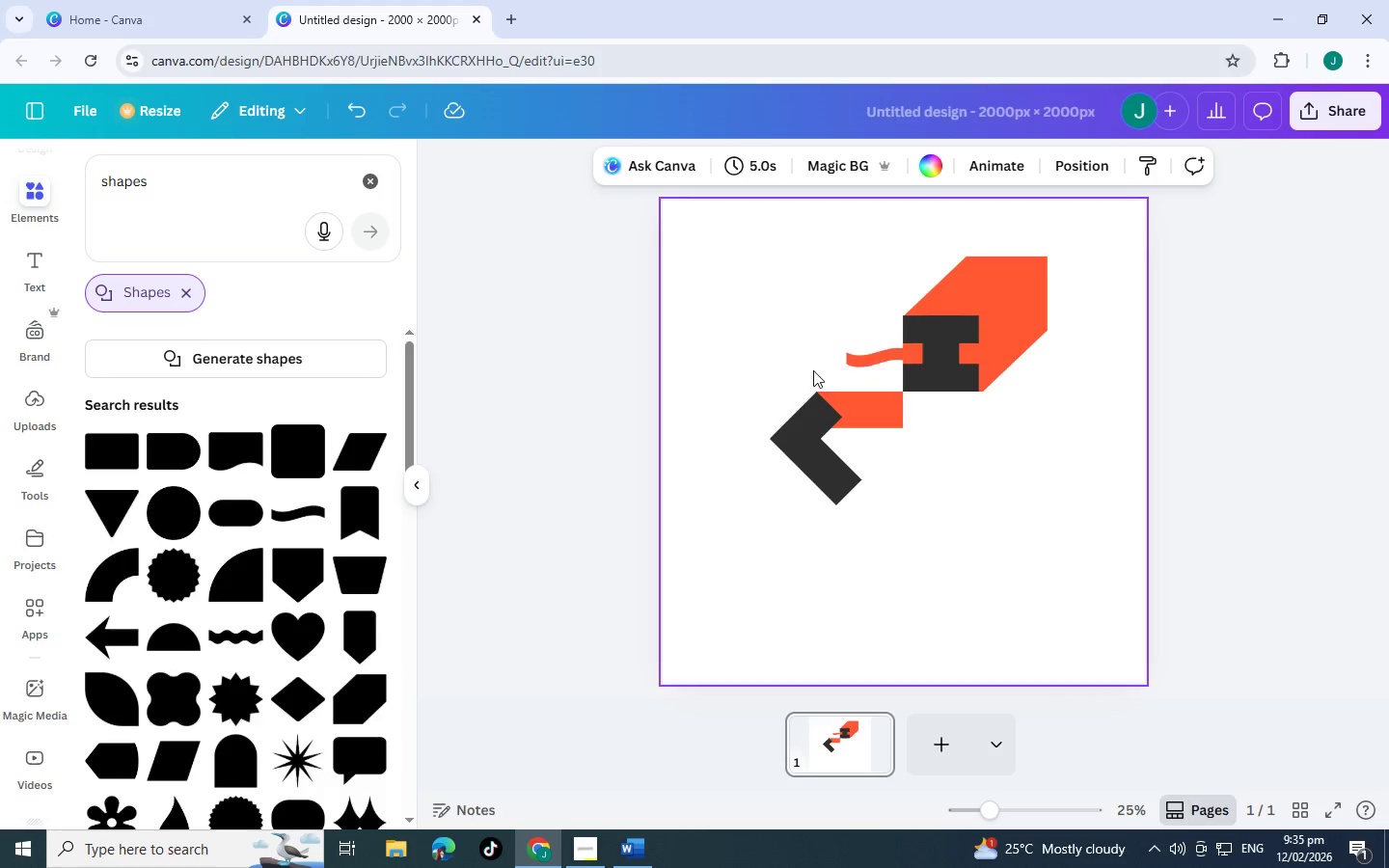 
left_click_drag(start_coordinate=[816, 370], to_coordinate=[885, 319])
 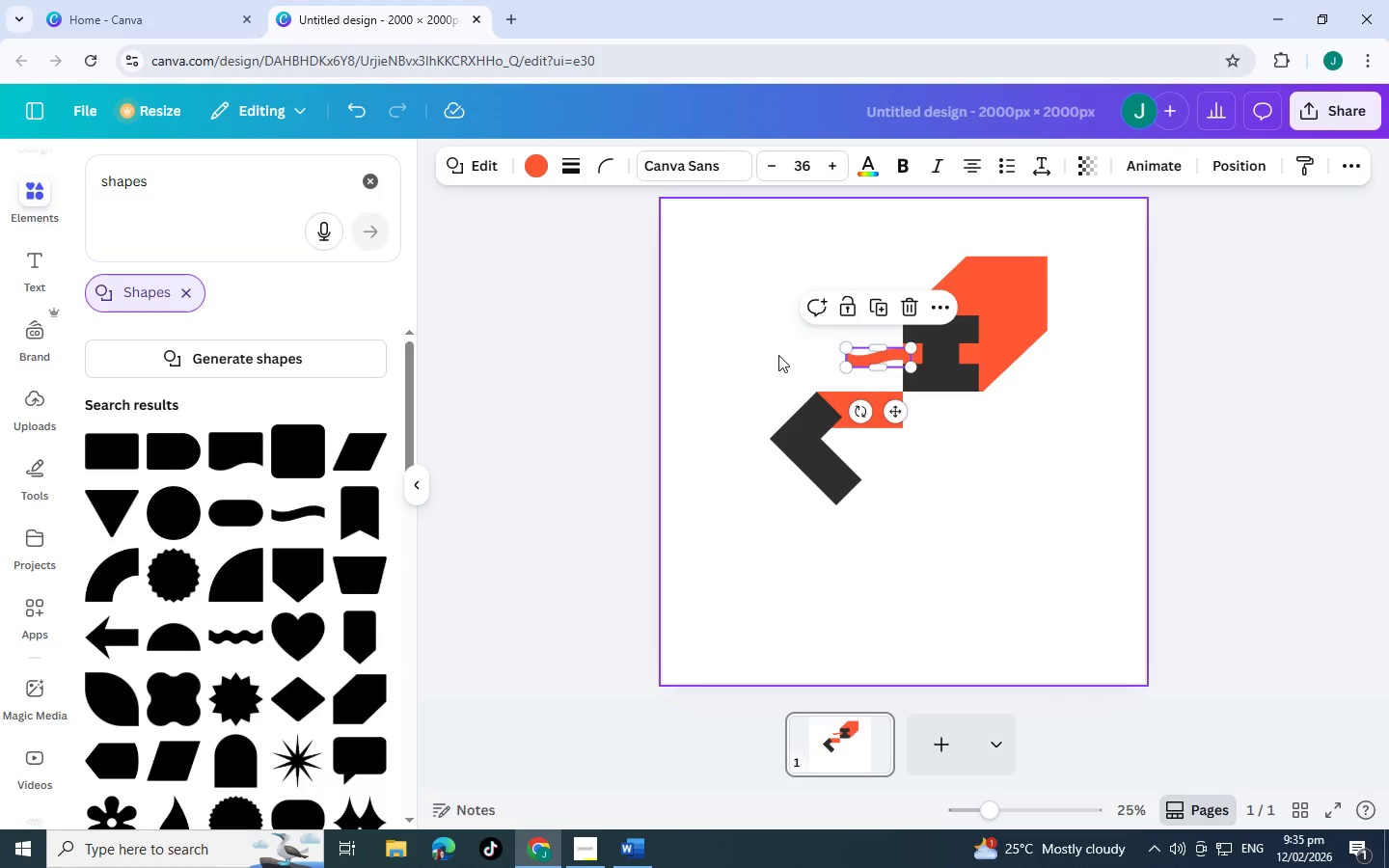 
wait(13.25)
 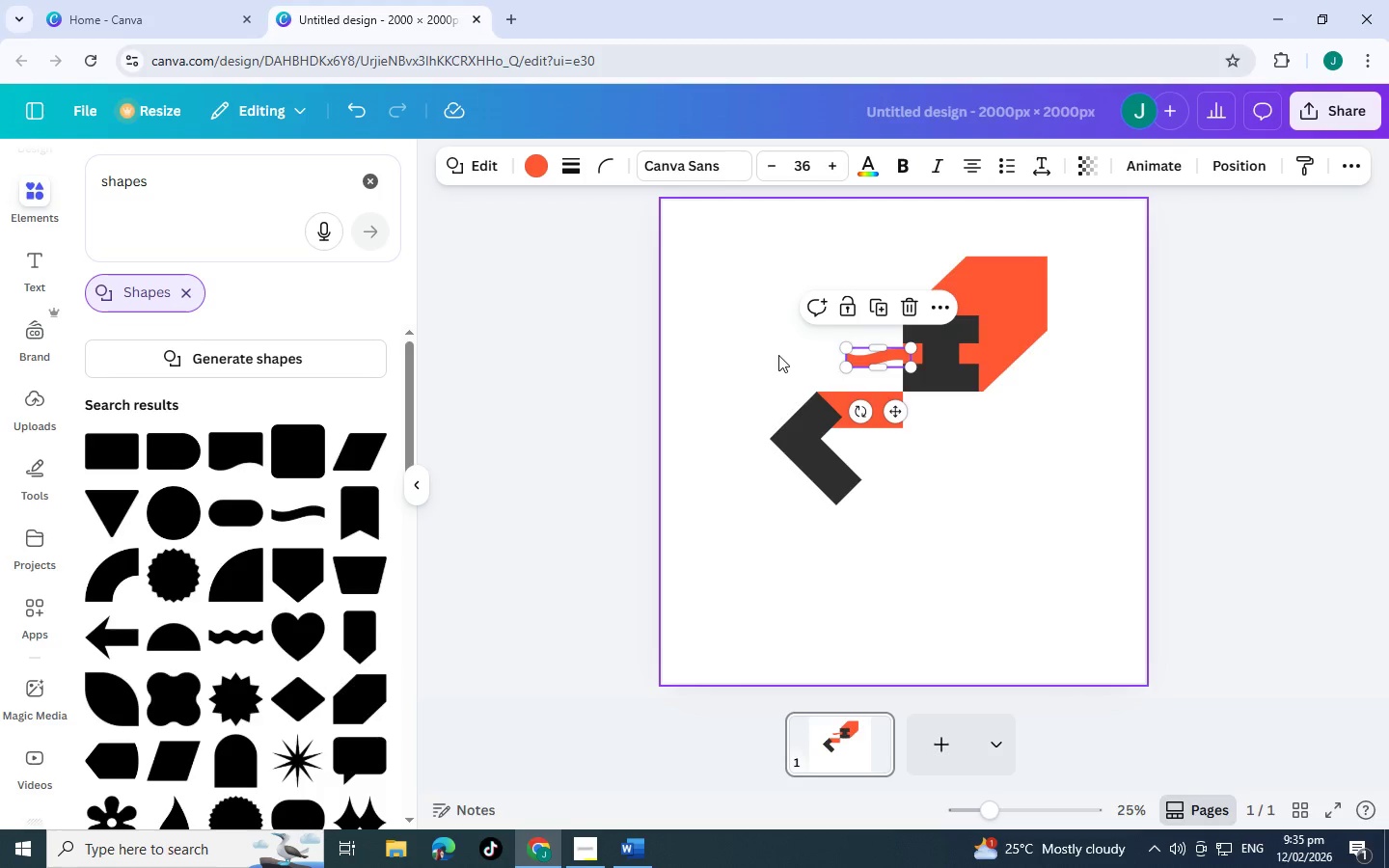 
left_click([732, 360])
 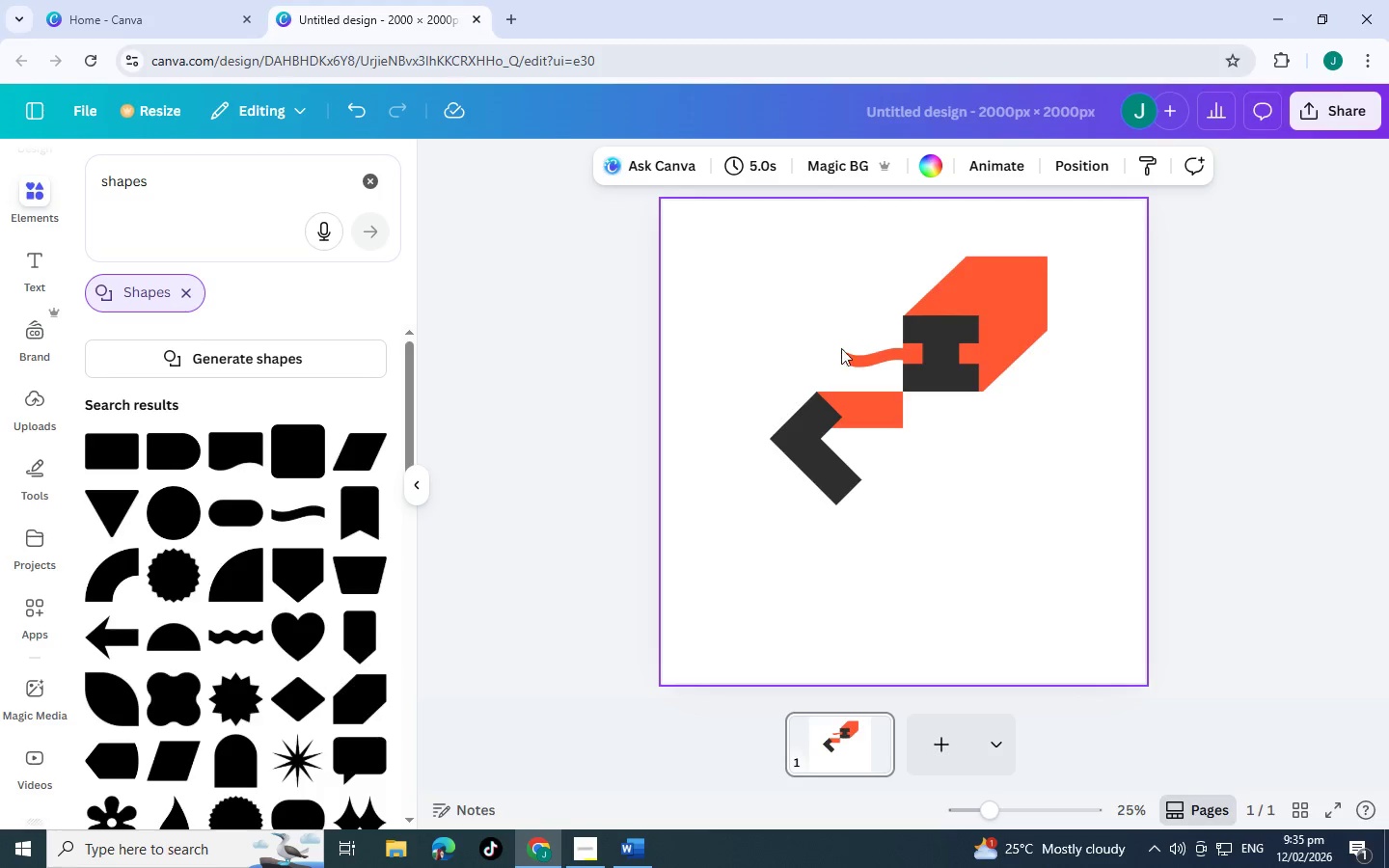 
left_click_drag(start_coordinate=[861, 353], to_coordinate=[861, 439])
 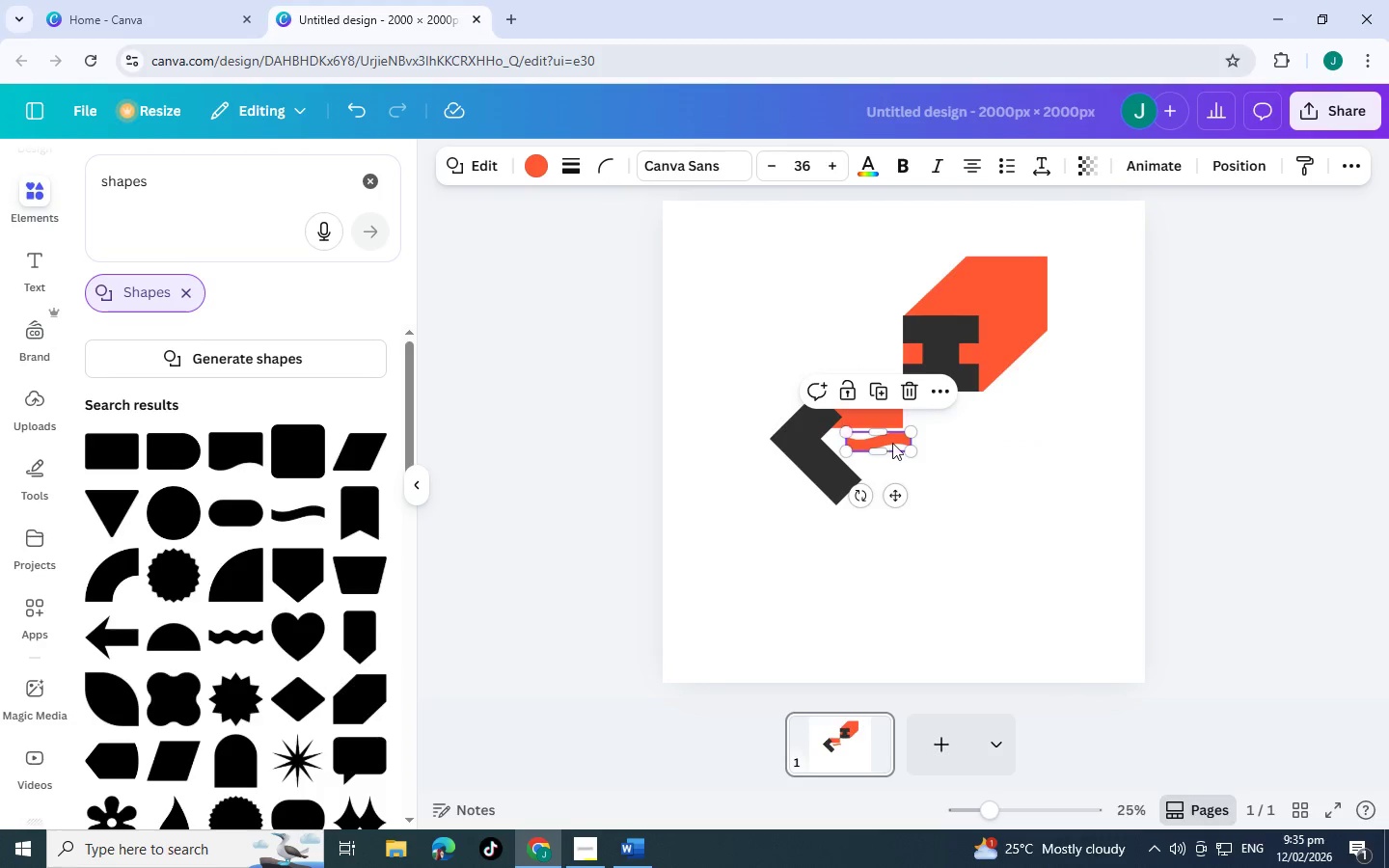 
left_click_drag(start_coordinate=[896, 440], to_coordinate=[886, 439])
 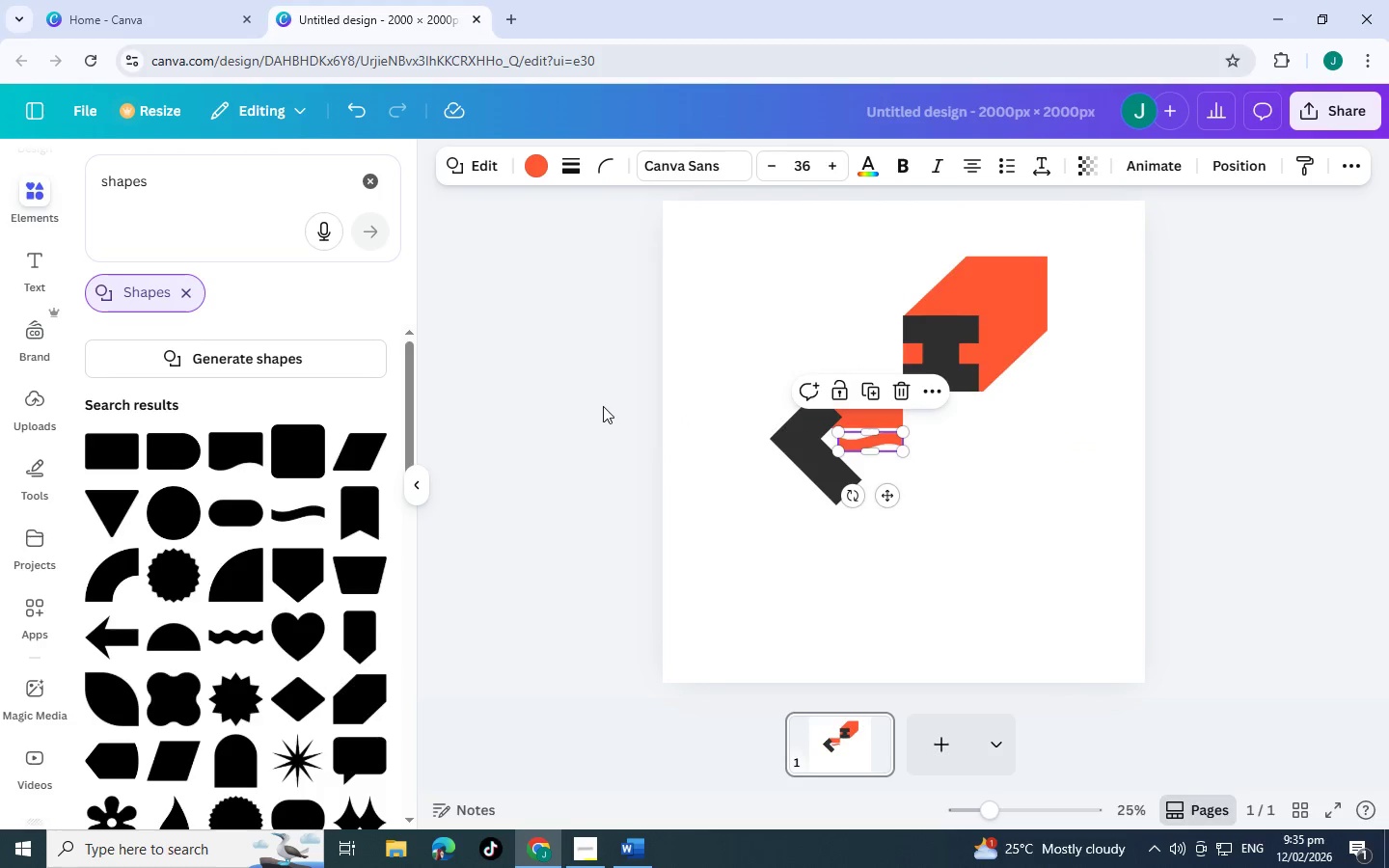 
left_click([608, 404])
 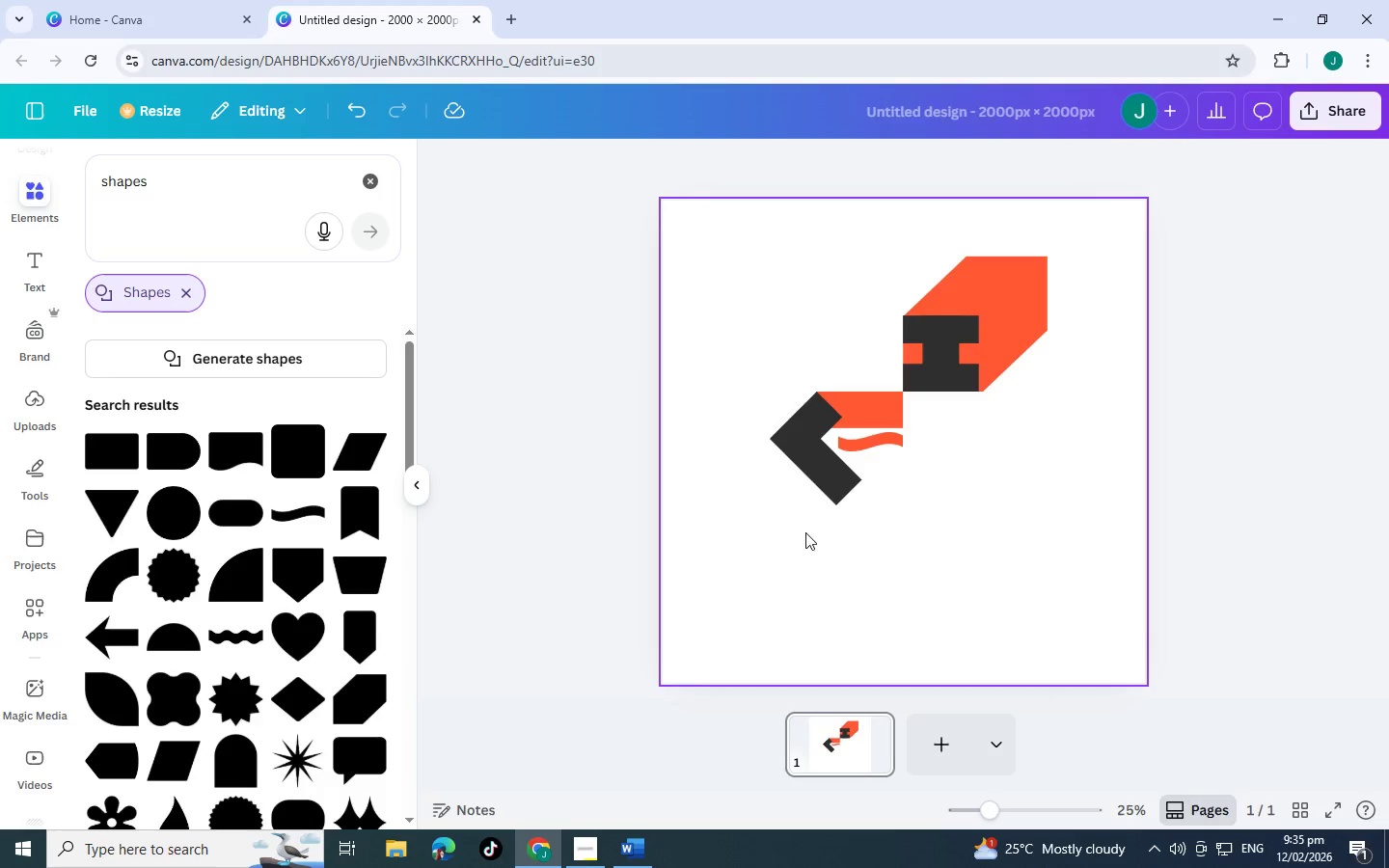 
wait(5.22)
 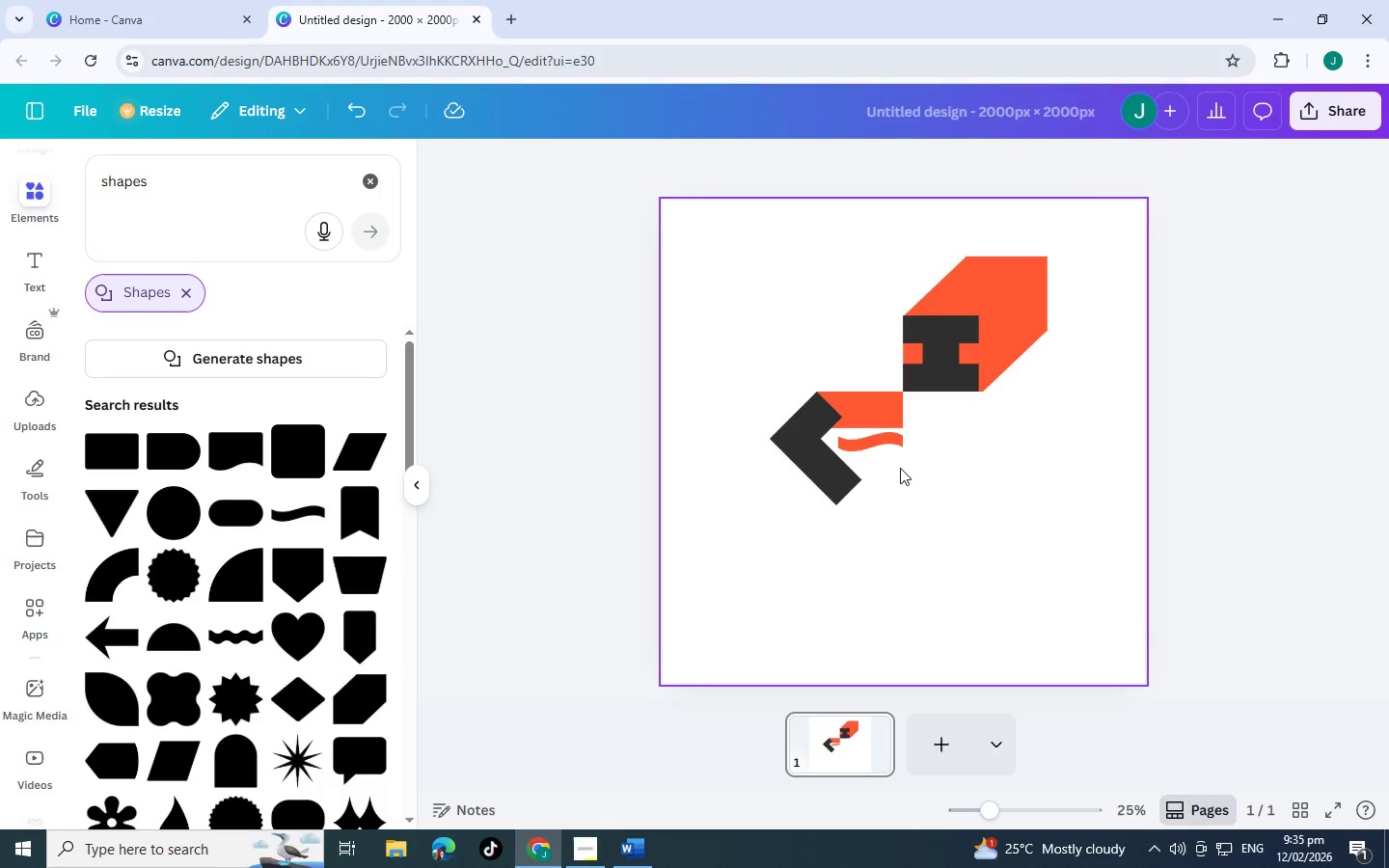 
left_click([891, 439])
 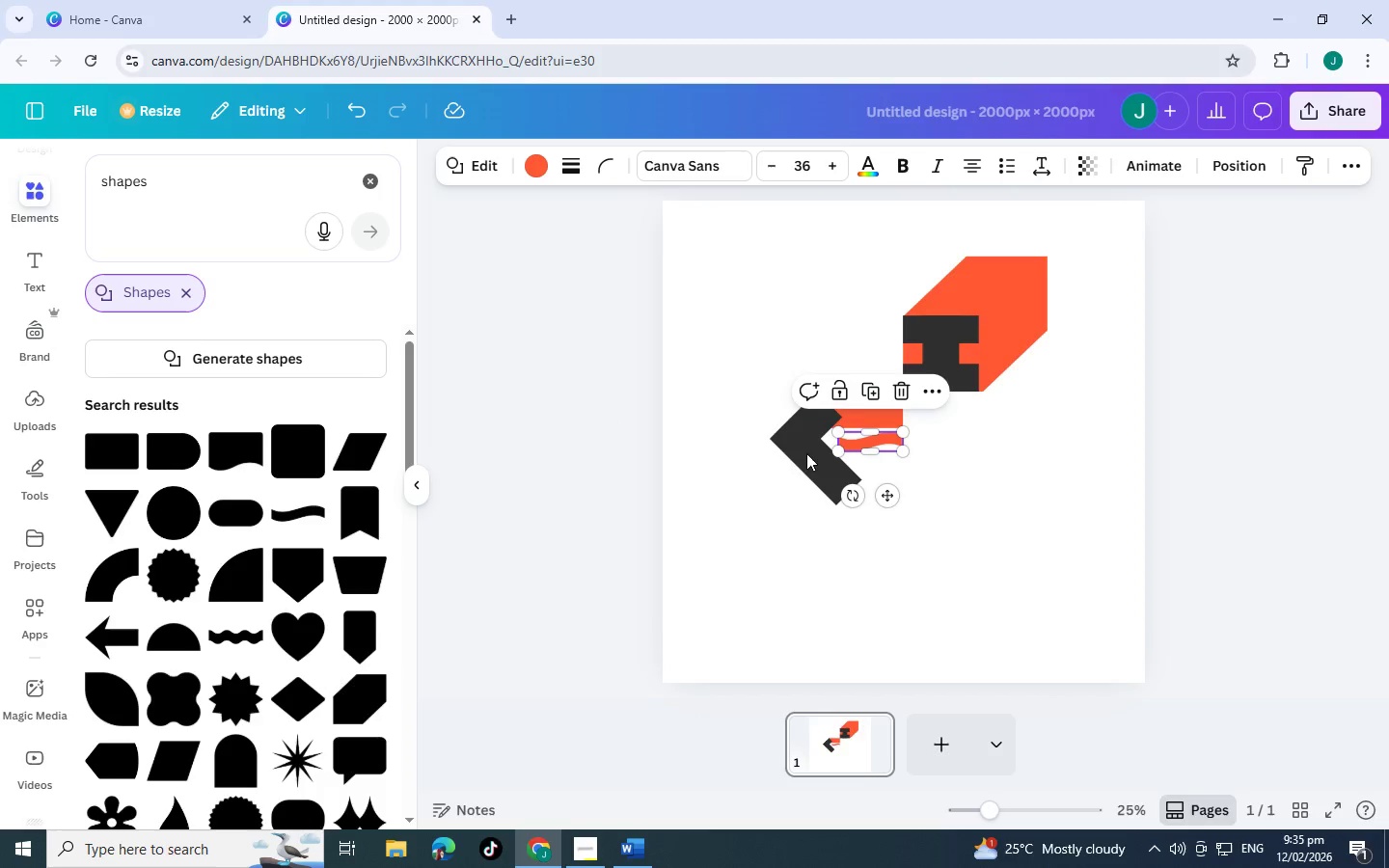 
left_click([749, 541])
 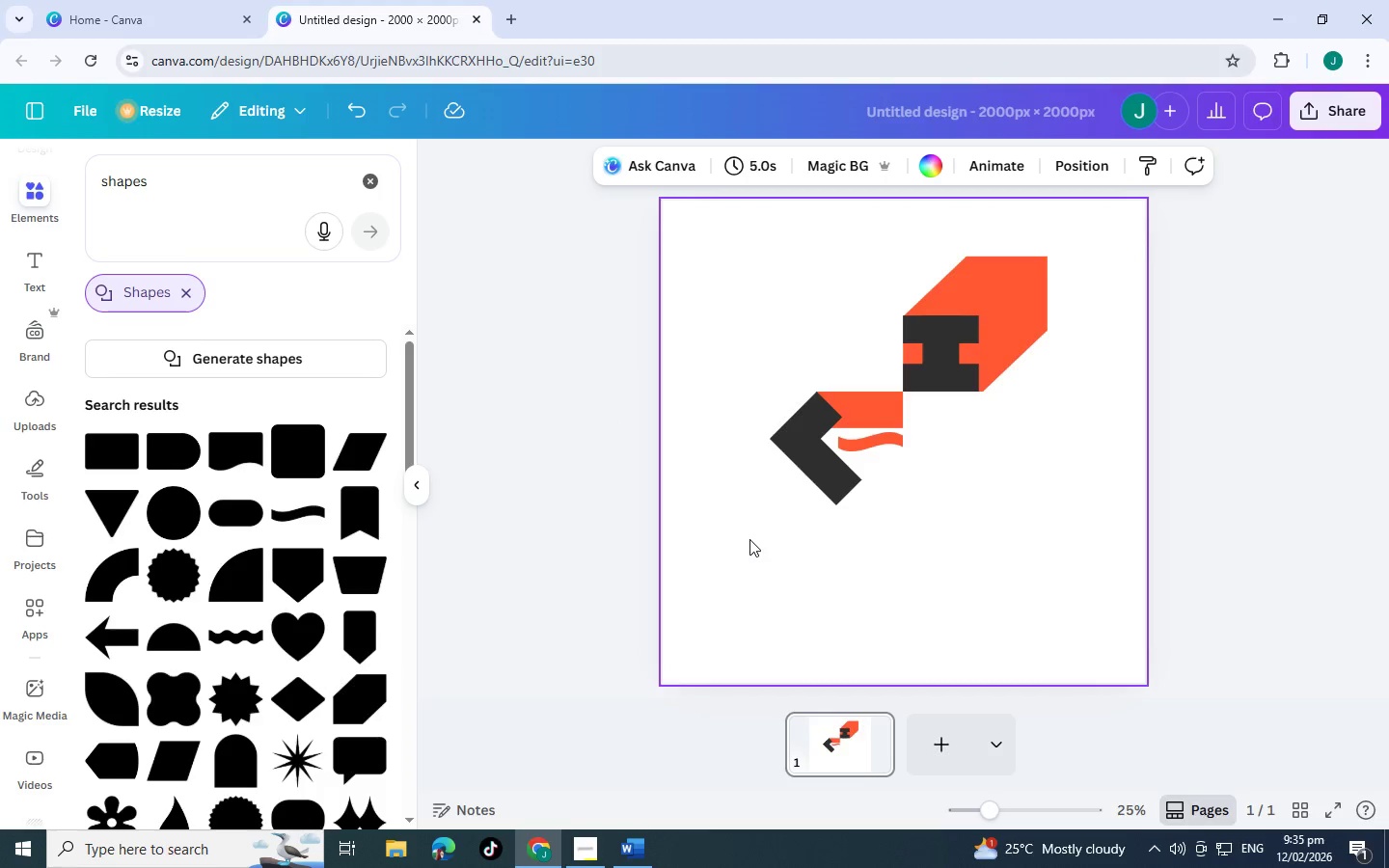 
left_click_drag(start_coordinate=[749, 539], to_coordinate=[888, 349])
 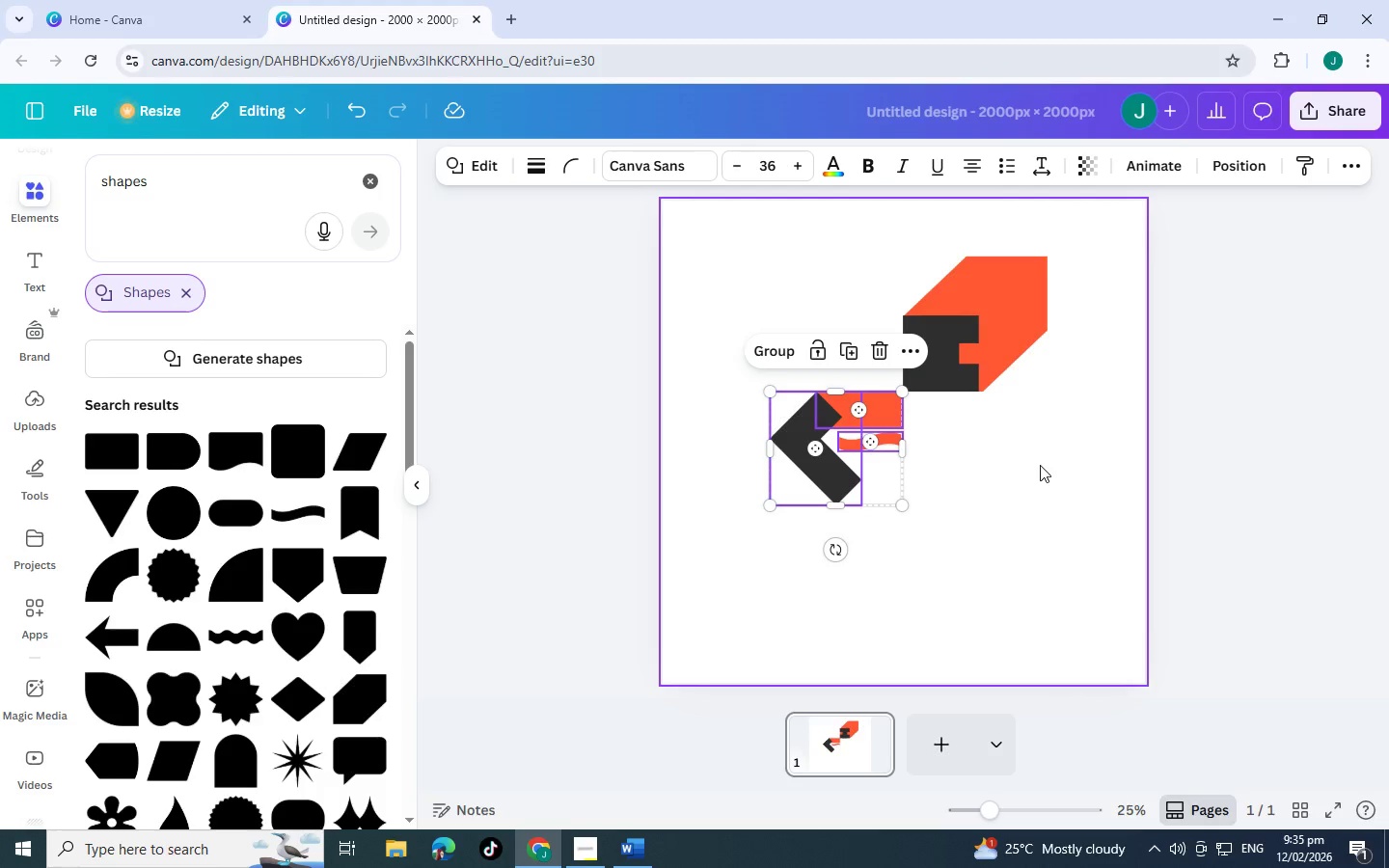 
left_click([1040, 465])
 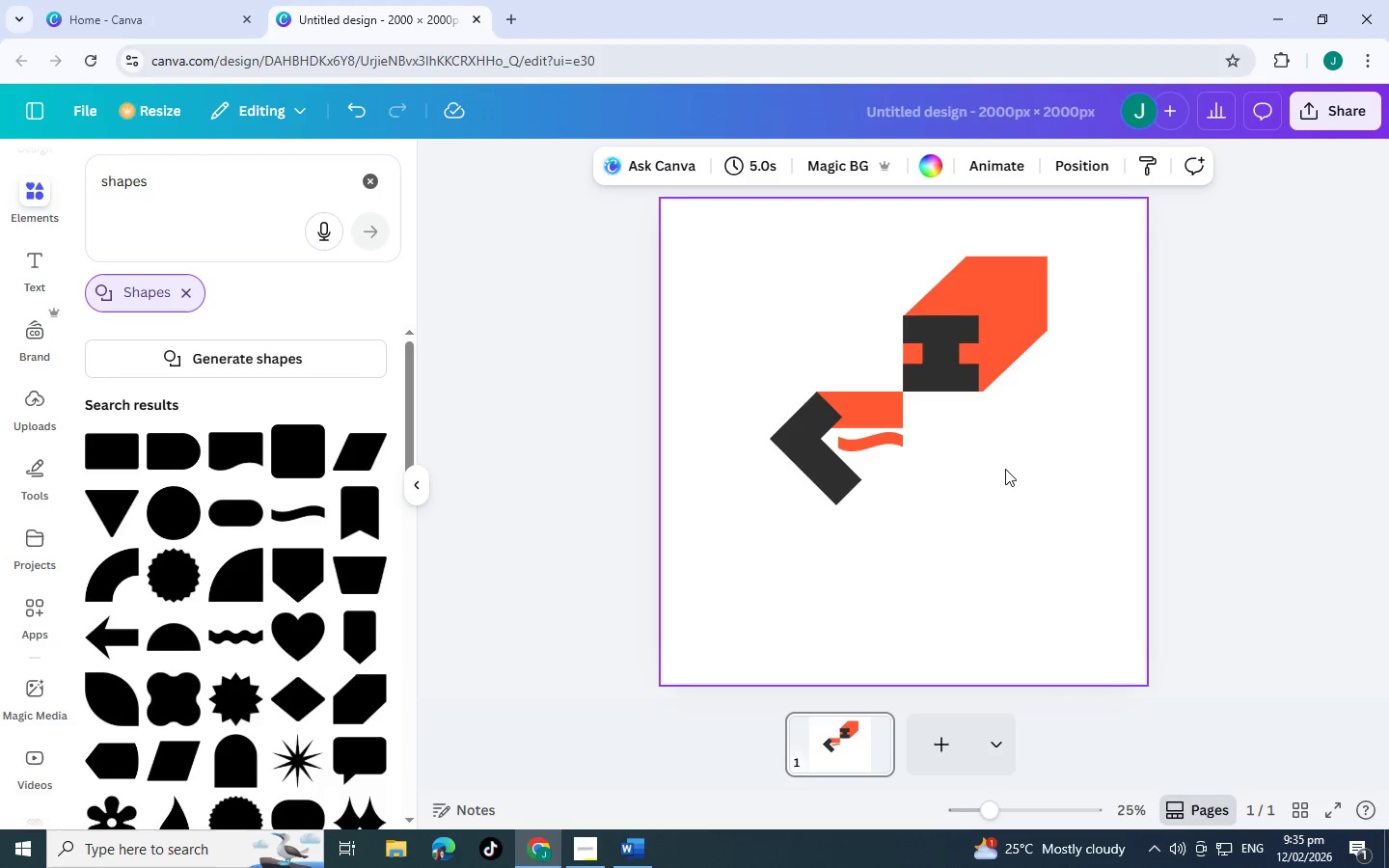 
wait(22.42)
 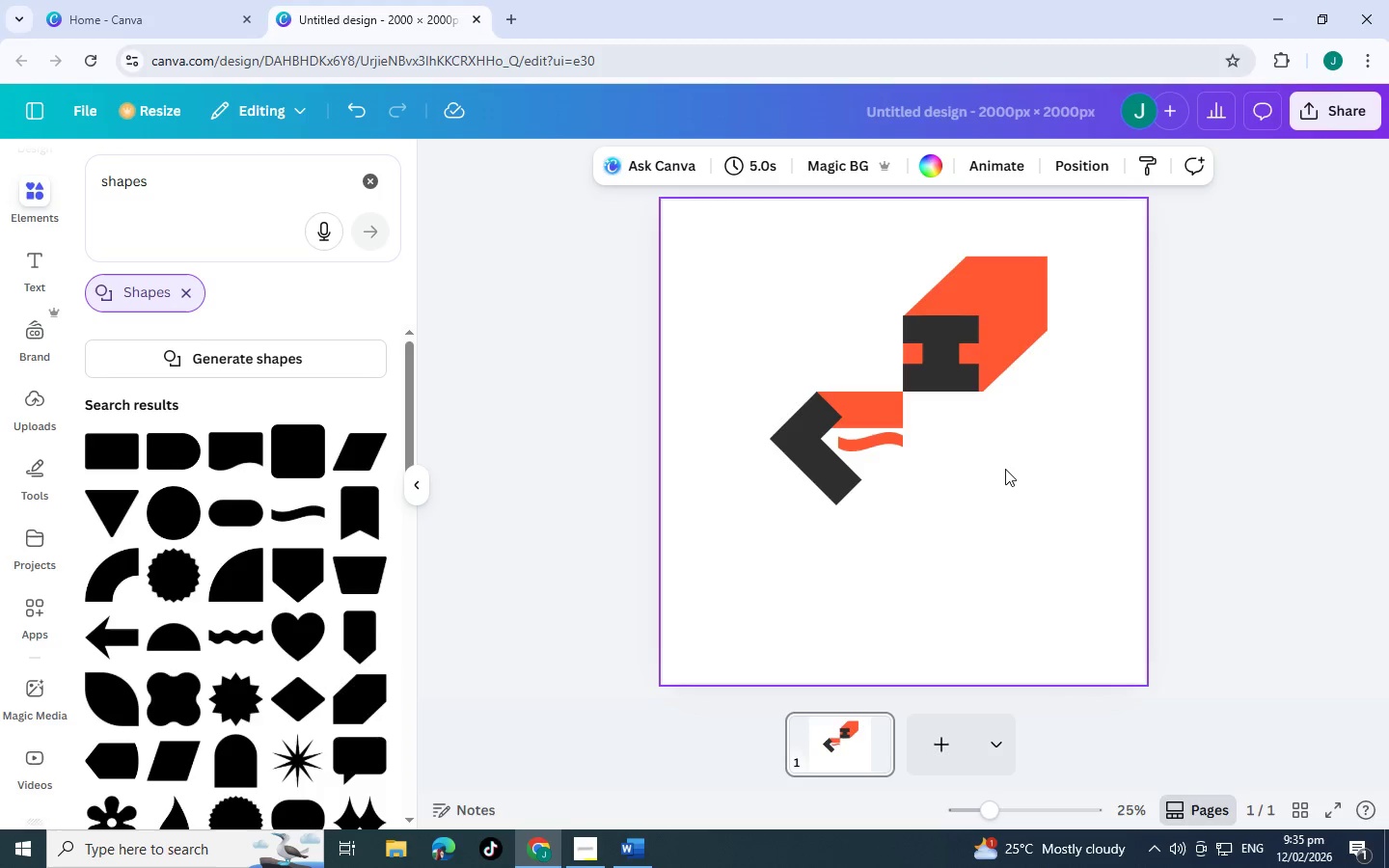 
scroll: coordinate [970, 430], scroll_direction: down, amount: 2.0
 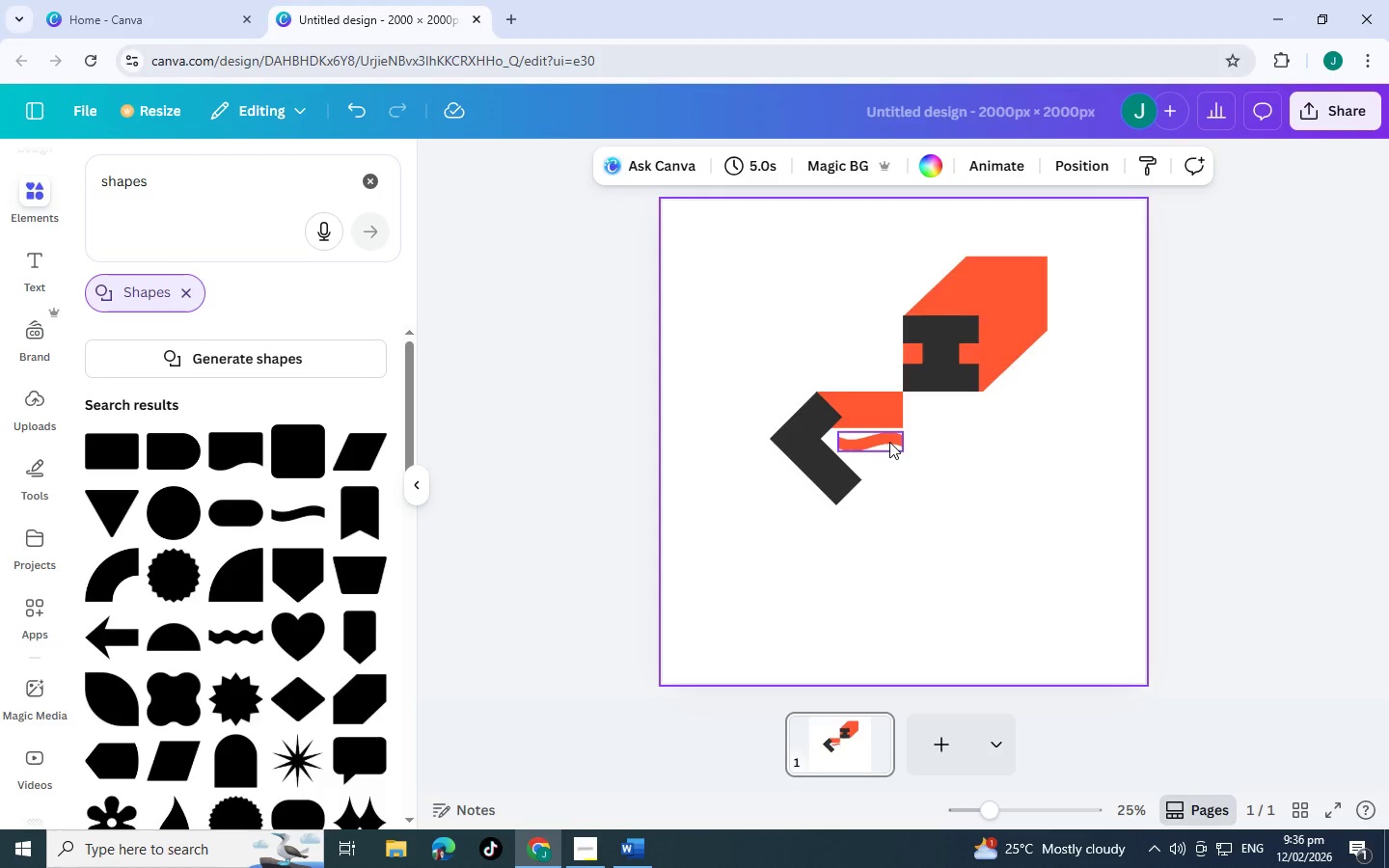 
left_click_drag(start_coordinate=[889, 442], to_coordinate=[887, 447])
 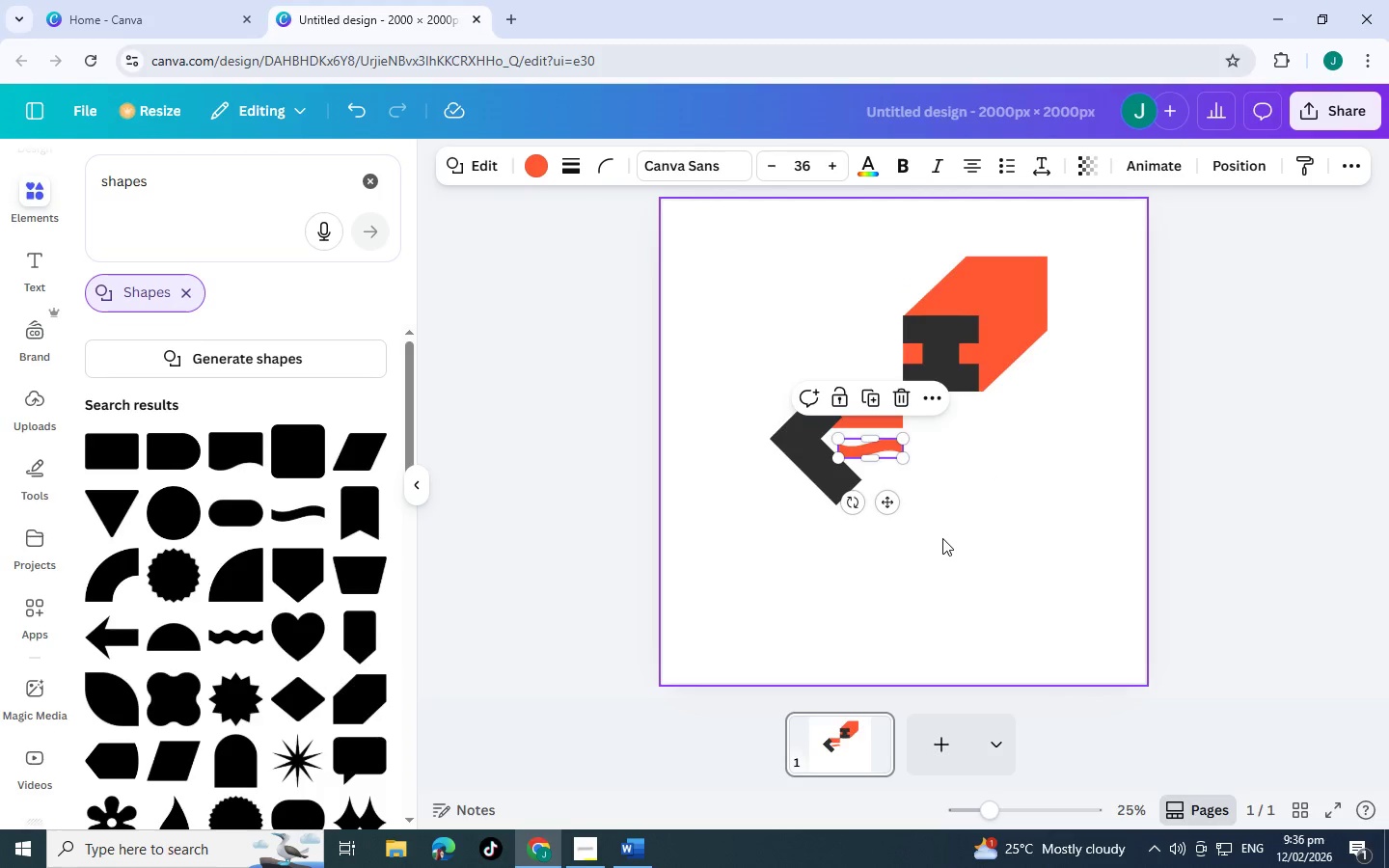 
left_click([942, 538])
 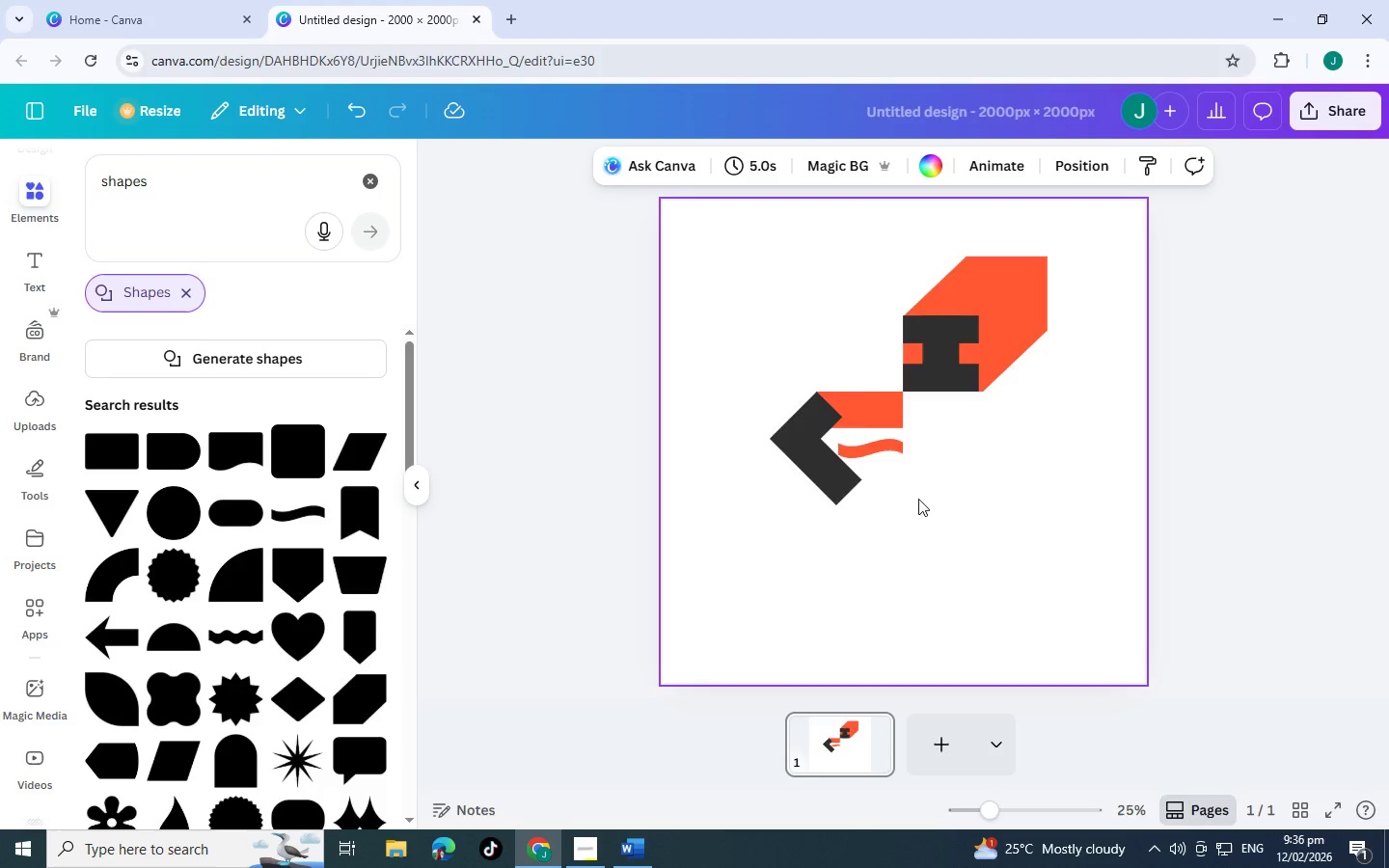 
wait(15.58)
 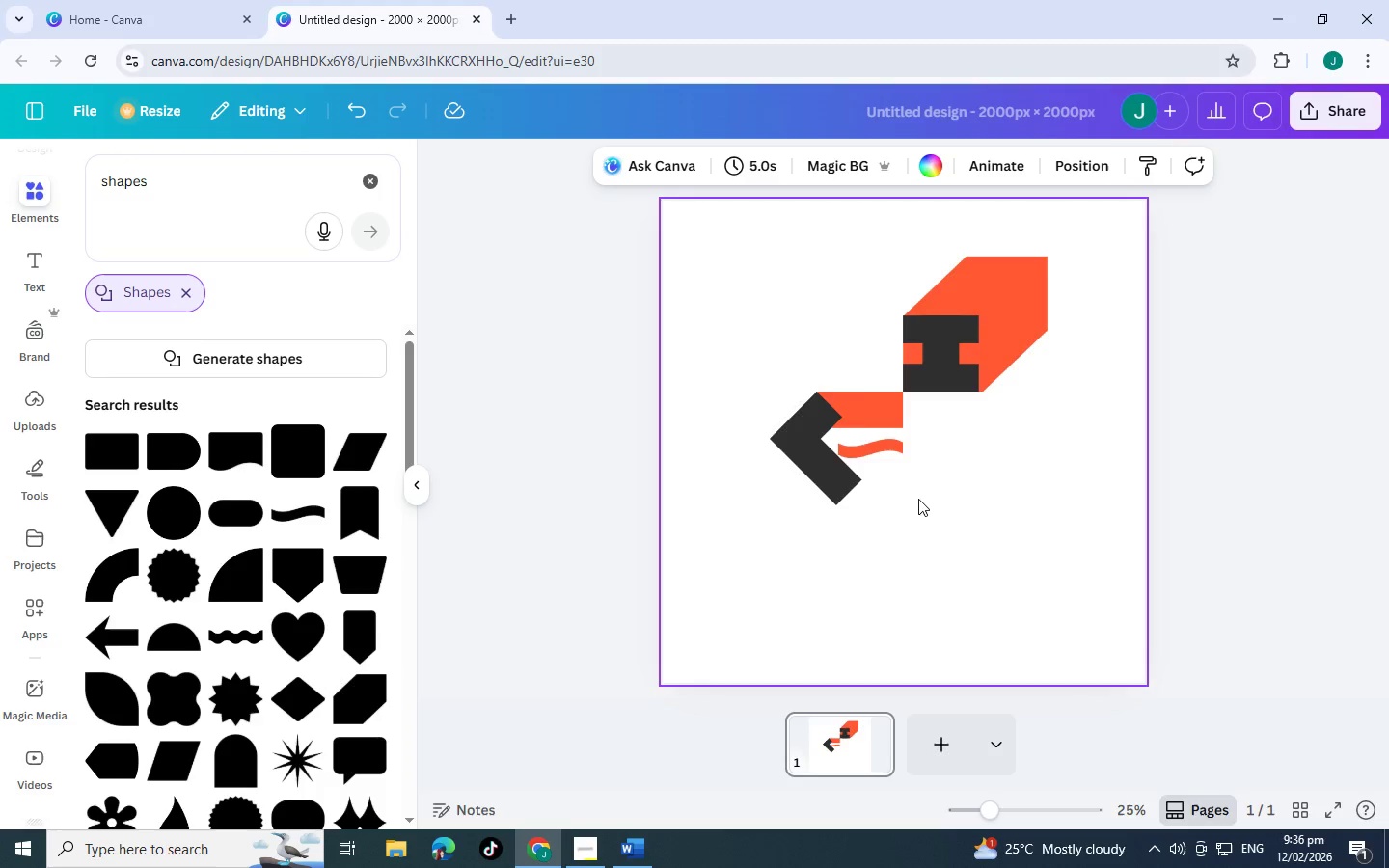 
left_click_drag(start_coordinate=[721, 596], to_coordinate=[1141, 211])
 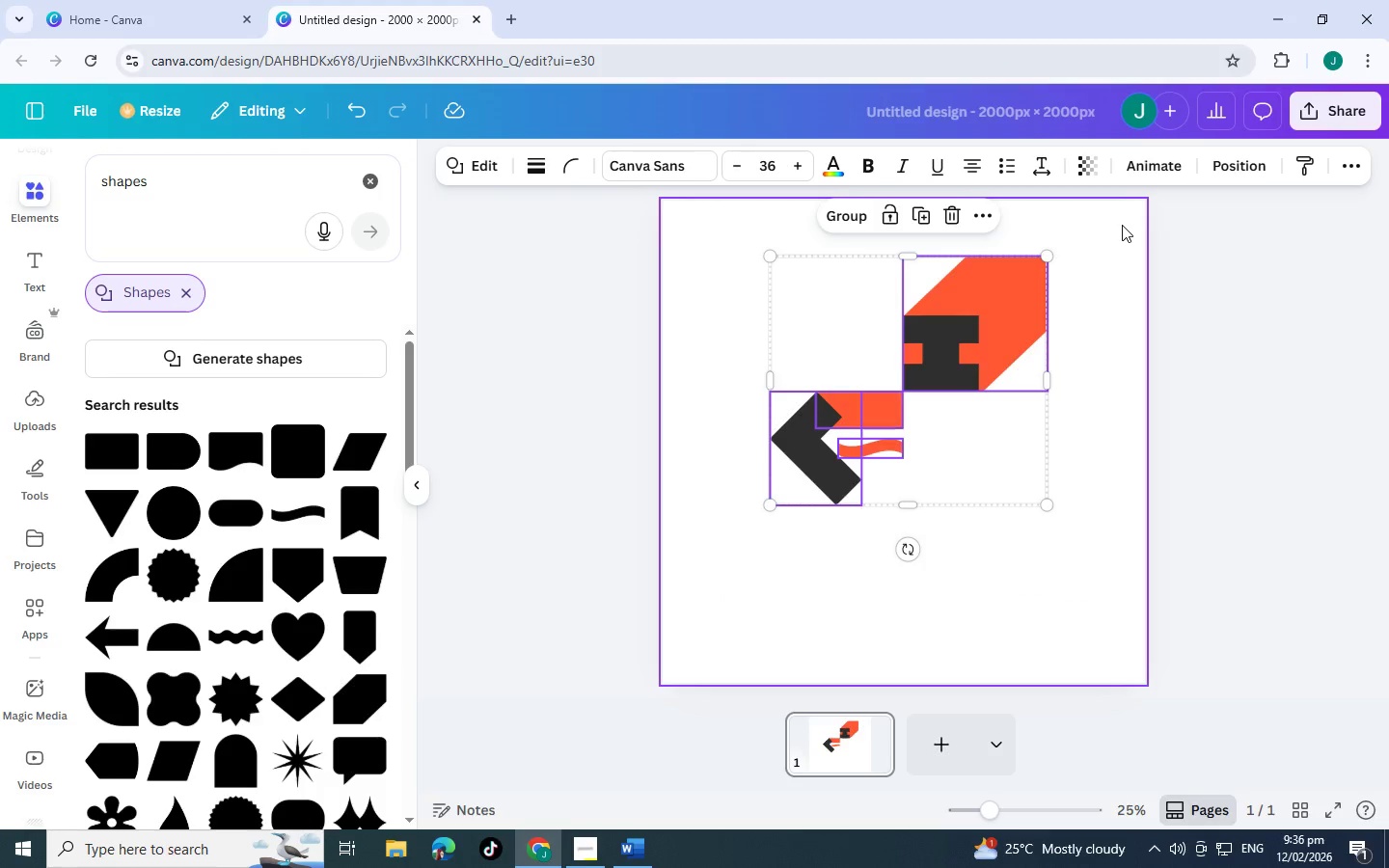 
left_click([1169, 462])
 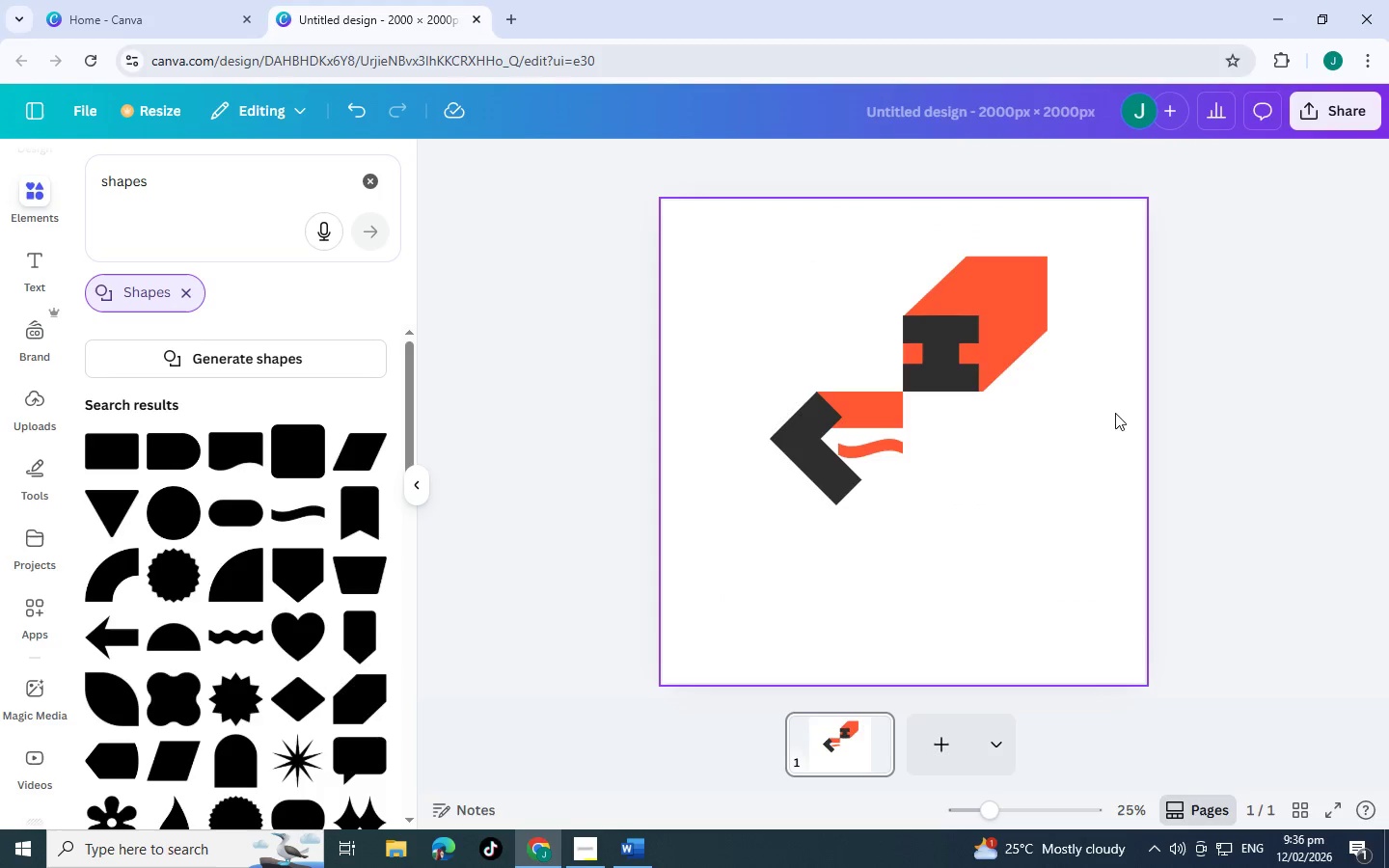 
left_click([1115, 413])
 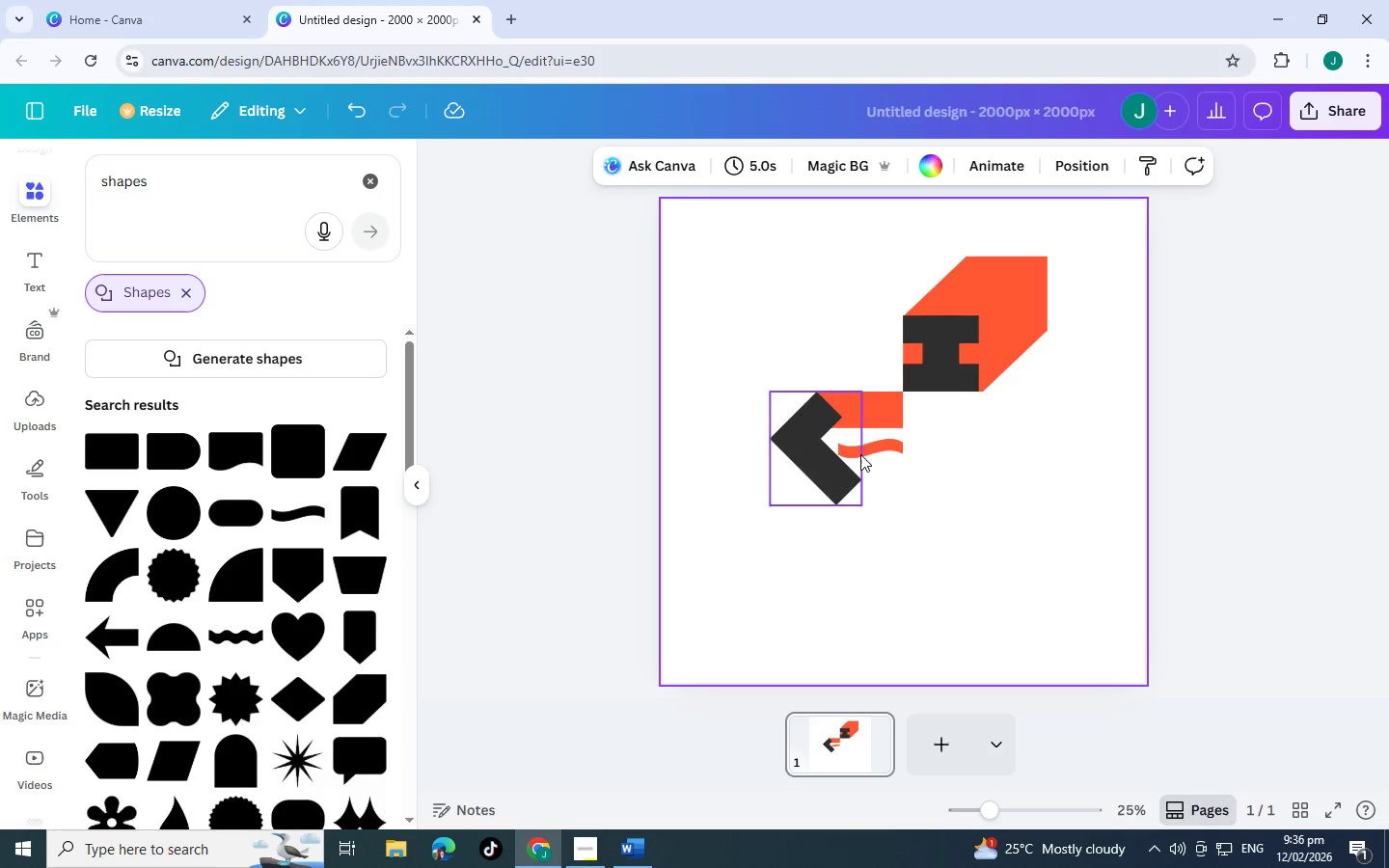 
left_click_drag(start_coordinate=[875, 448], to_coordinate=[877, 441])
 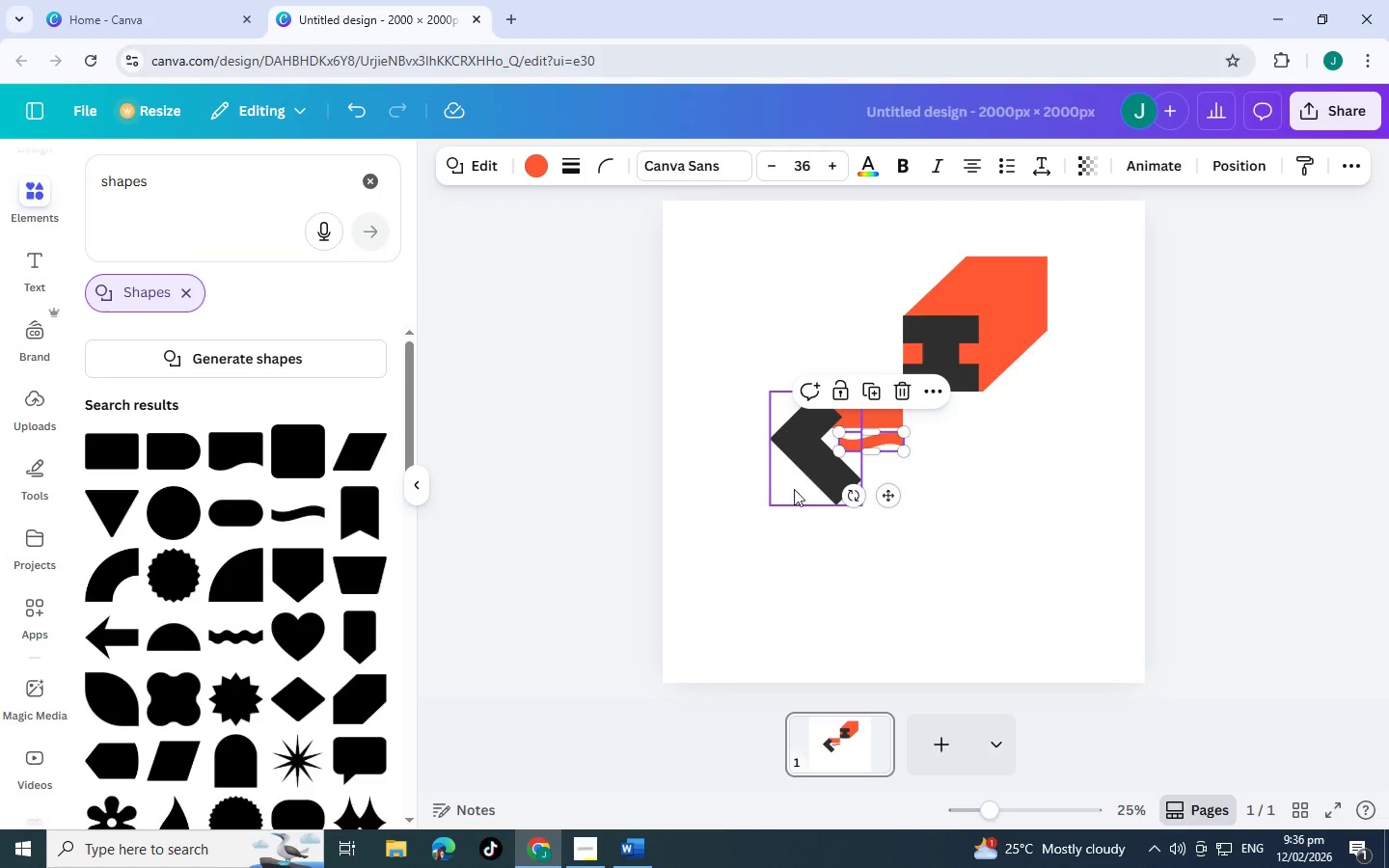 
left_click([761, 515])
 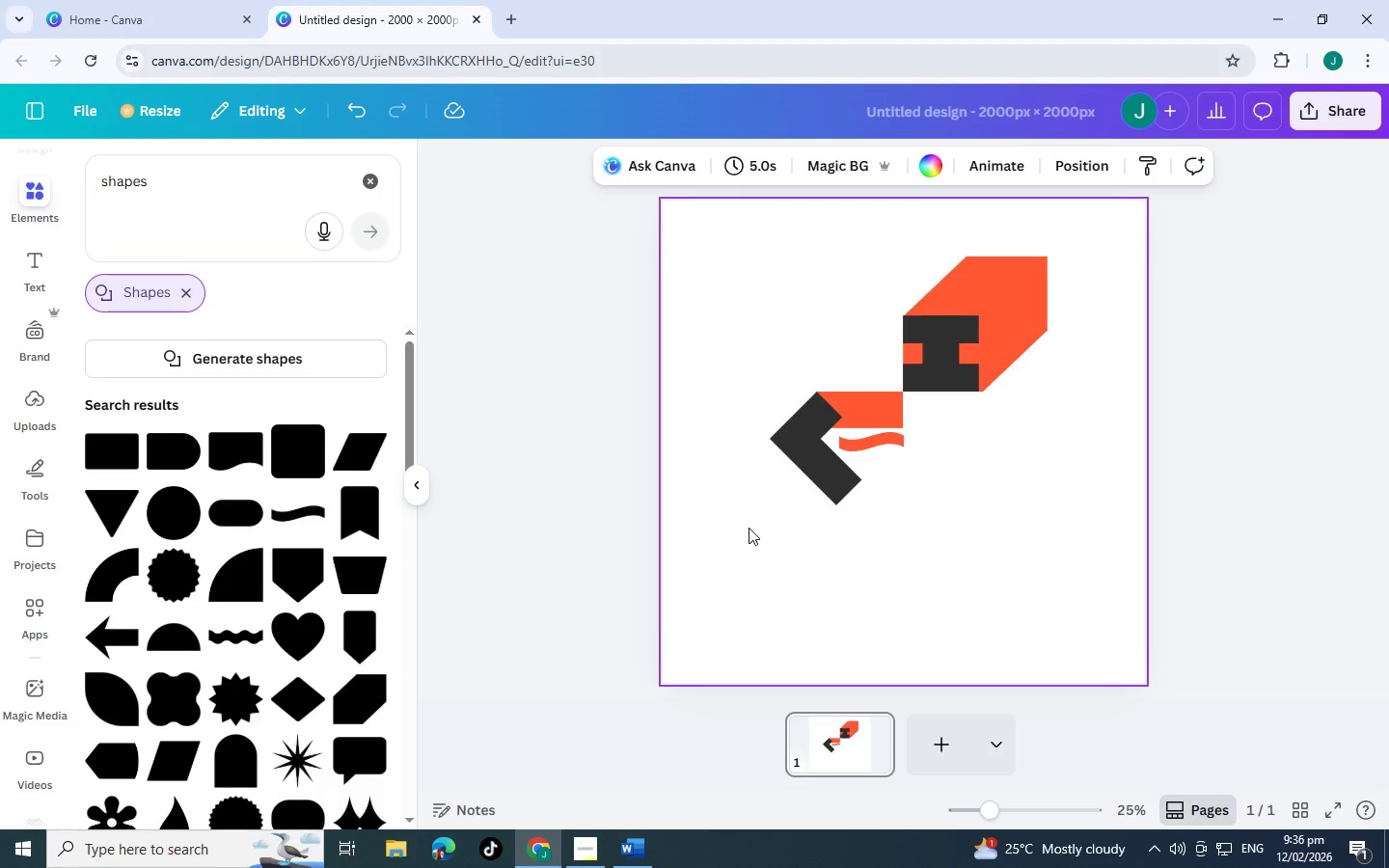 
left_click_drag(start_coordinate=[749, 528], to_coordinate=[1097, 258])
 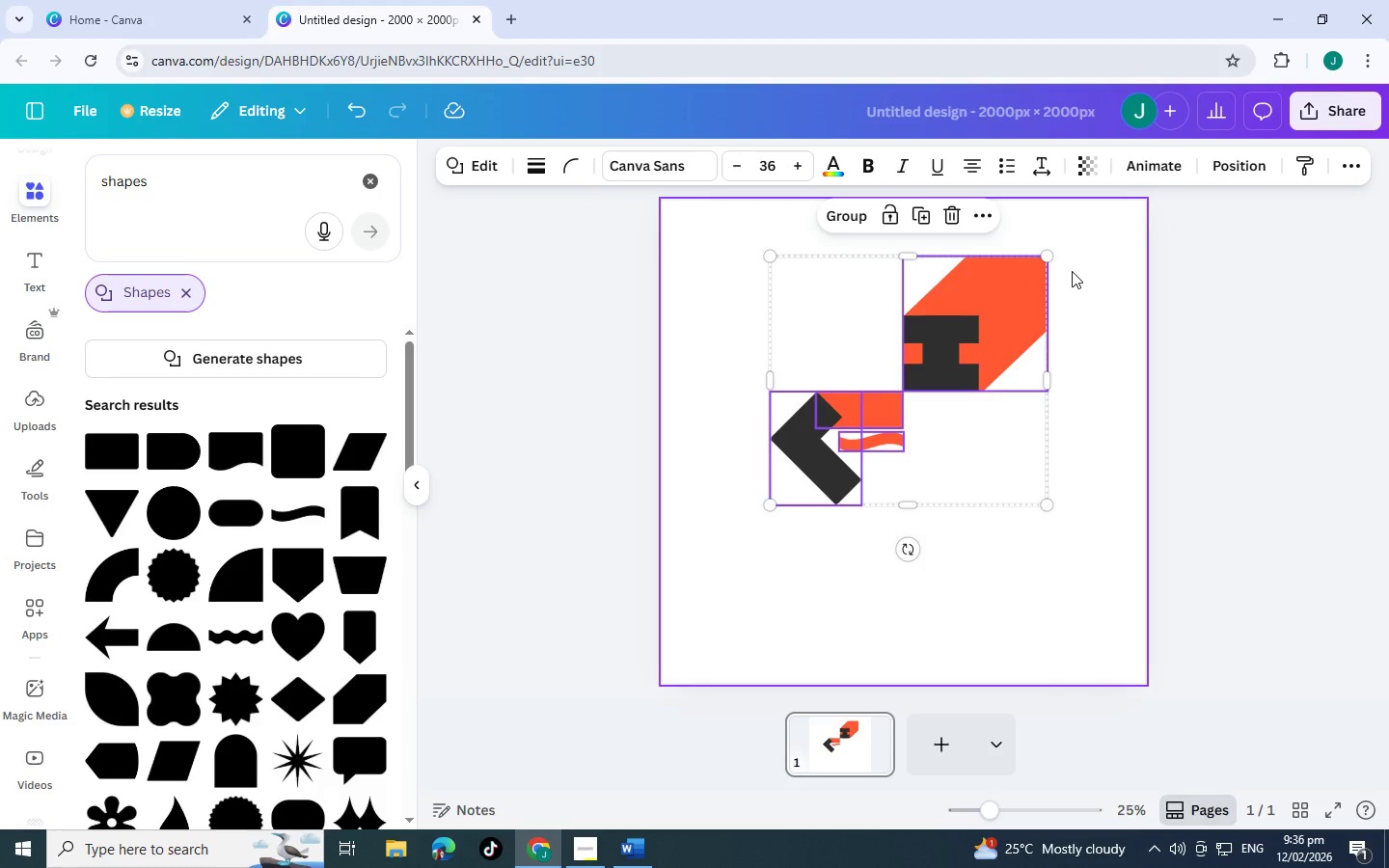 
wait(5.44)
 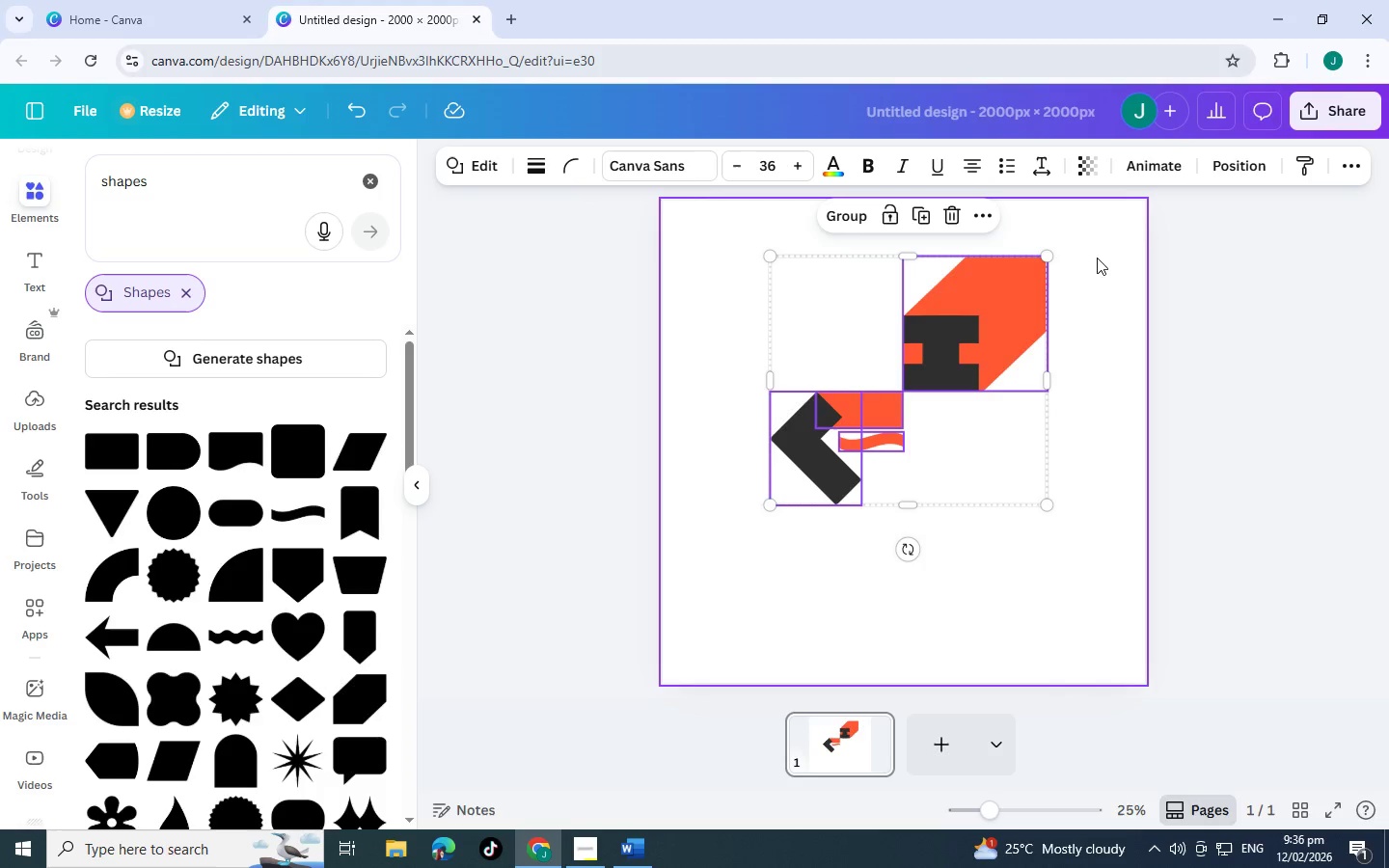 
left_click([1097, 494])
 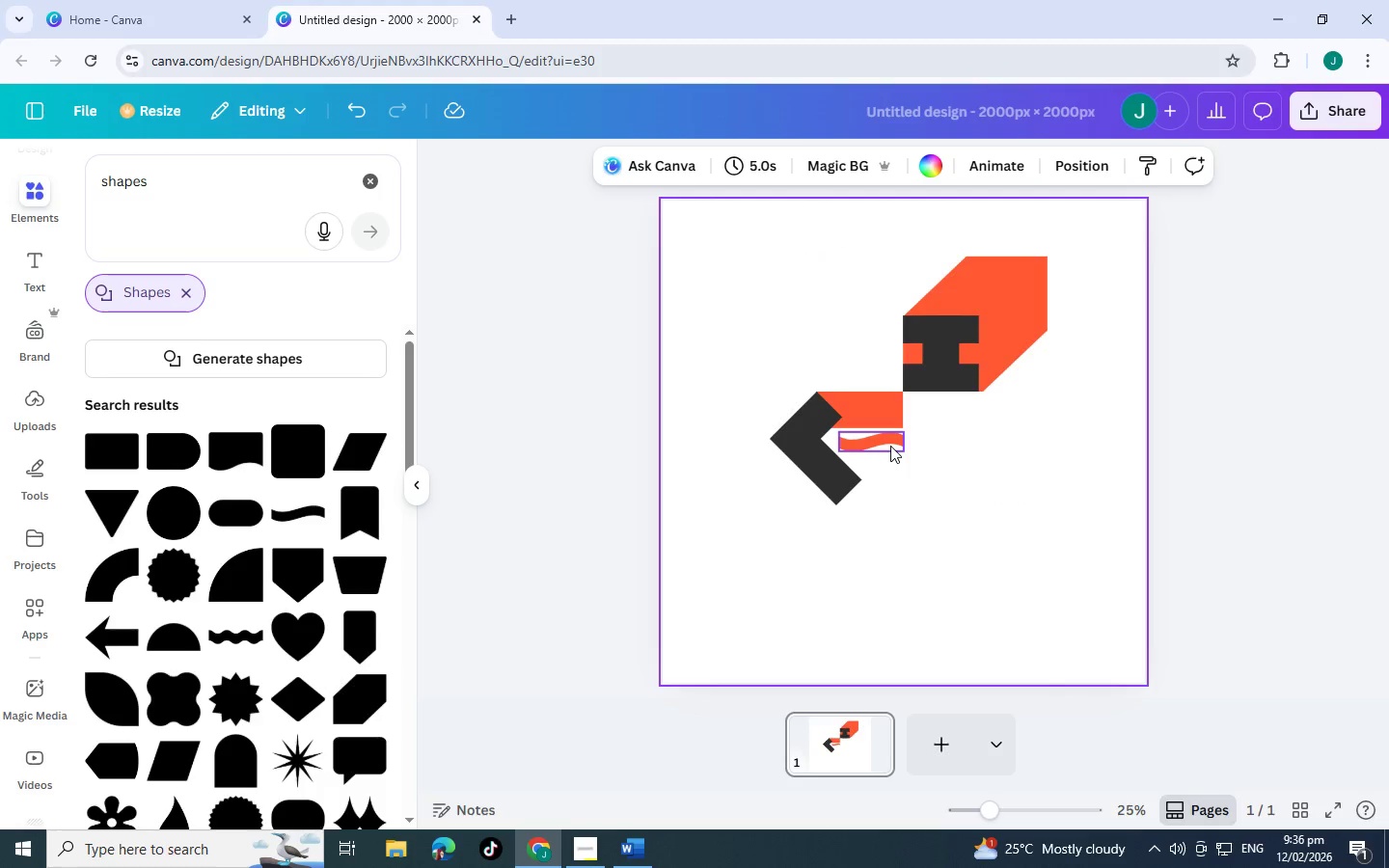 
left_click_drag(start_coordinate=[890, 446], to_coordinate=[895, 452])
 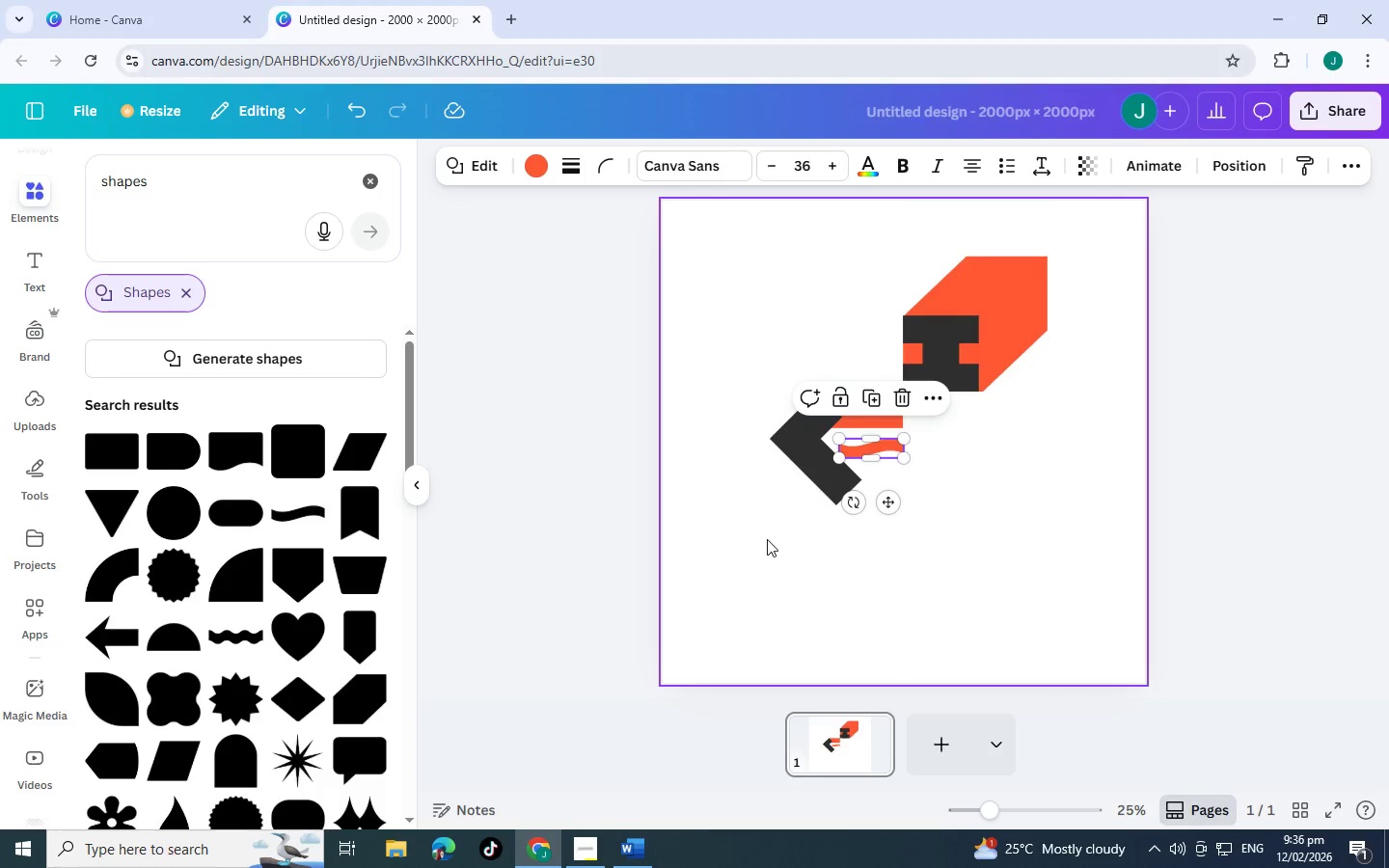 
left_click([767, 539])
 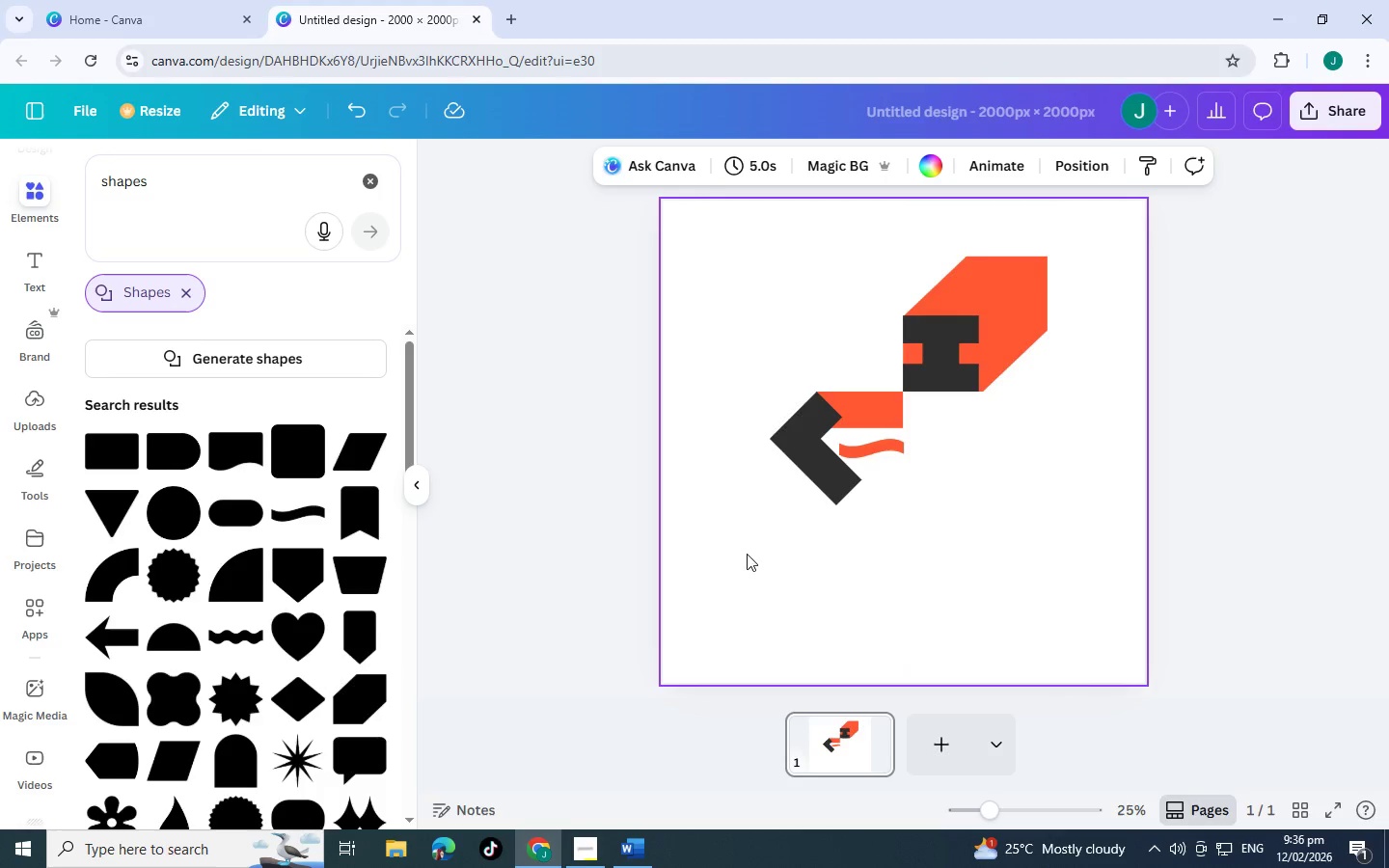 
mouse_move([851, 468])
 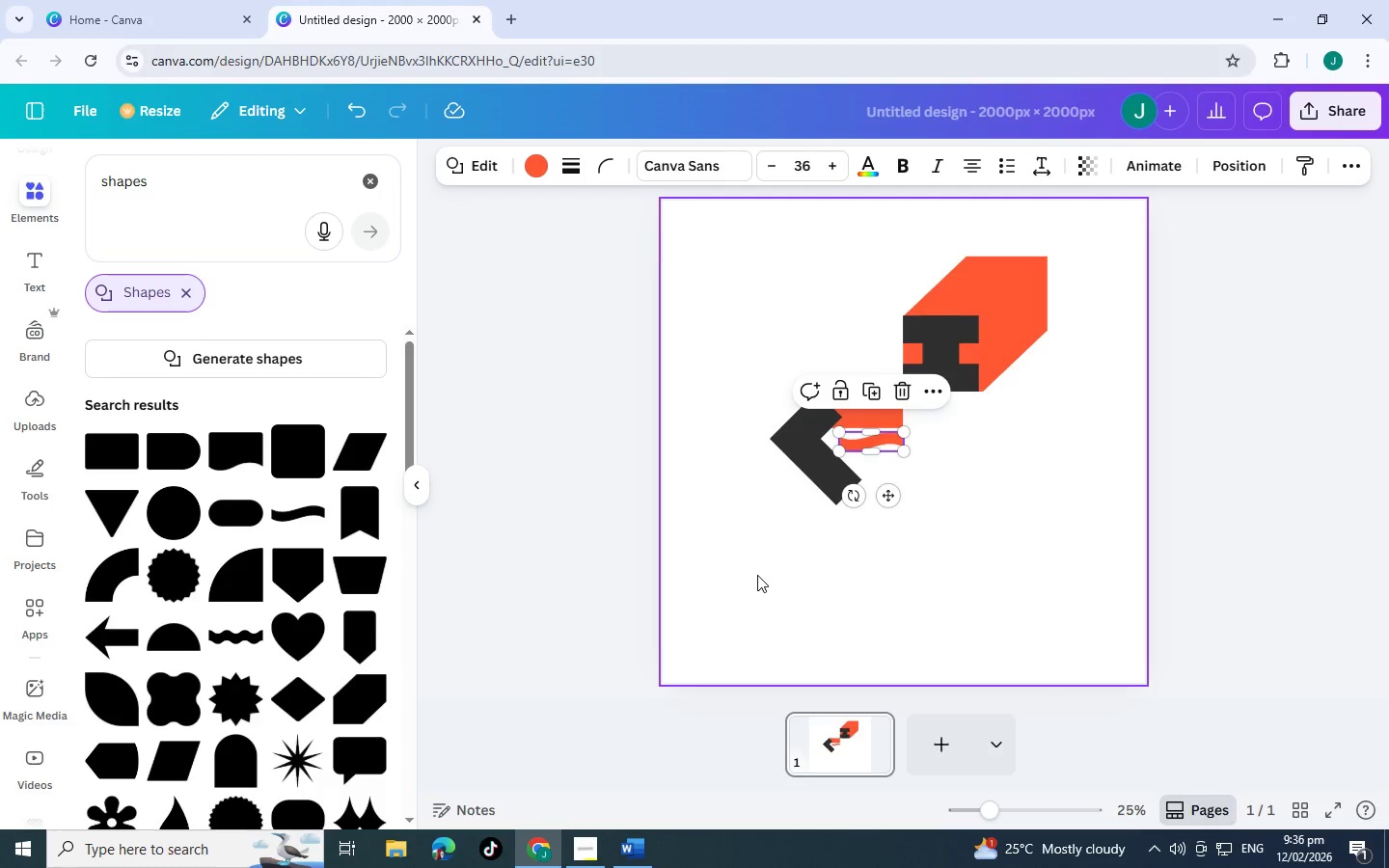 
left_click([757, 575])
 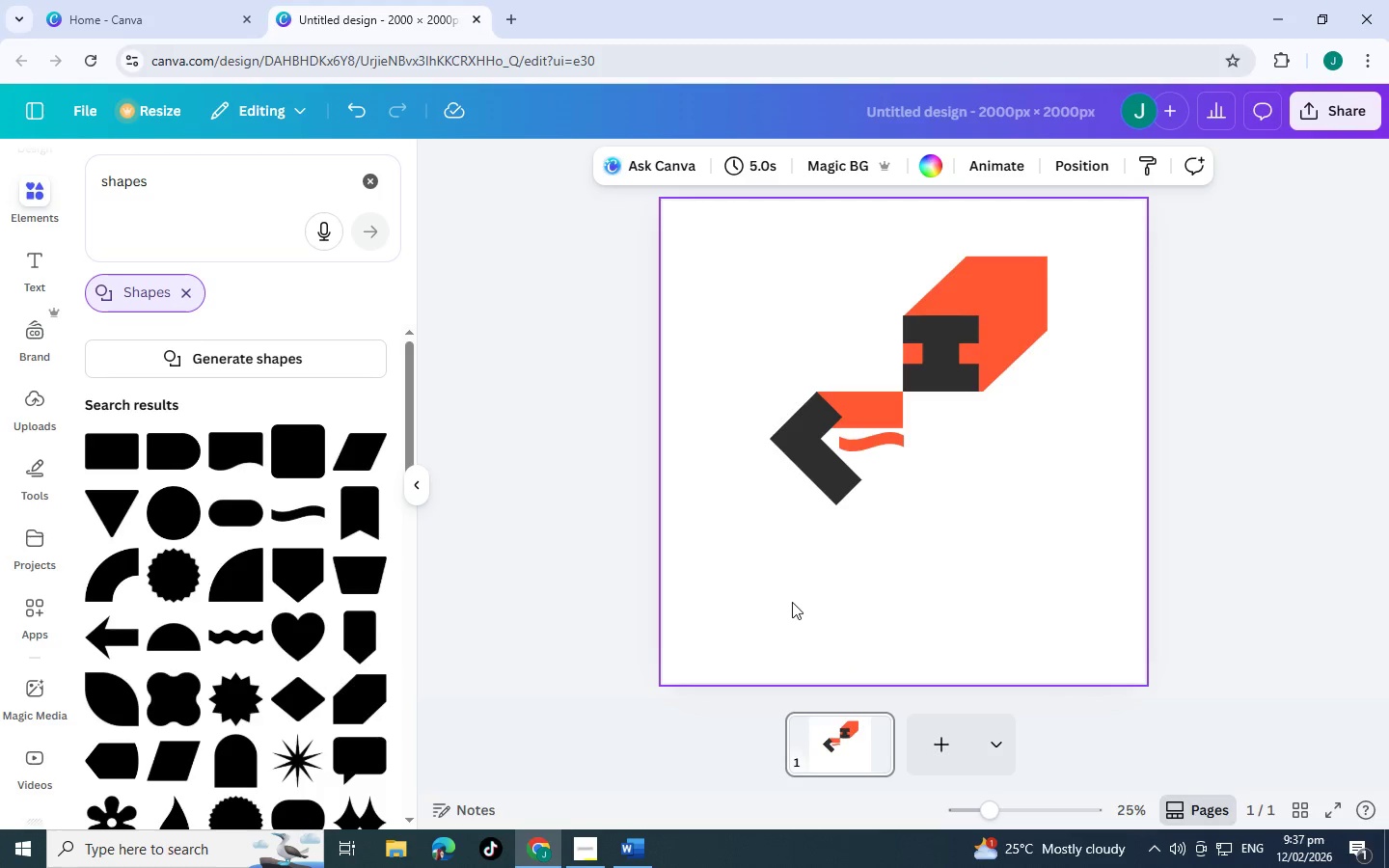 
wait(17.48)
 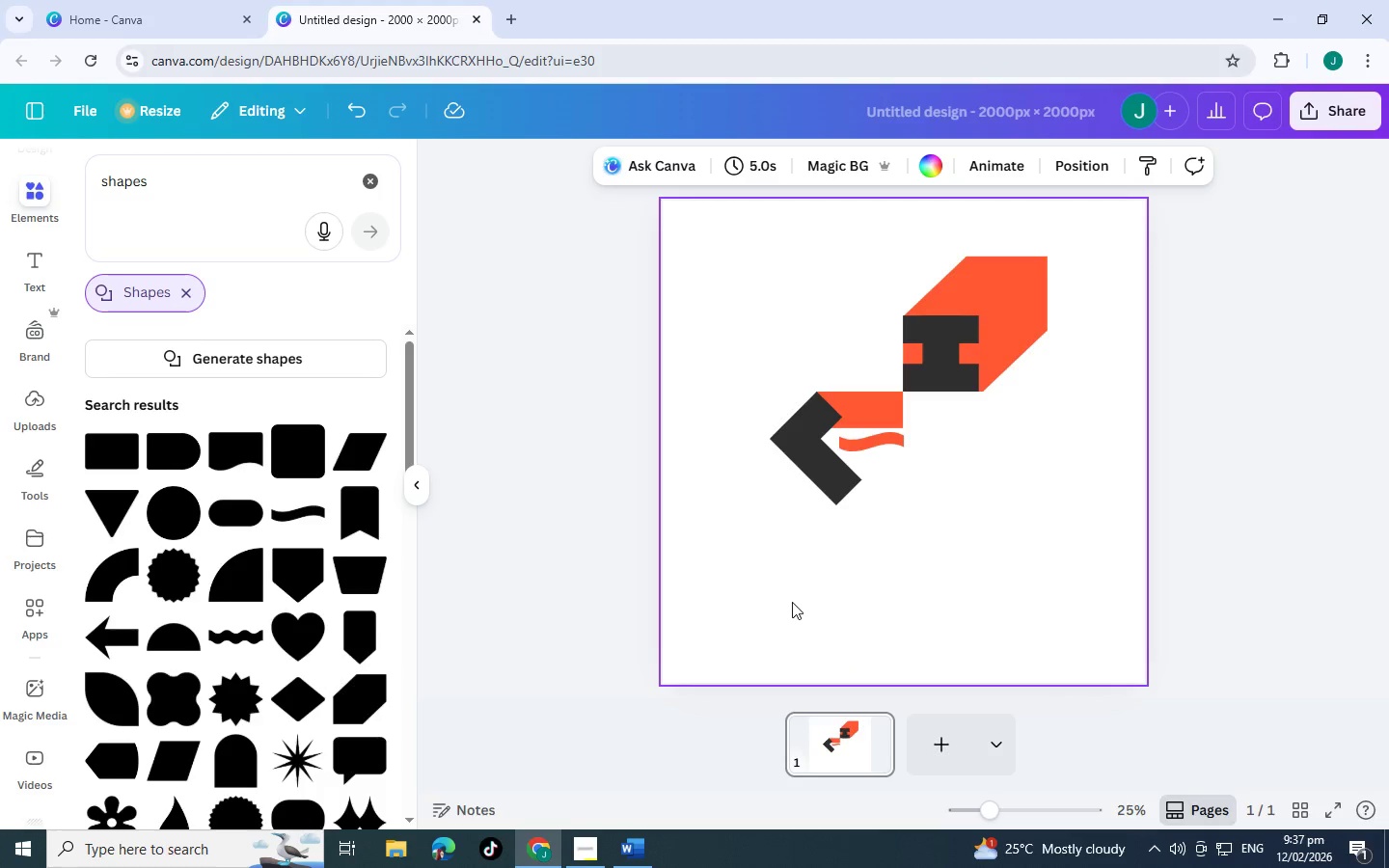 
left_click([788, 556])
 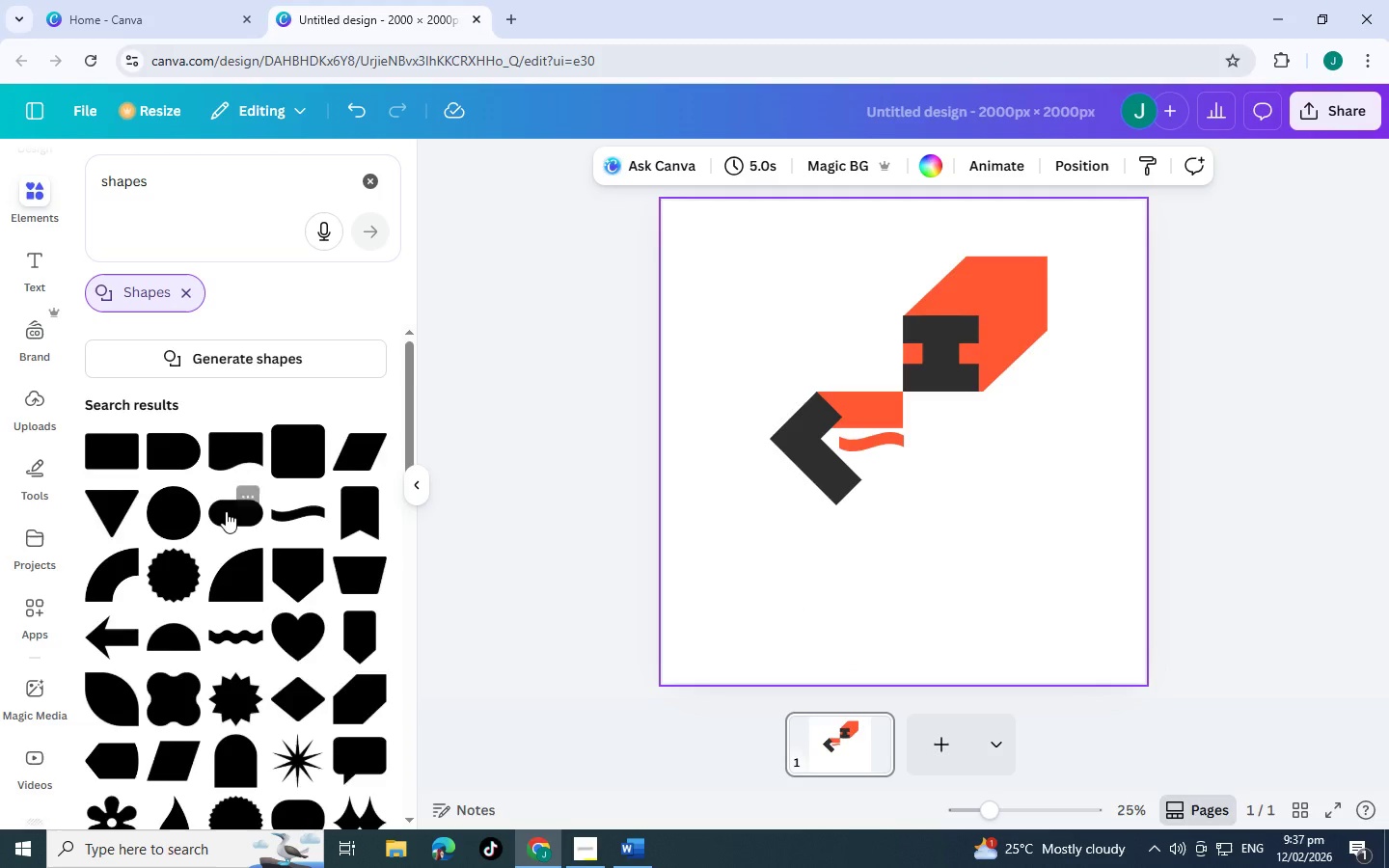 
scroll: coordinate [227, 511], scroll_direction: down, amount: 3.0
 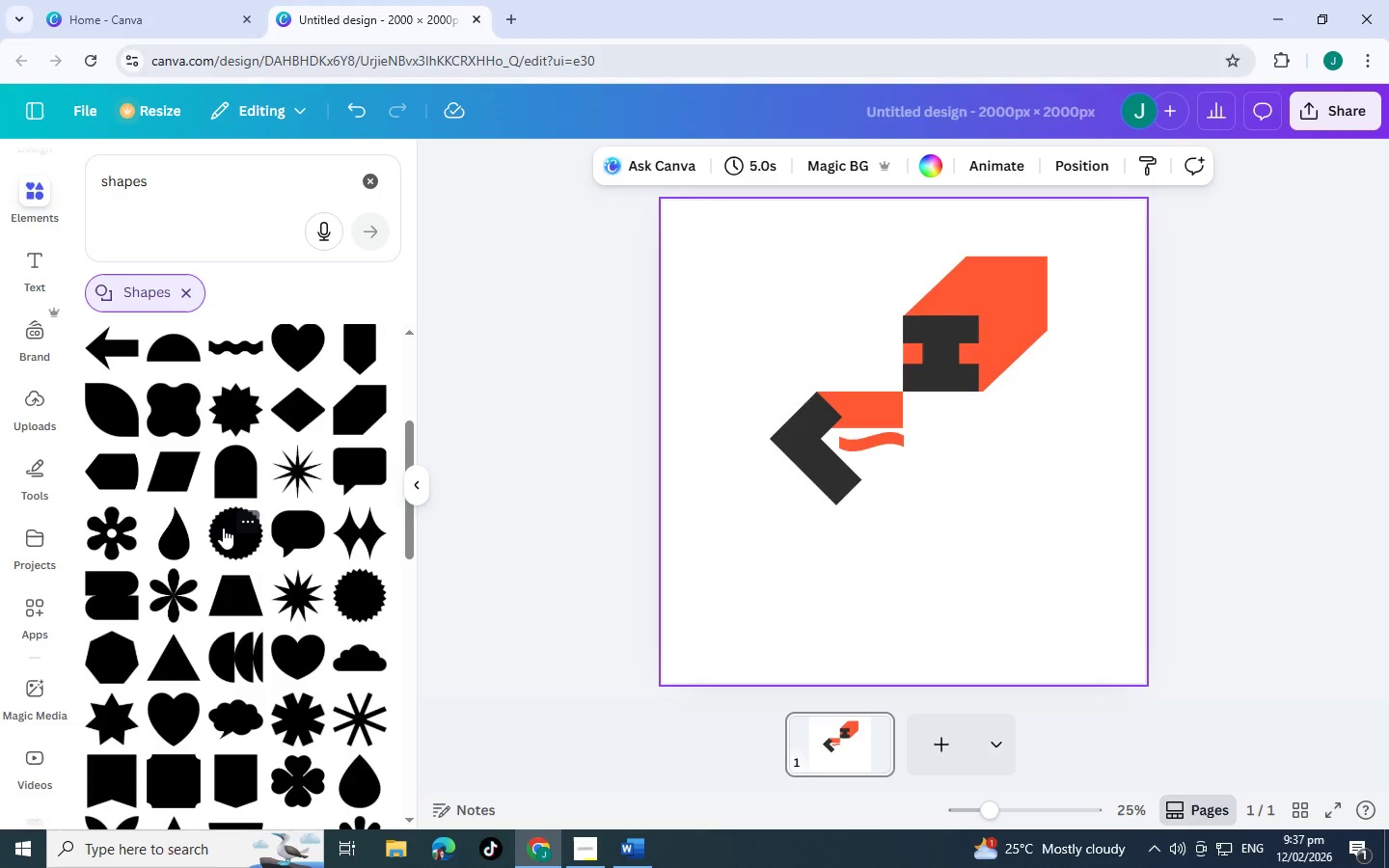 
left_click([224, 482])
 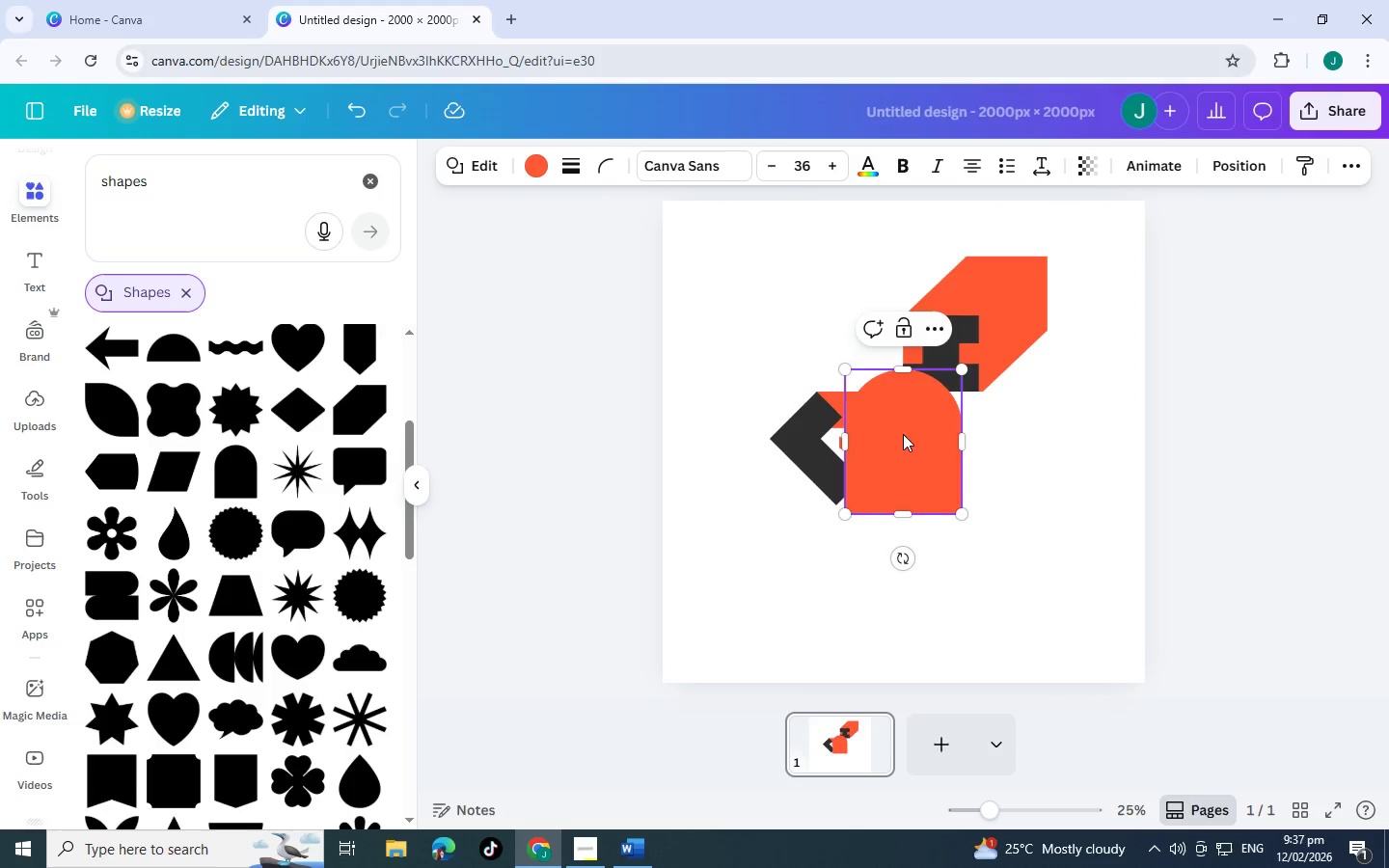 
left_click_drag(start_coordinate=[906, 452], to_coordinate=[1017, 452])
 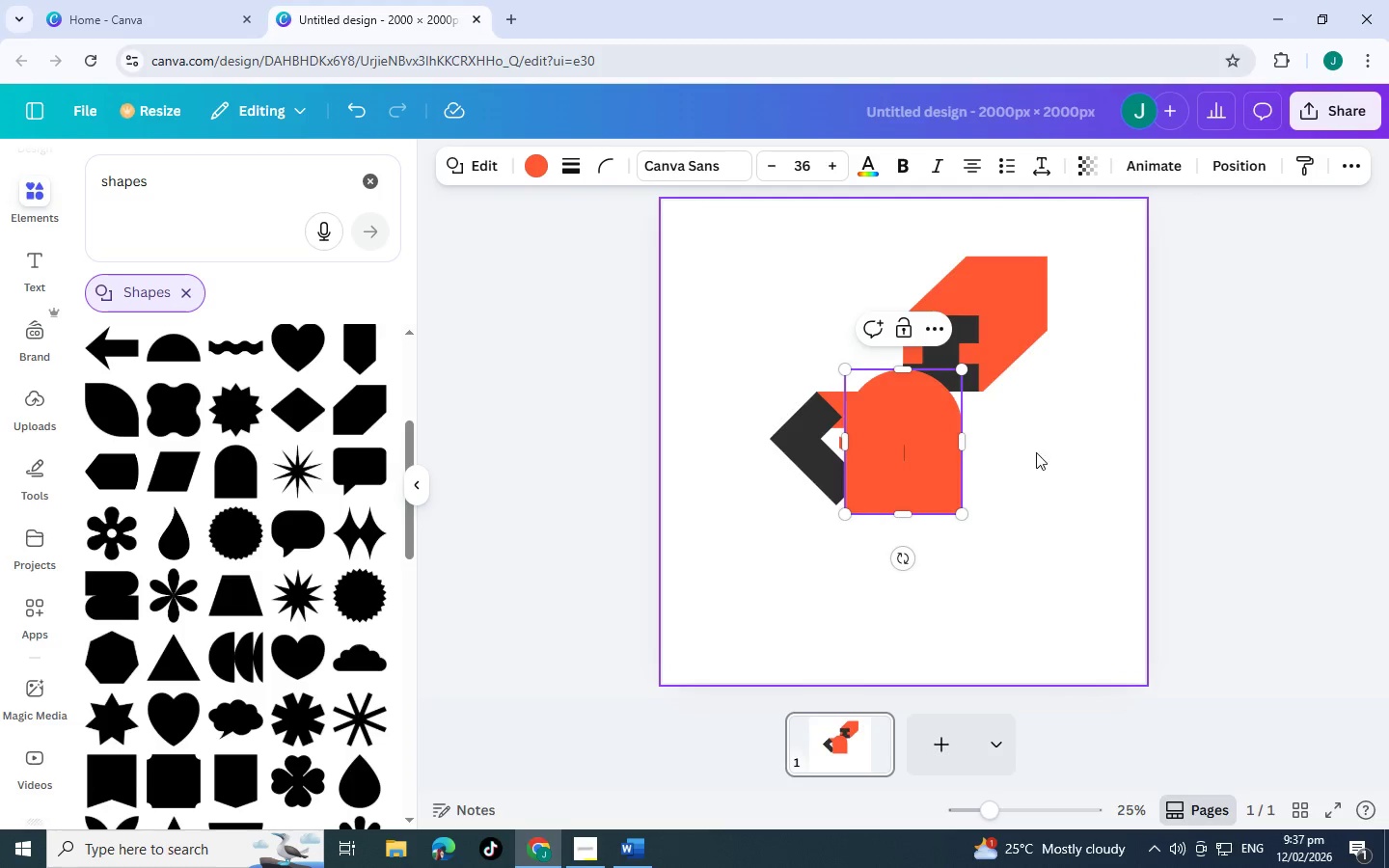 
left_click([1038, 452])
 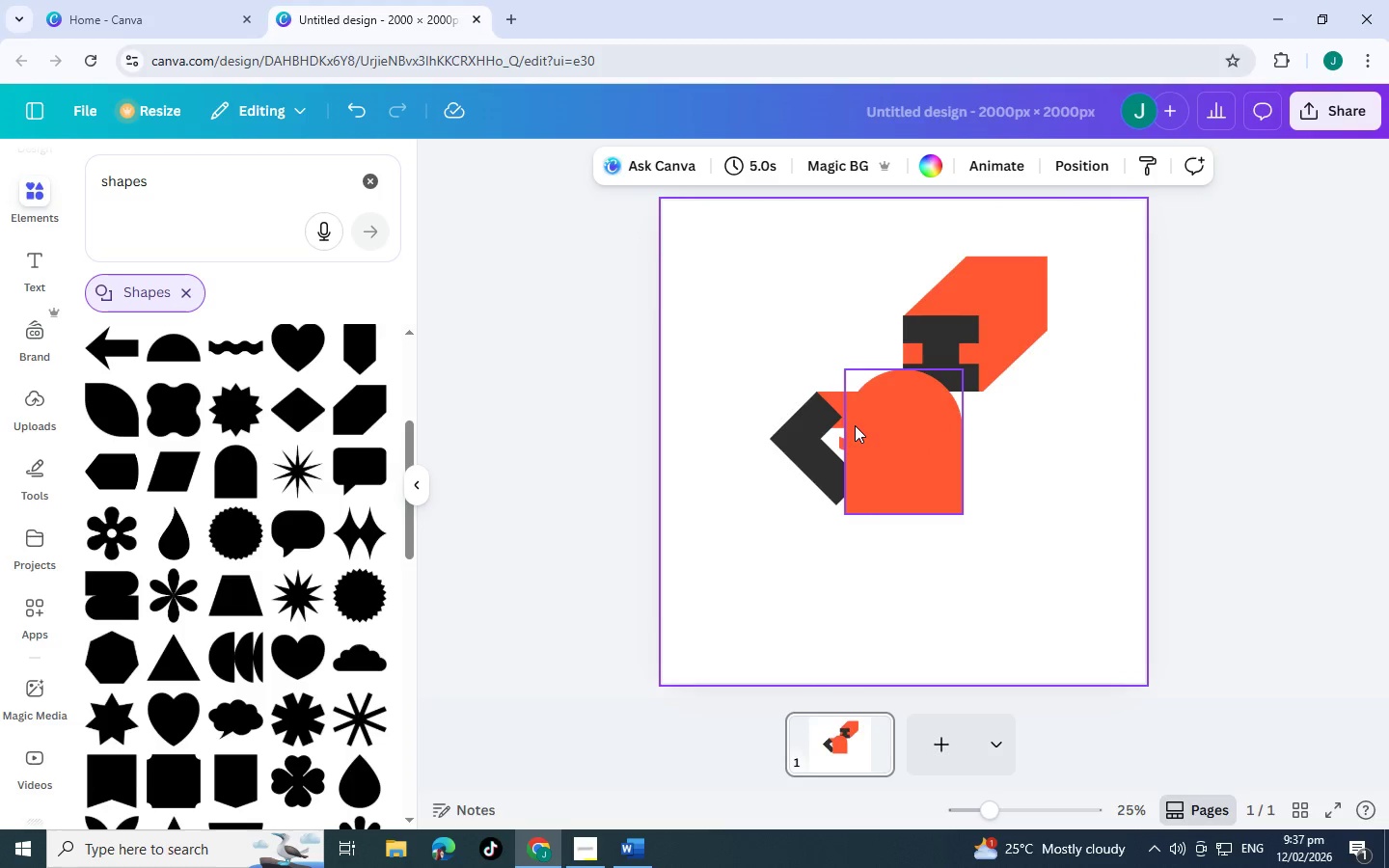 
left_click_drag(start_coordinate=[855, 425], to_coordinate=[910, 442])
 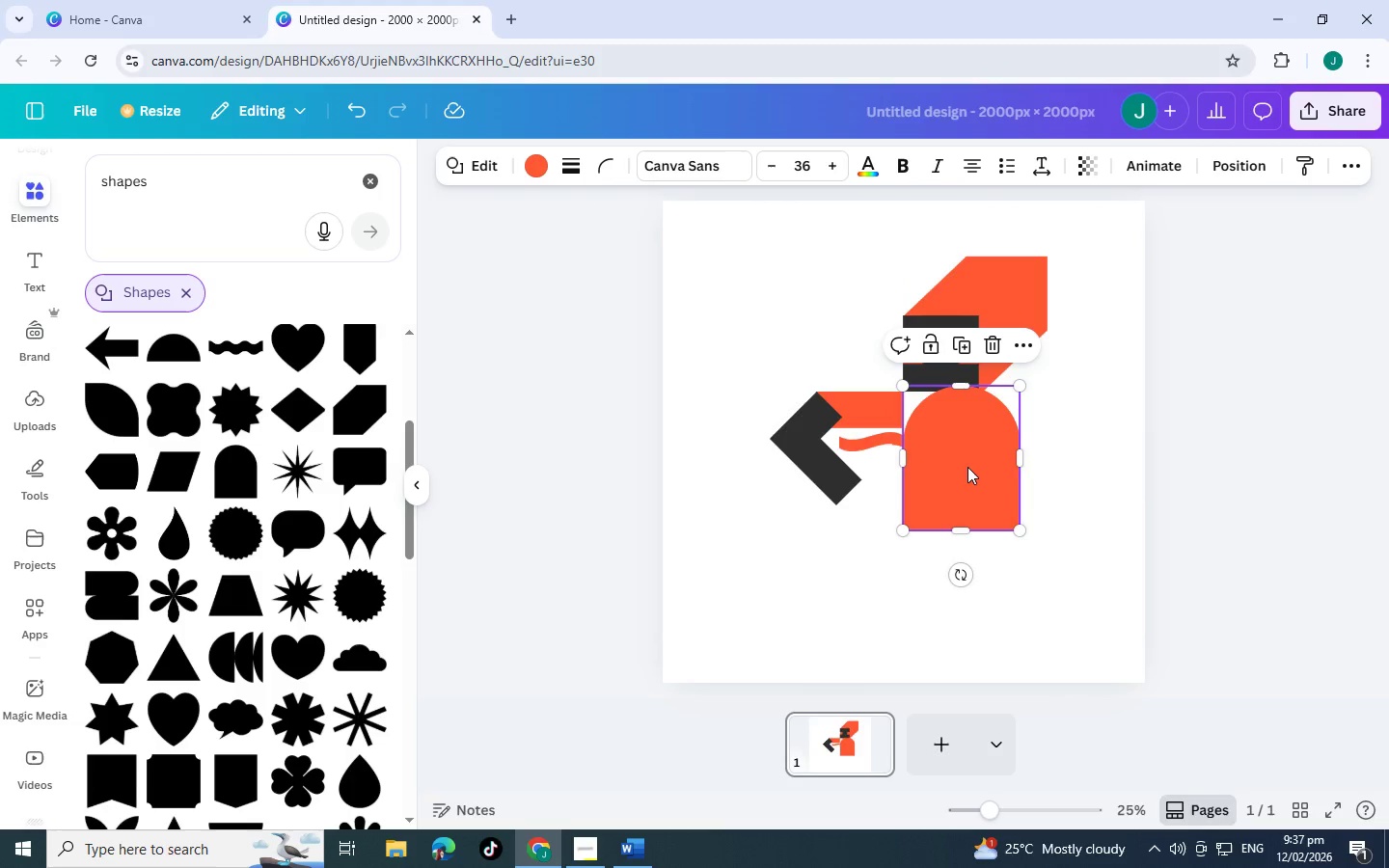 
left_click_drag(start_coordinate=[964, 467], to_coordinate=[879, 444])
 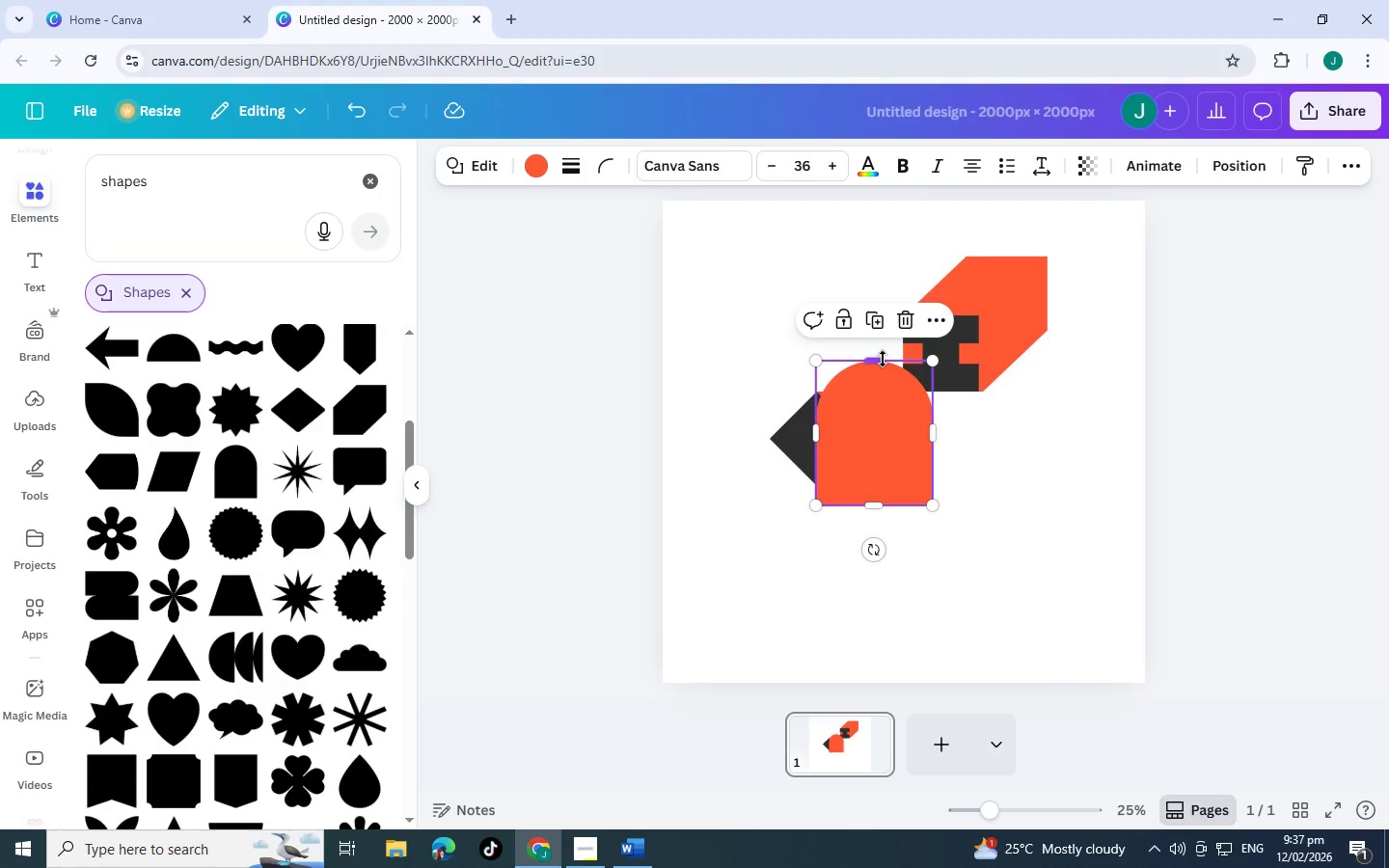 
left_click_drag(start_coordinate=[883, 359], to_coordinate=[882, 338])
 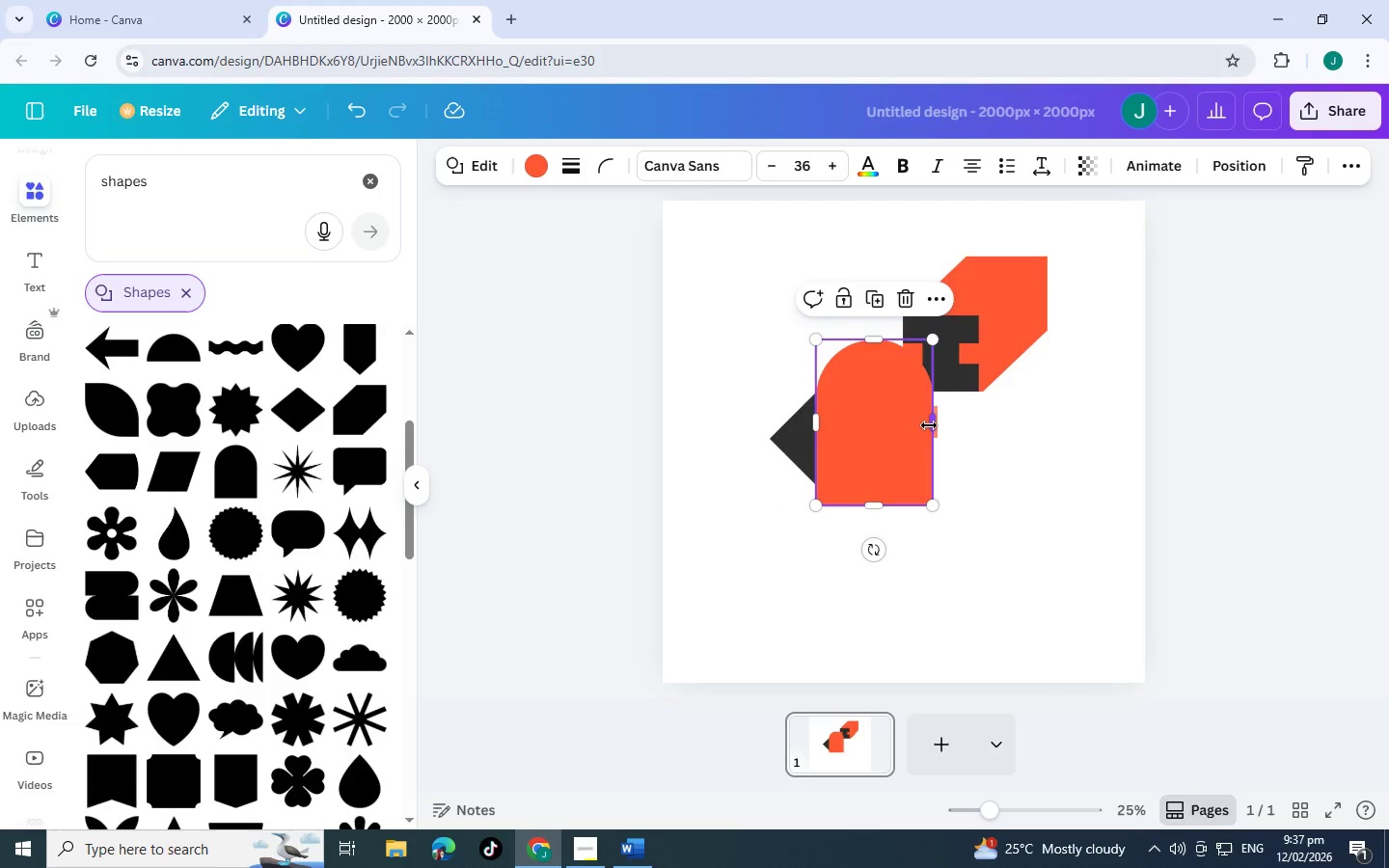 
left_click_drag(start_coordinate=[929, 425], to_coordinate=[901, 425])
 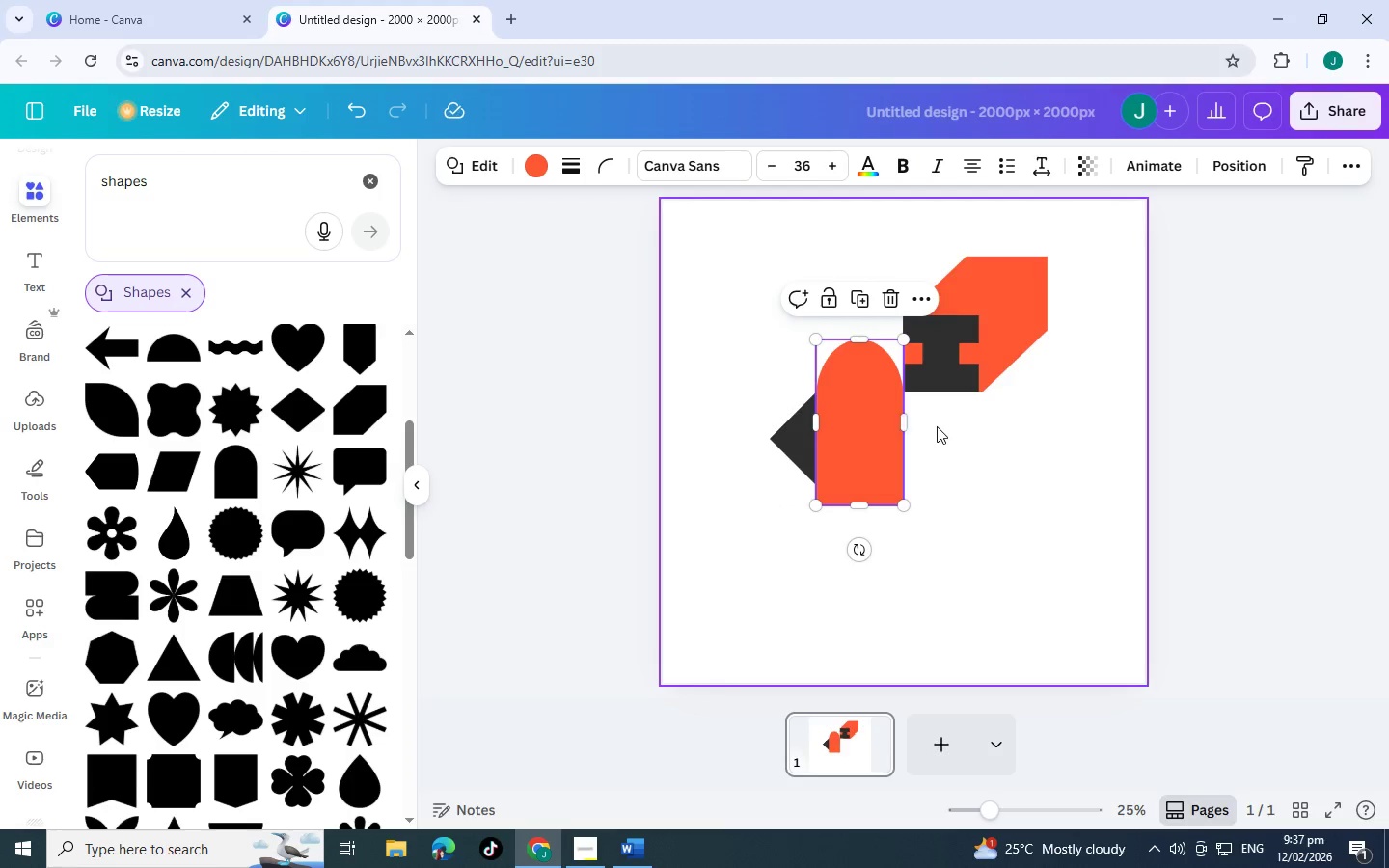 
left_click([937, 426])
 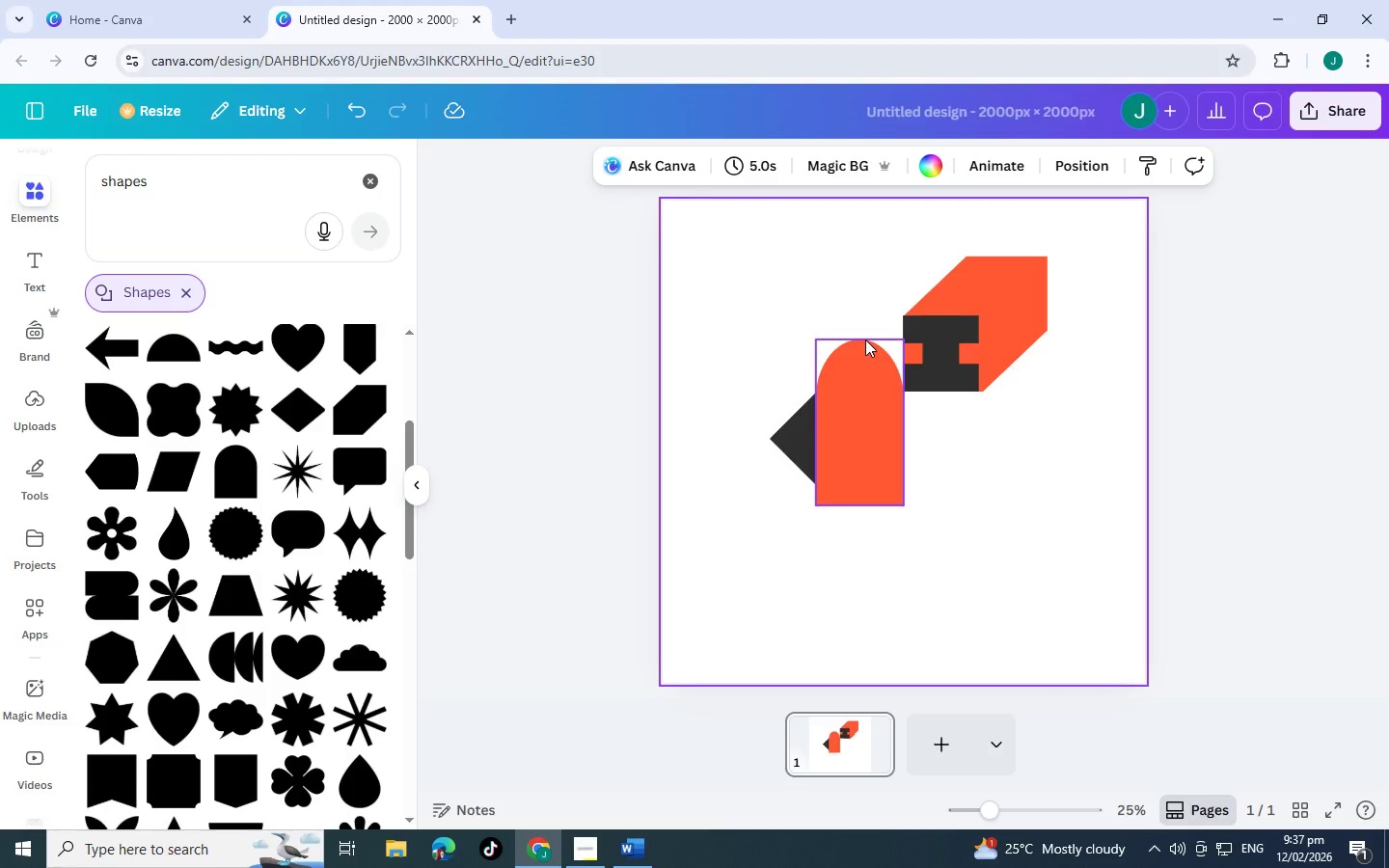 
left_click([865, 339])
 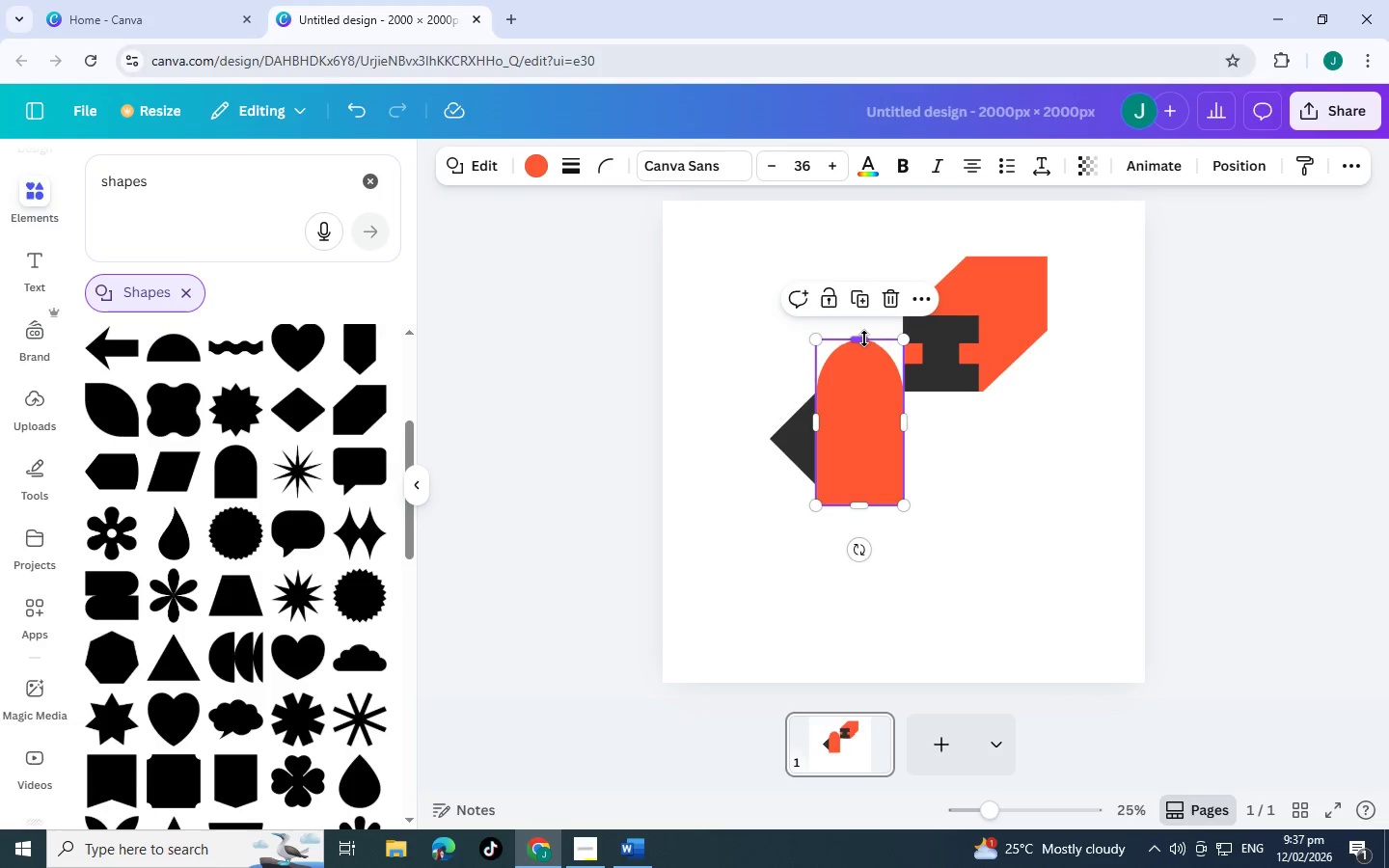 
left_click_drag(start_coordinate=[864, 339], to_coordinate=[864, 344])
 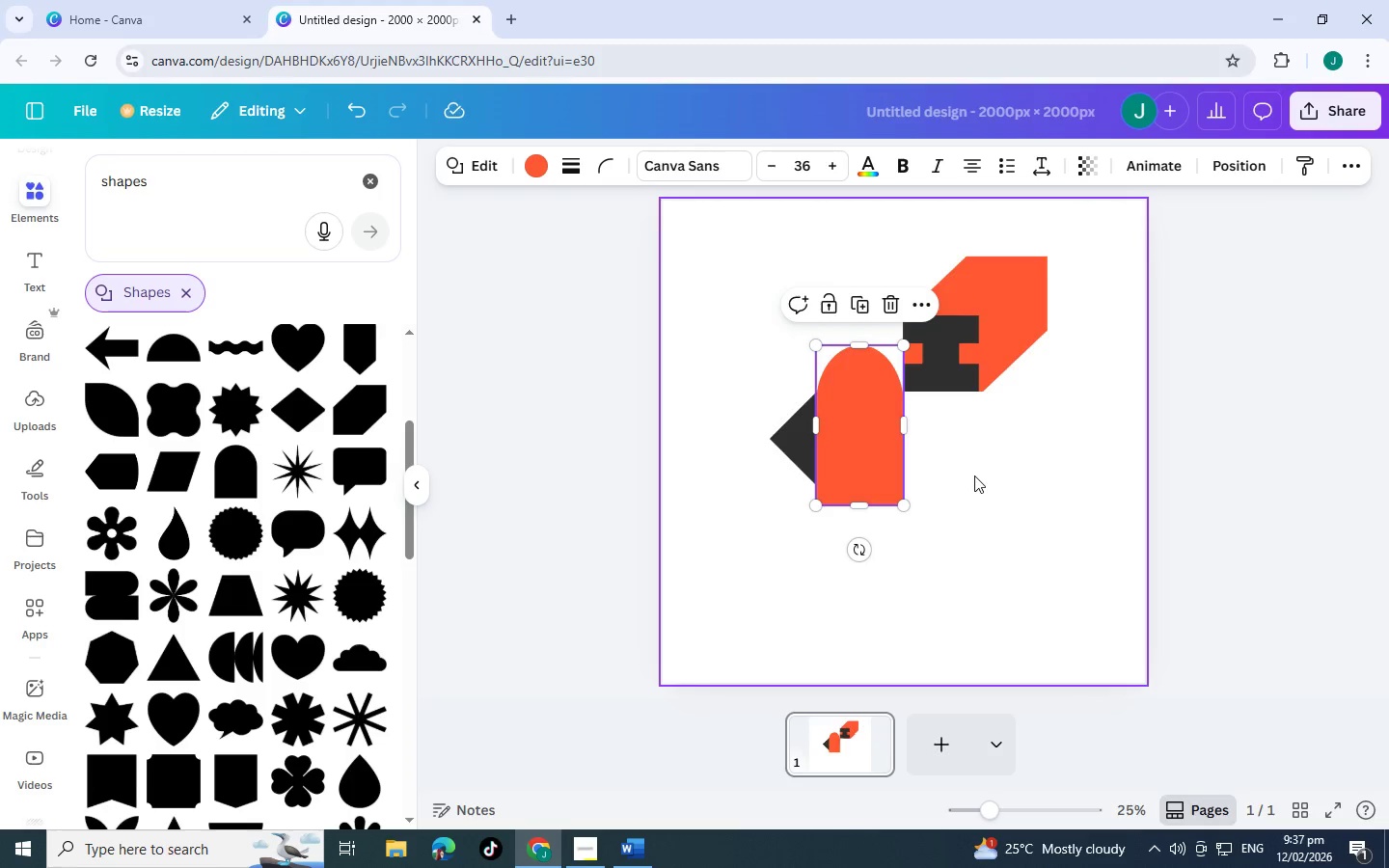 
left_click([974, 475])
 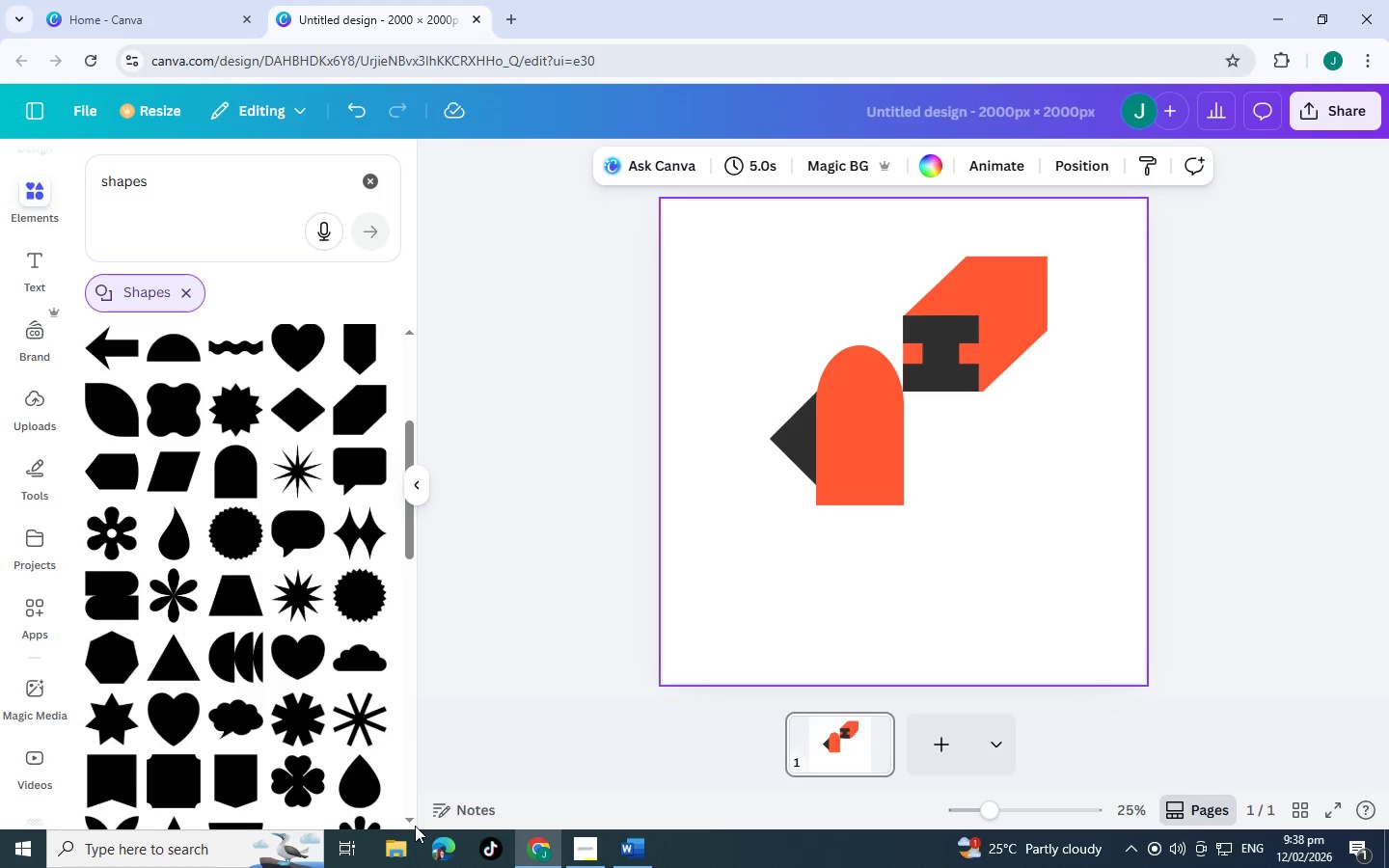 
wait(27.44)
 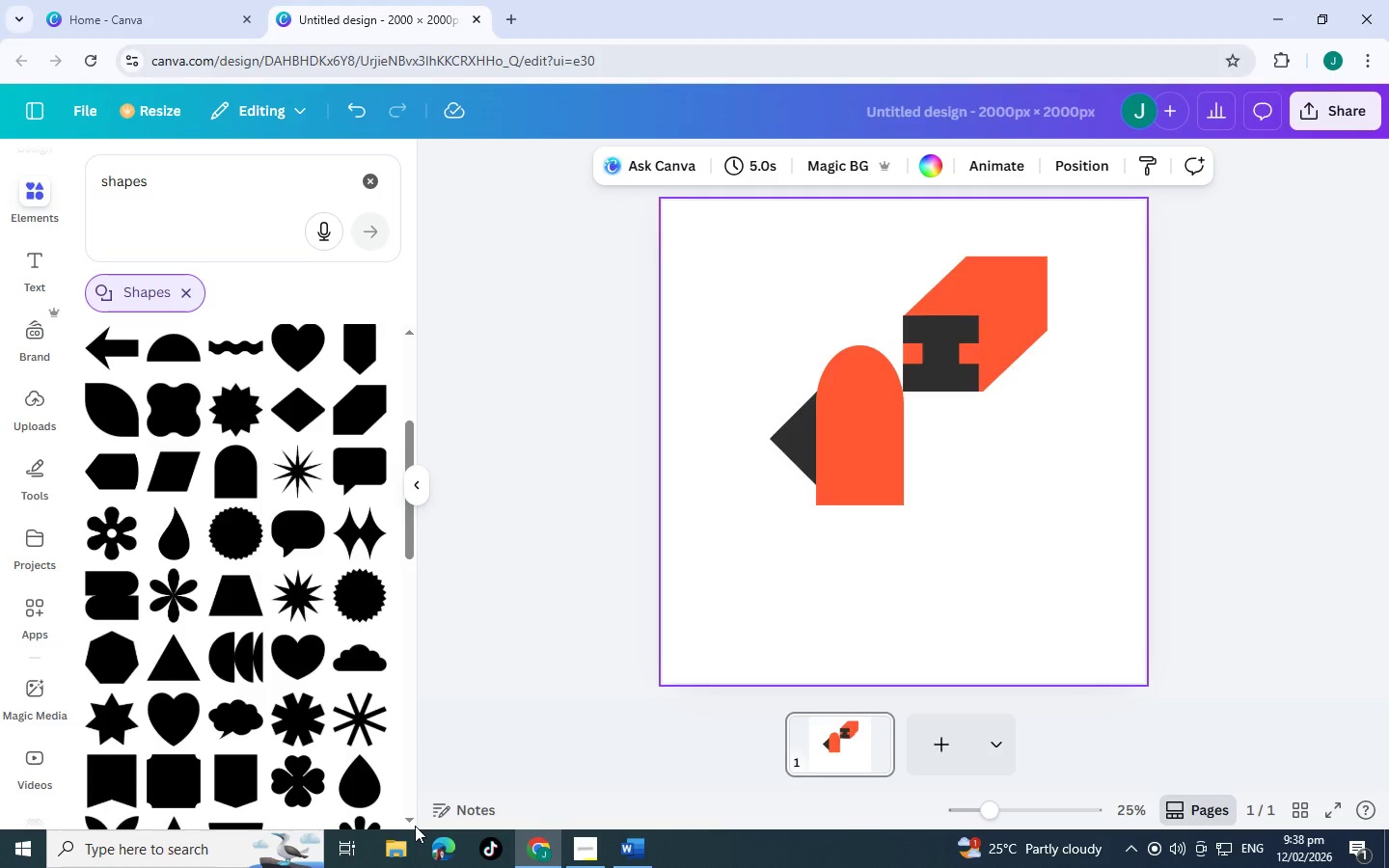 
left_click([860, 417])
 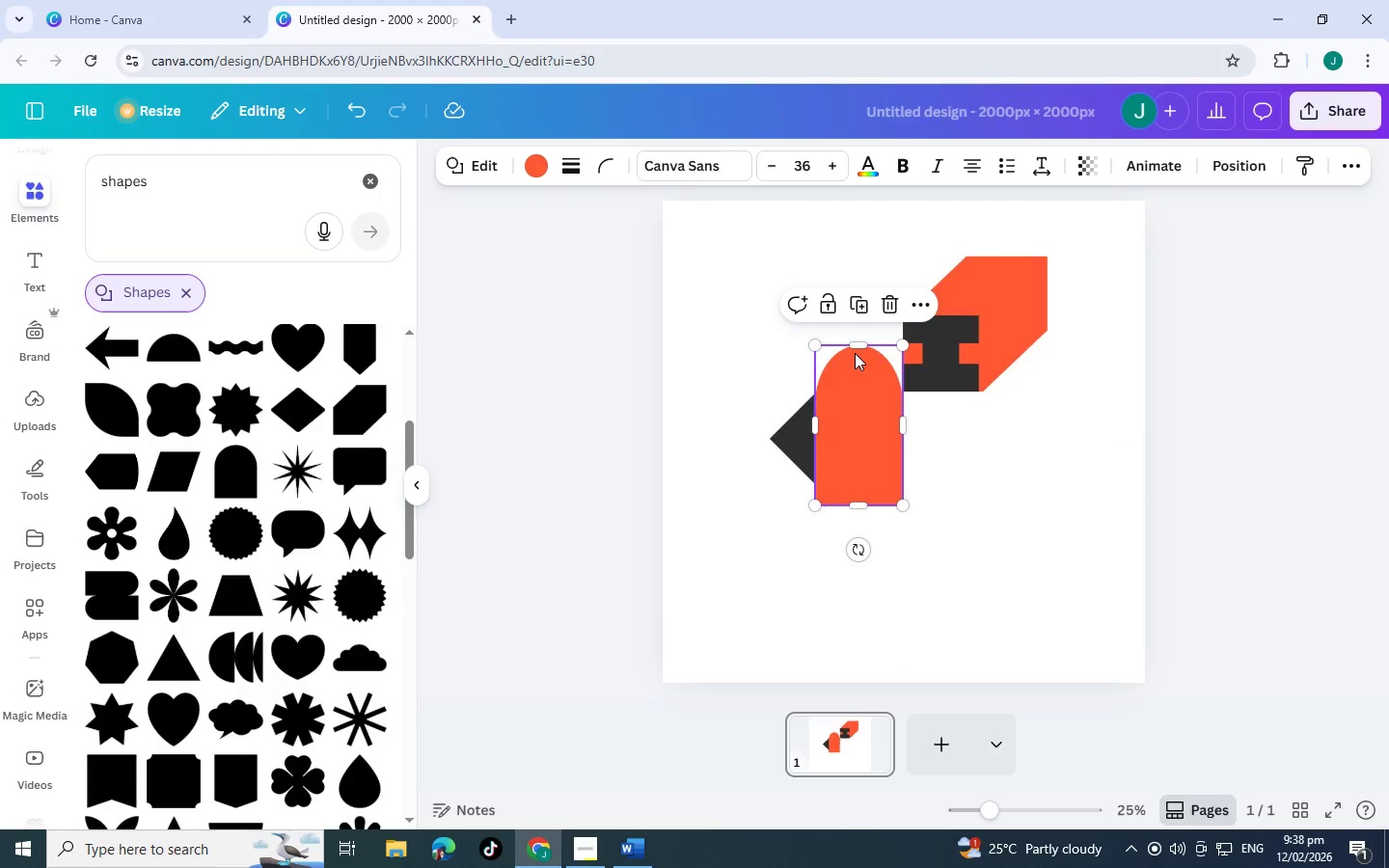 
wait(10.54)
 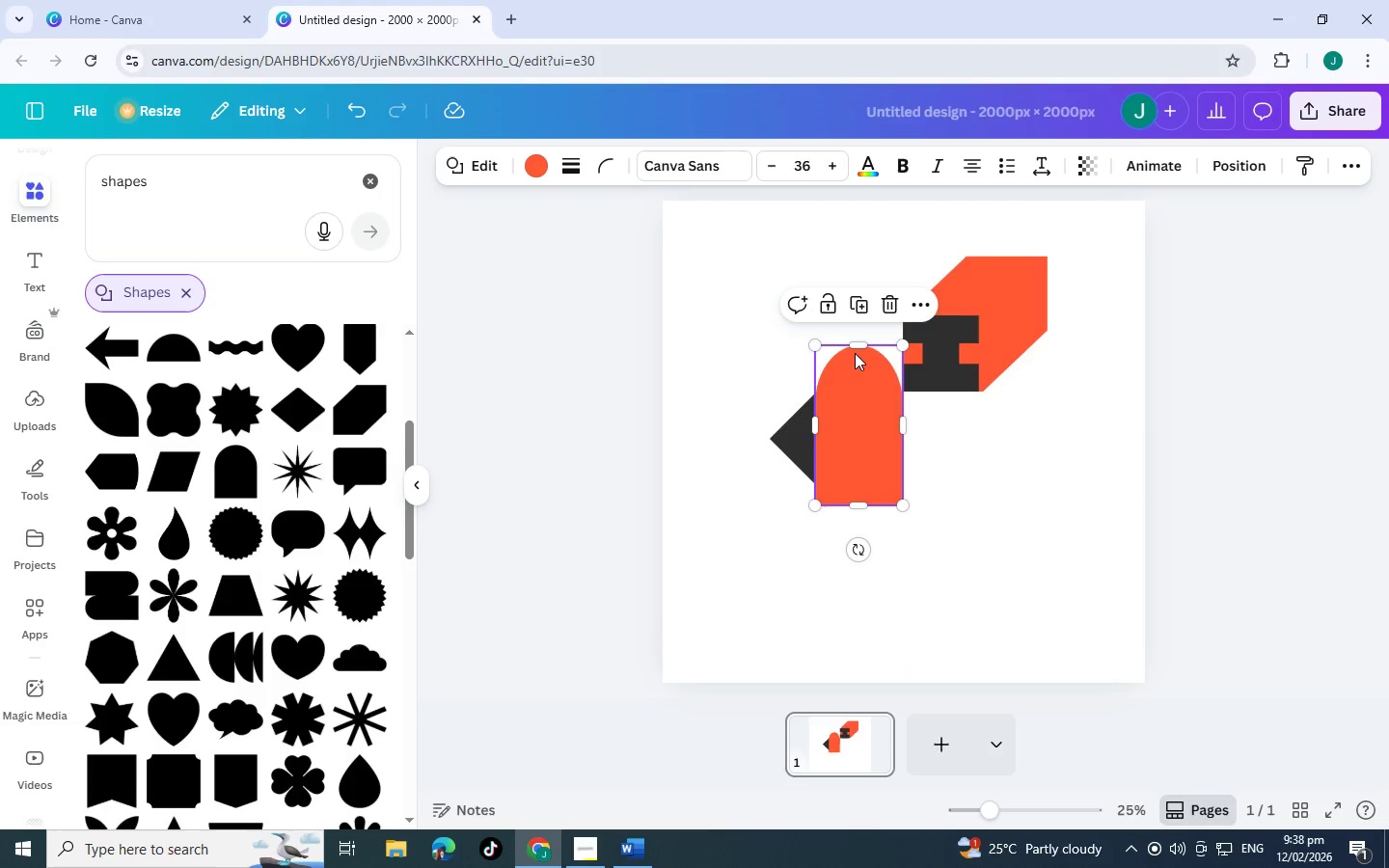 
mouse_move([835, 381])
 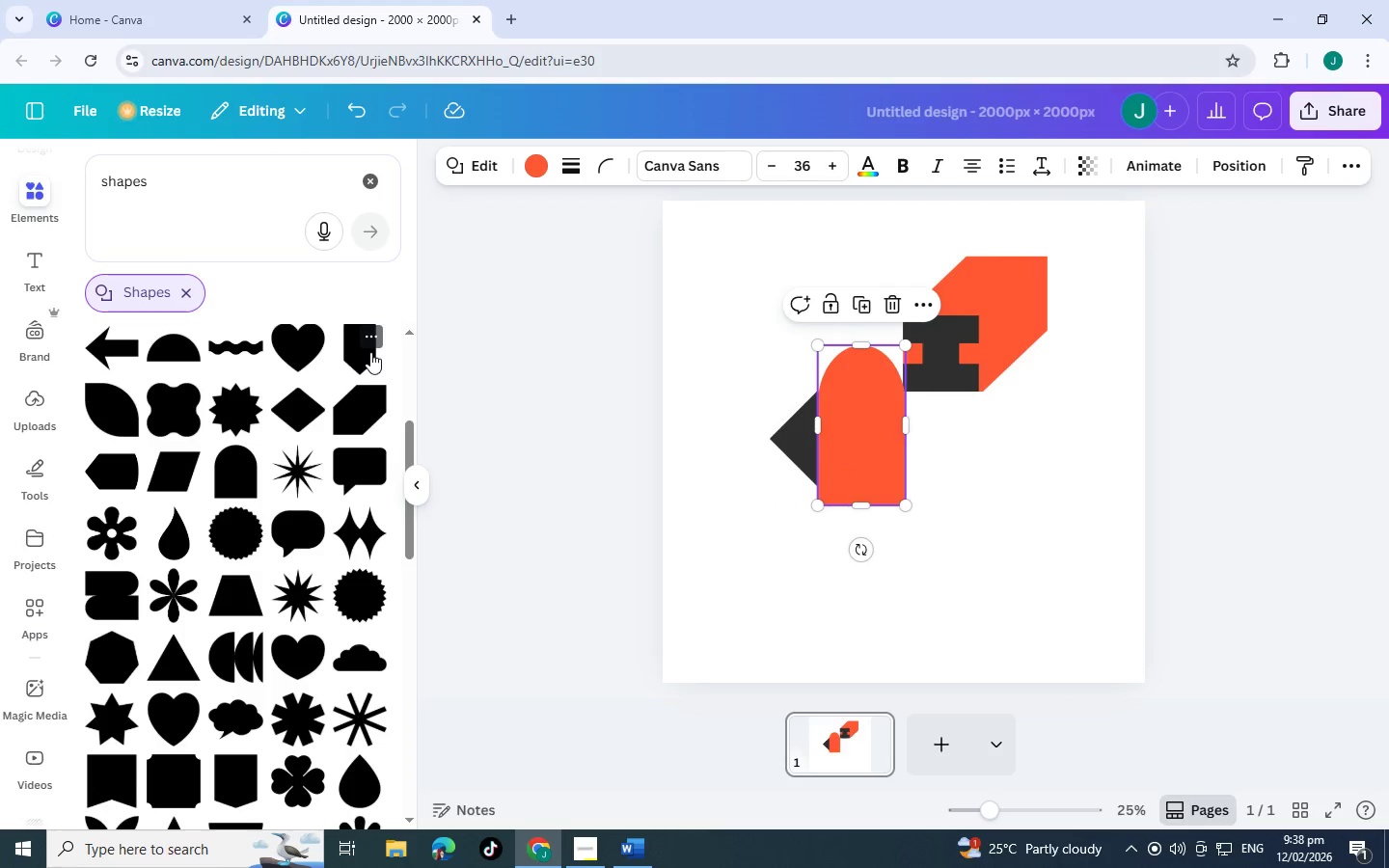 
left_click([396, 360])
 